 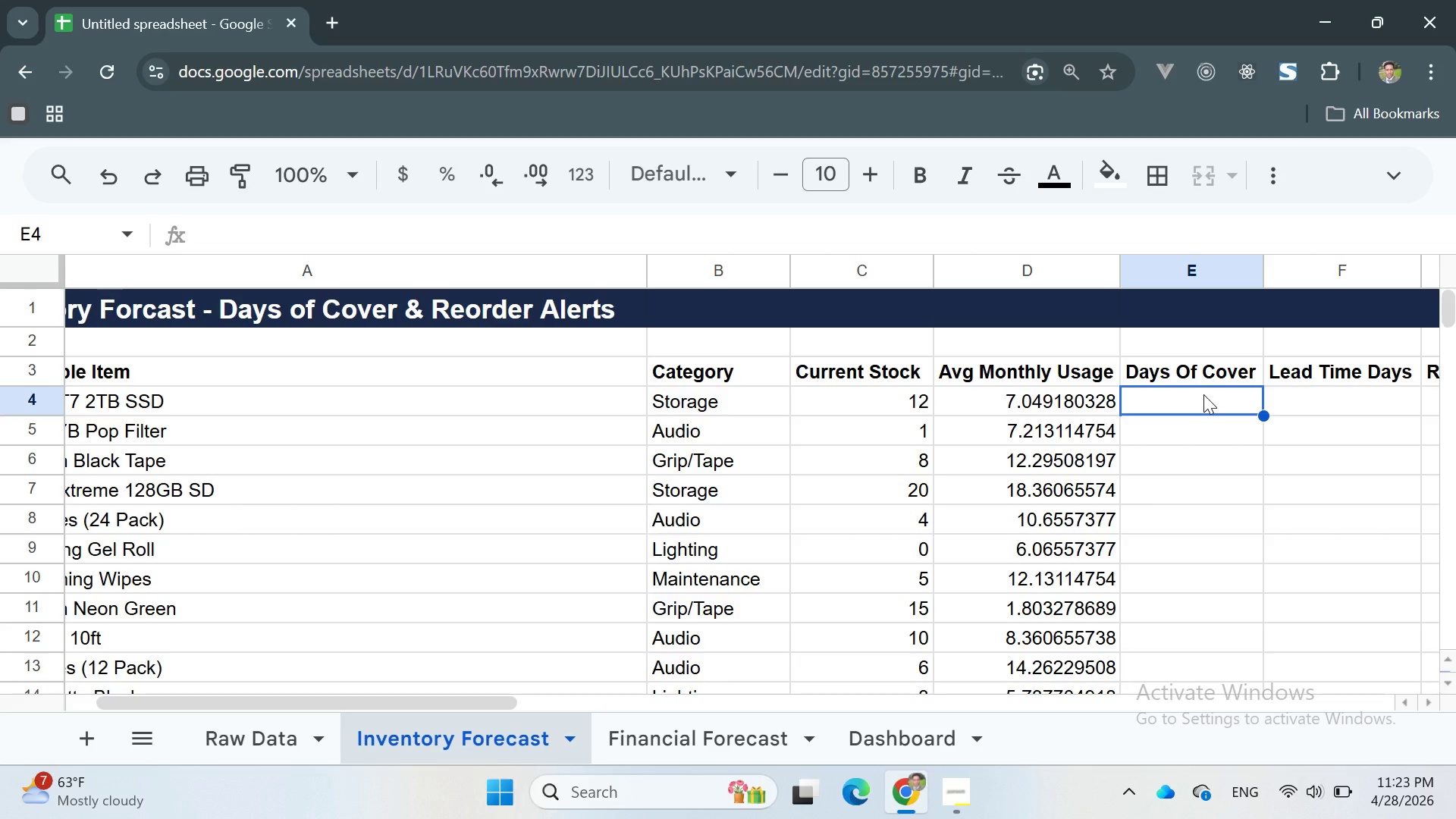 
left_click([1167, 440])
 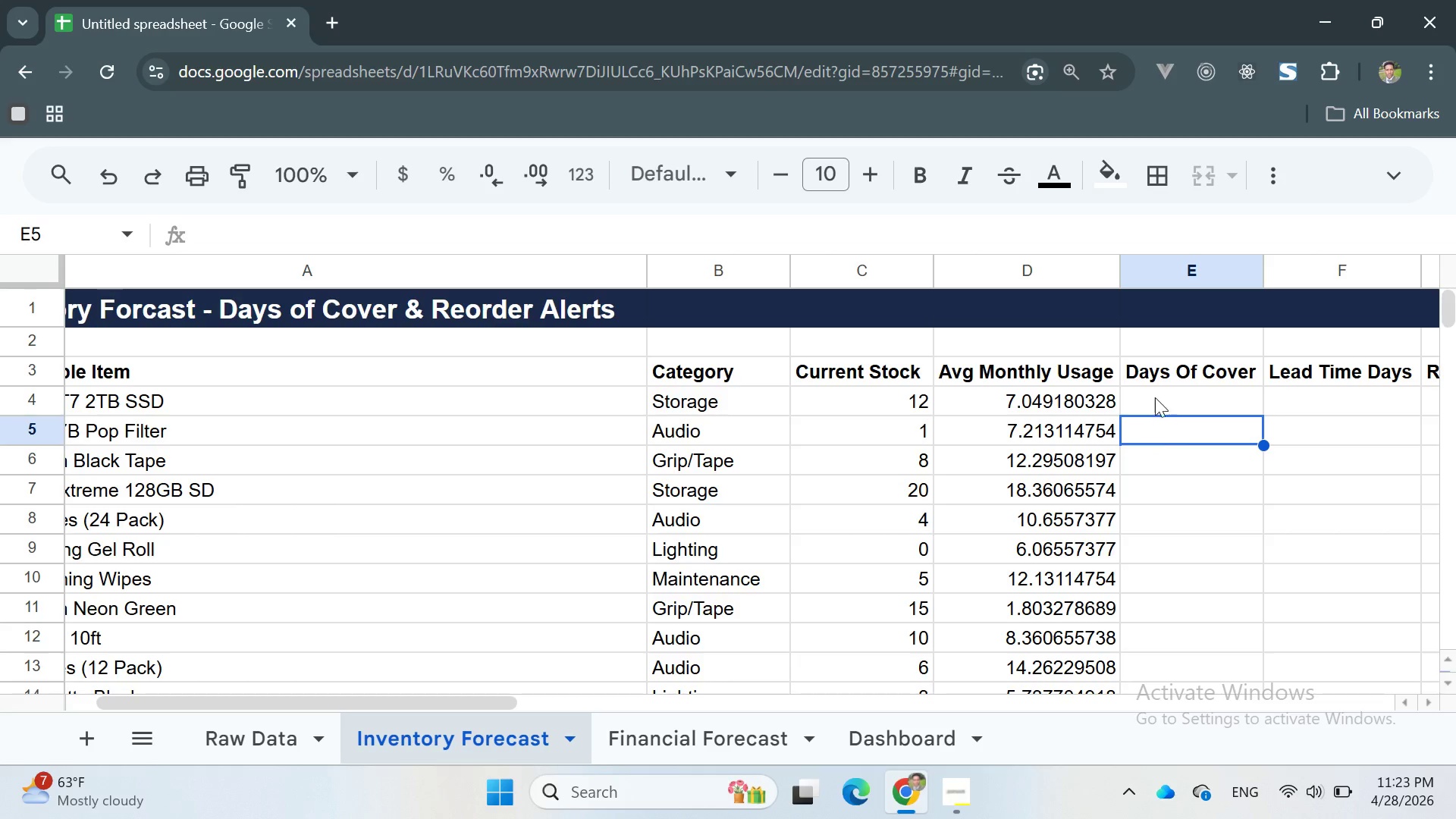 
left_click([1153, 394])
 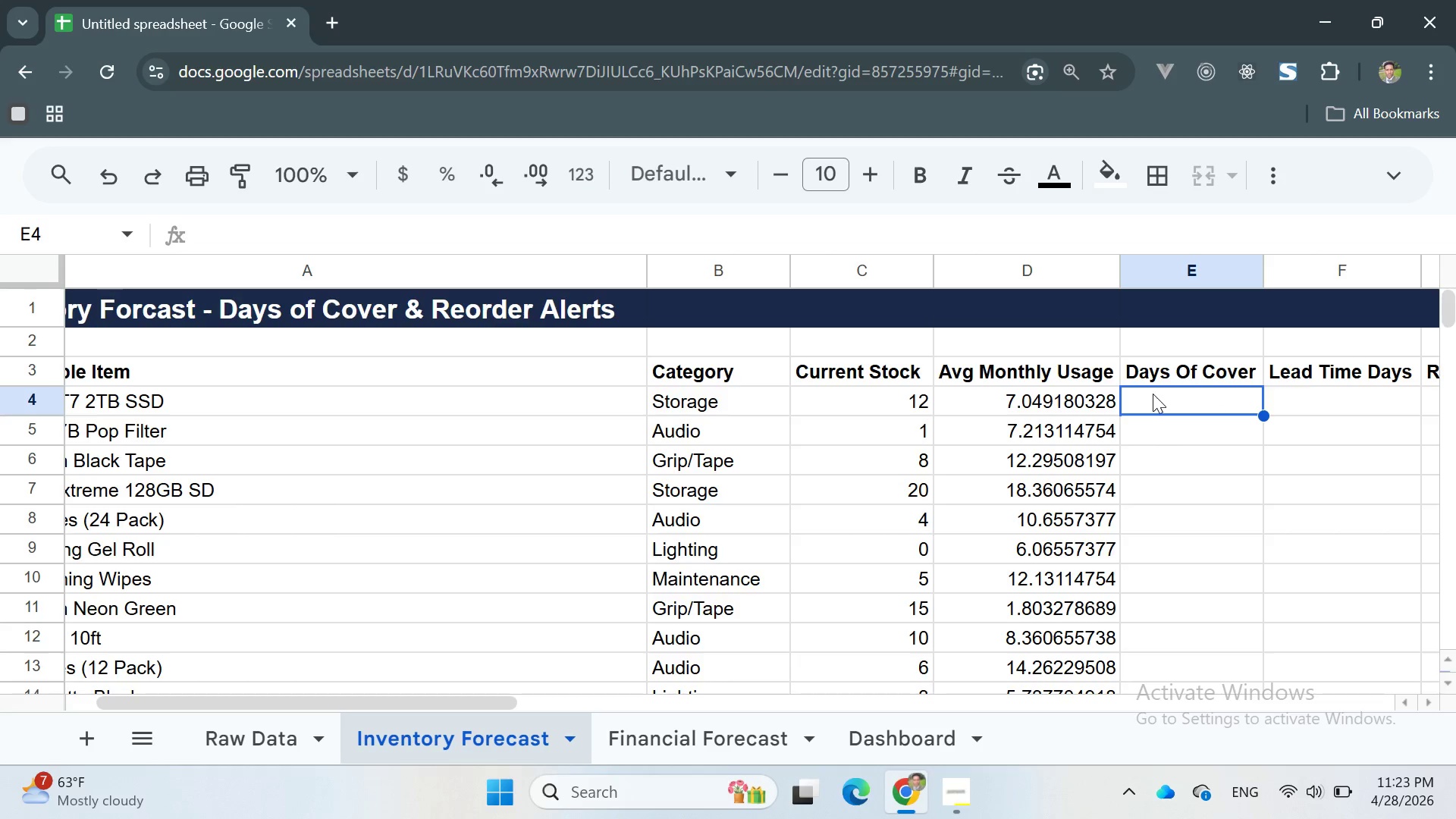 
wait(6.16)
 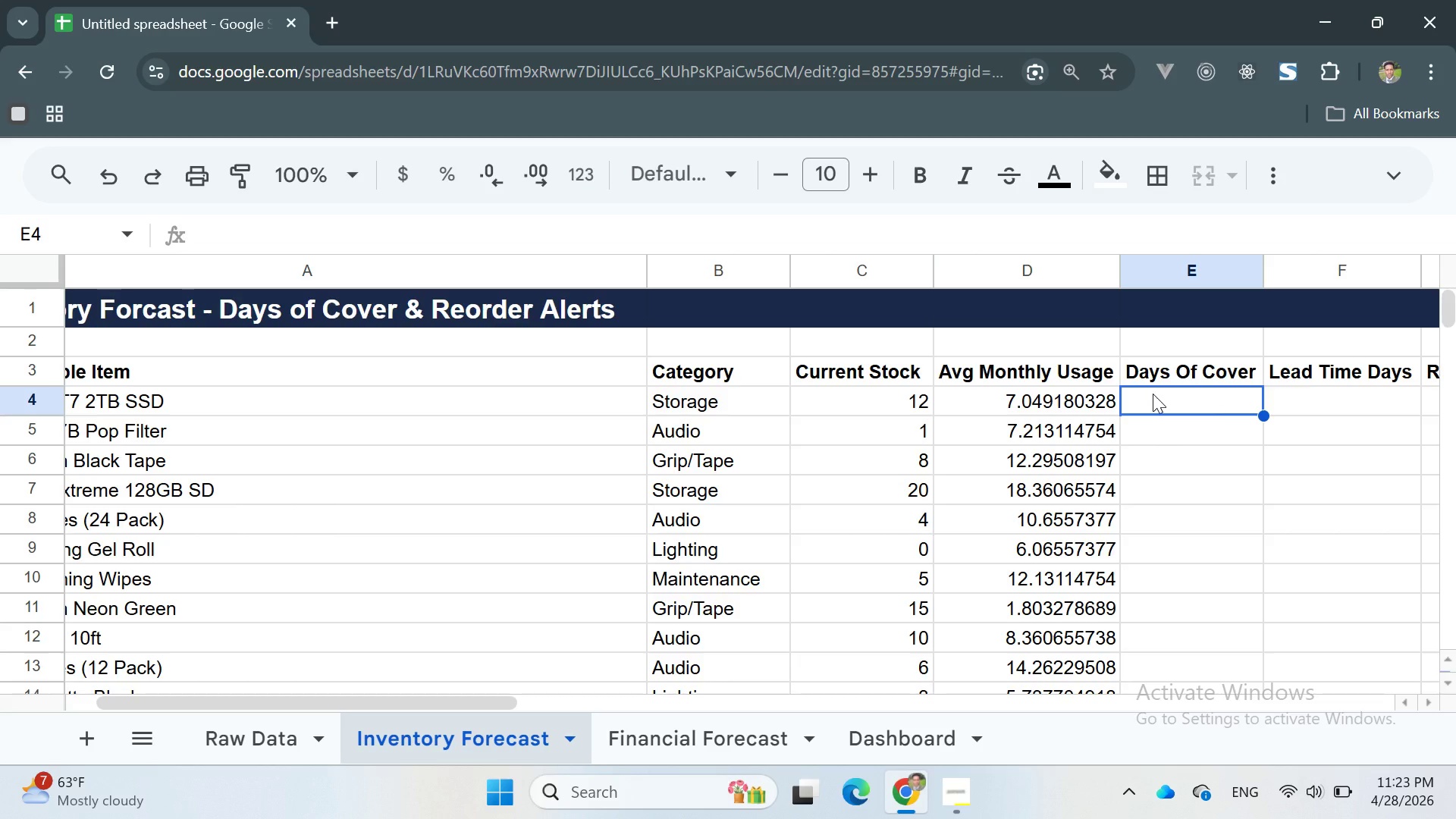 
double_click([1151, 402])
 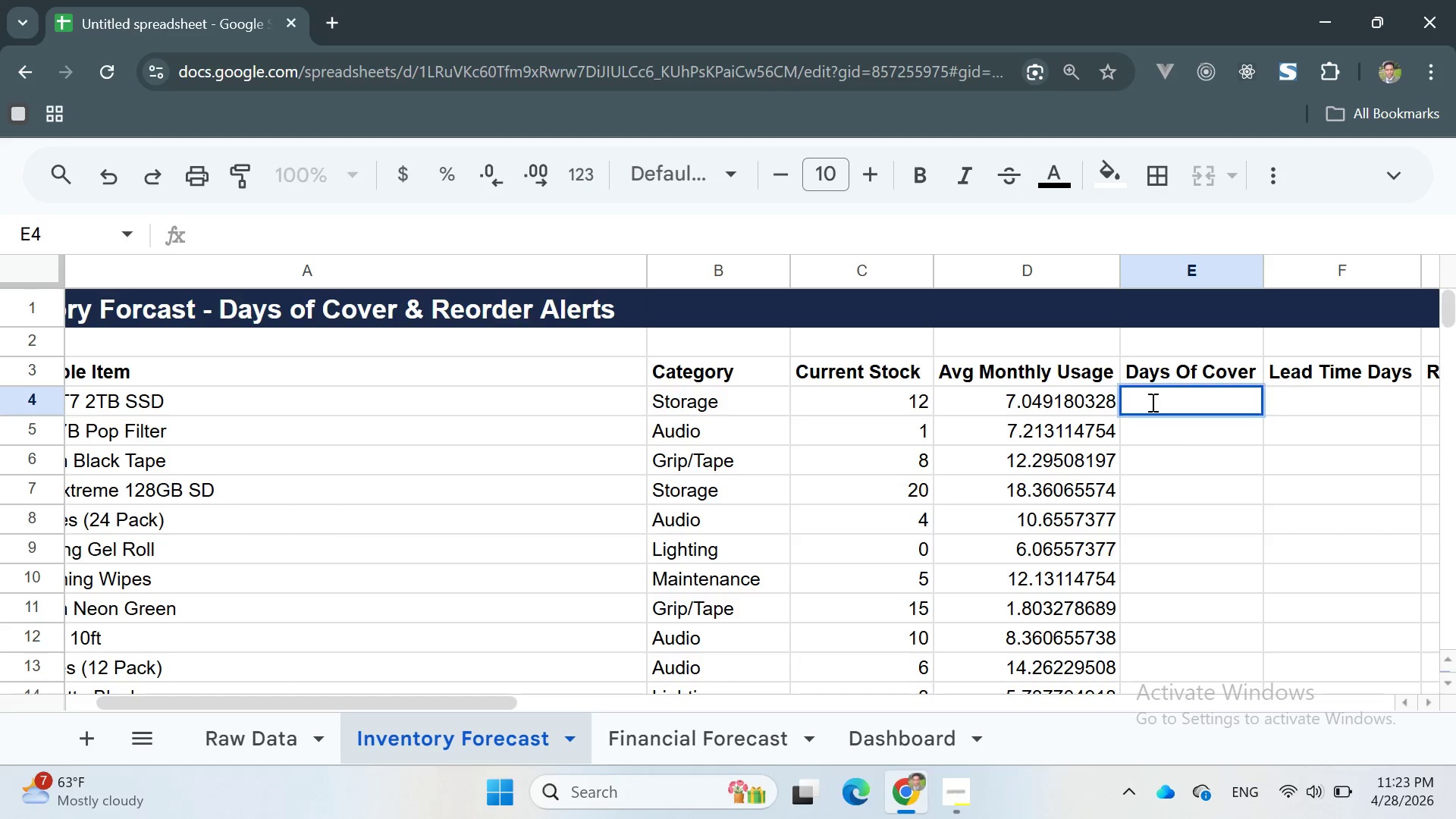 
triple_click([1151, 402])
 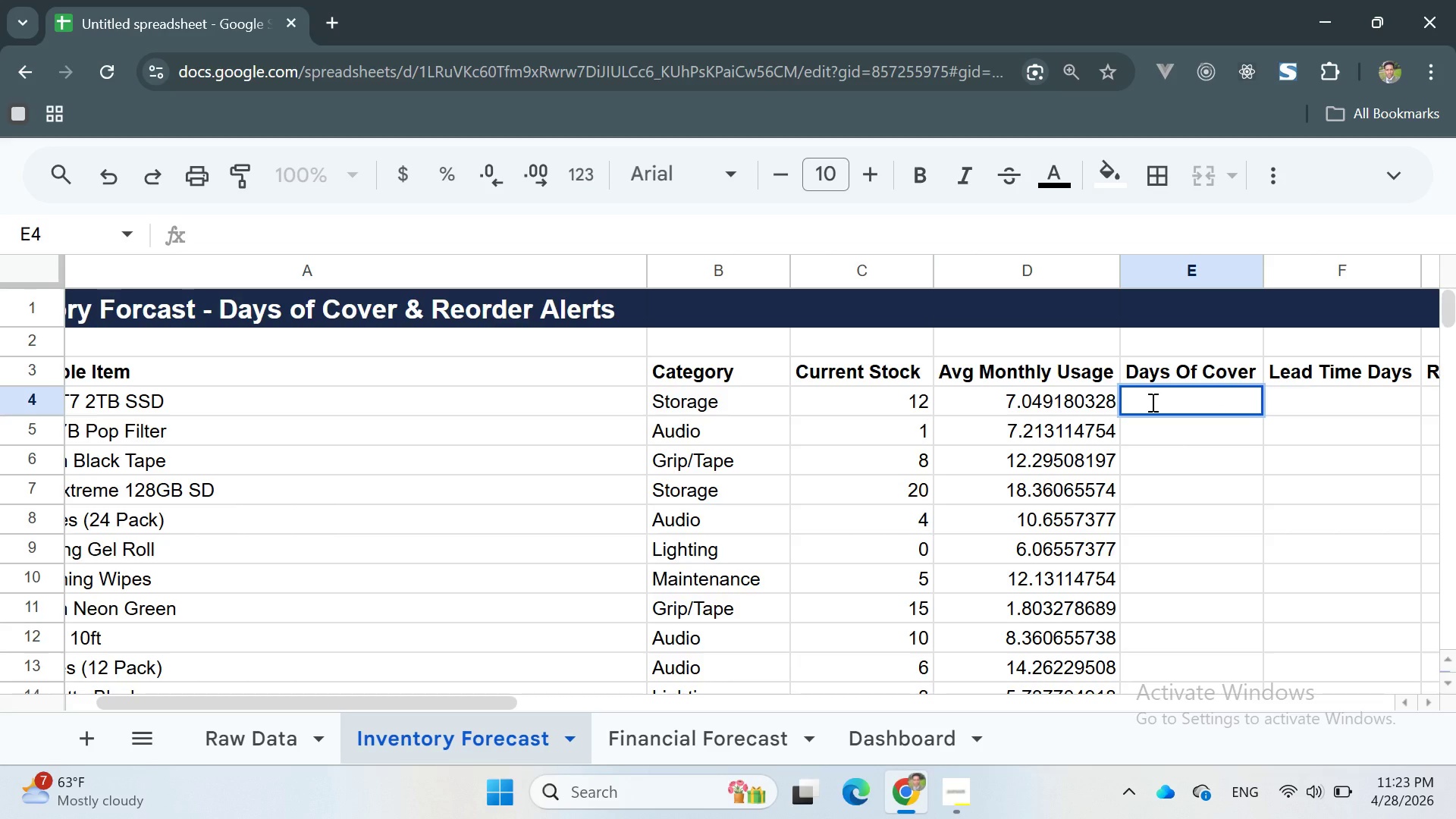 
type(=IFERR)
key(Backspace)
type(OR)
 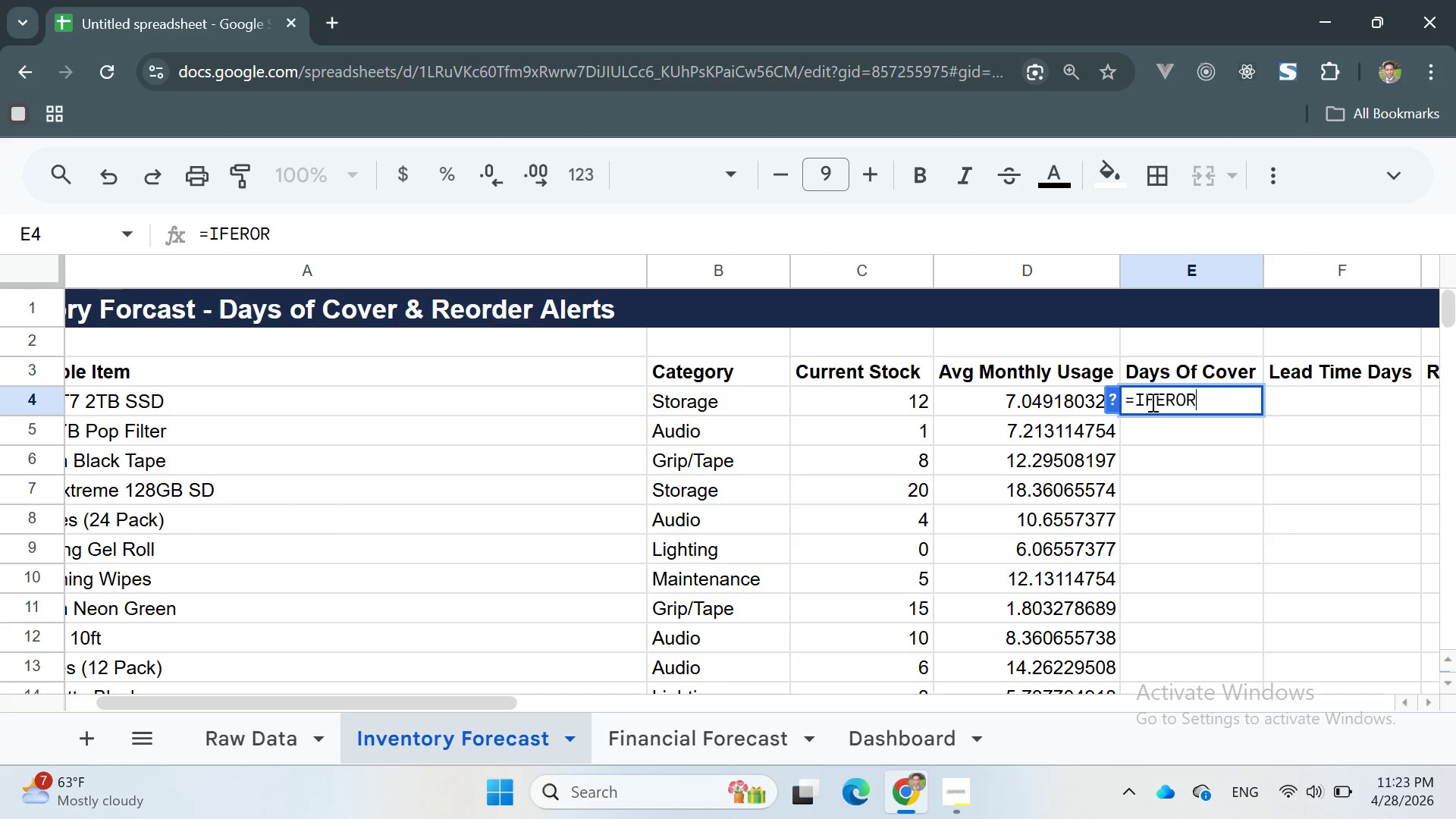 
key(Enter)
 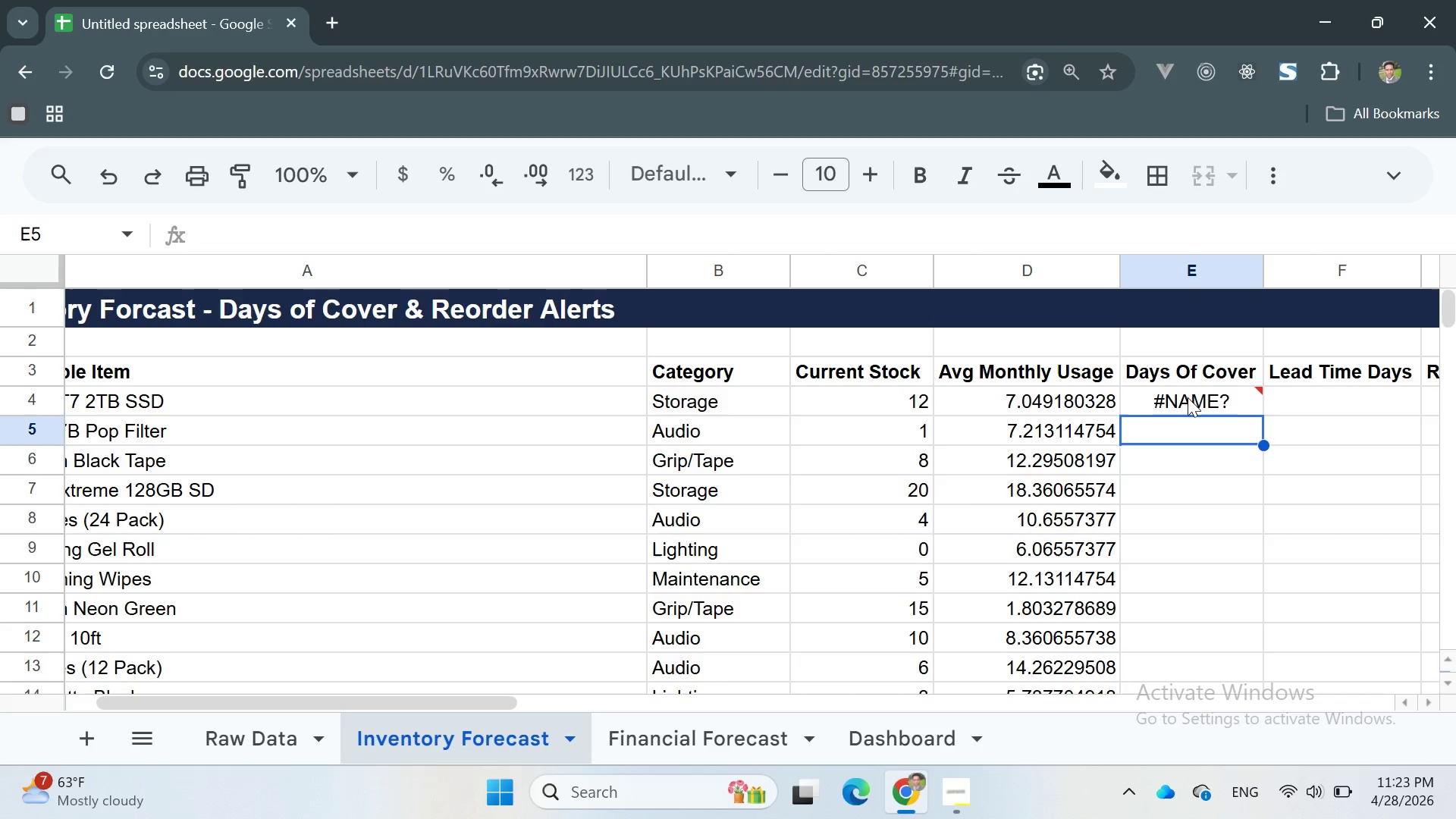 
double_click([1190, 397])
 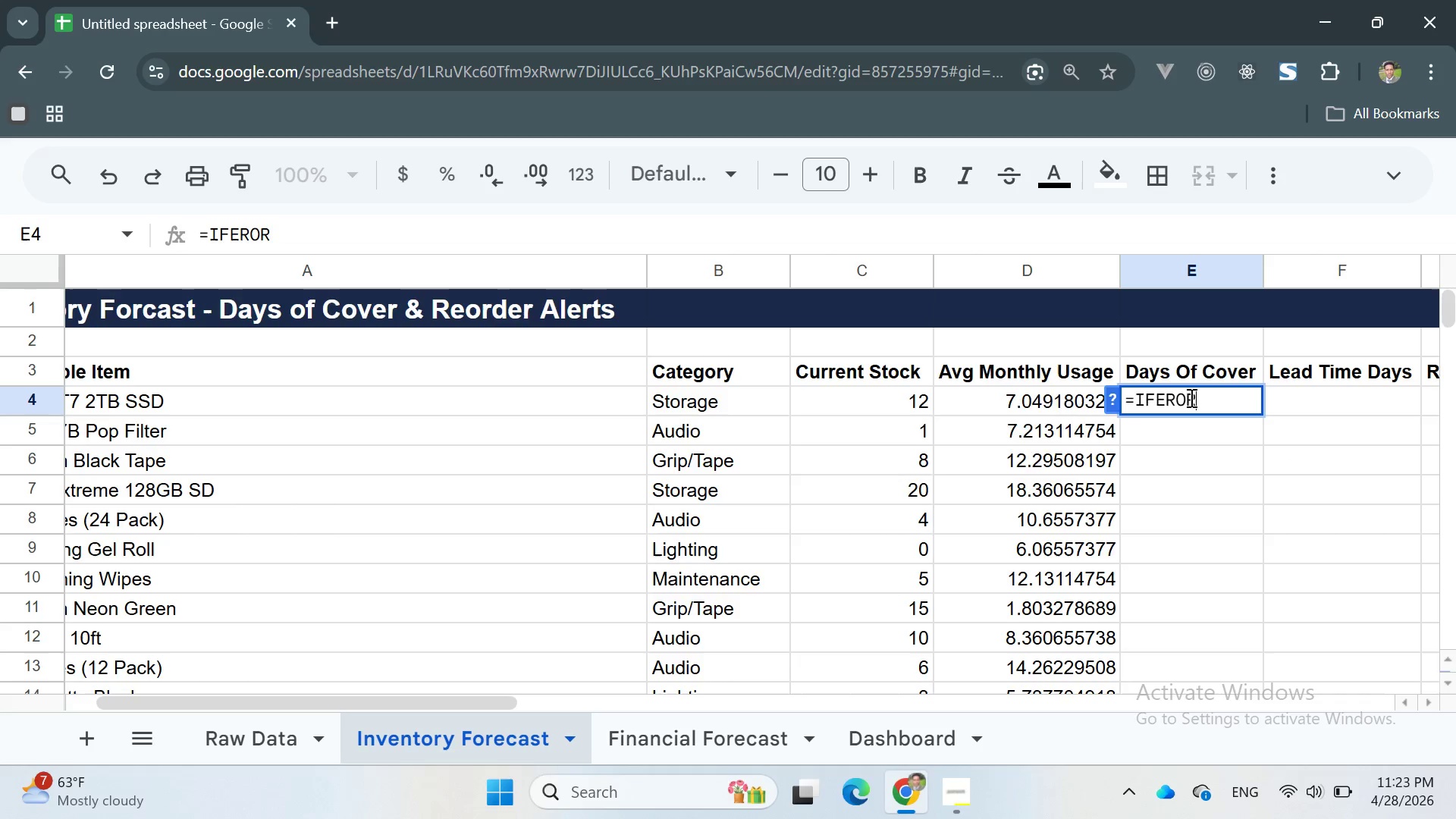 
triple_click([1190, 397])
 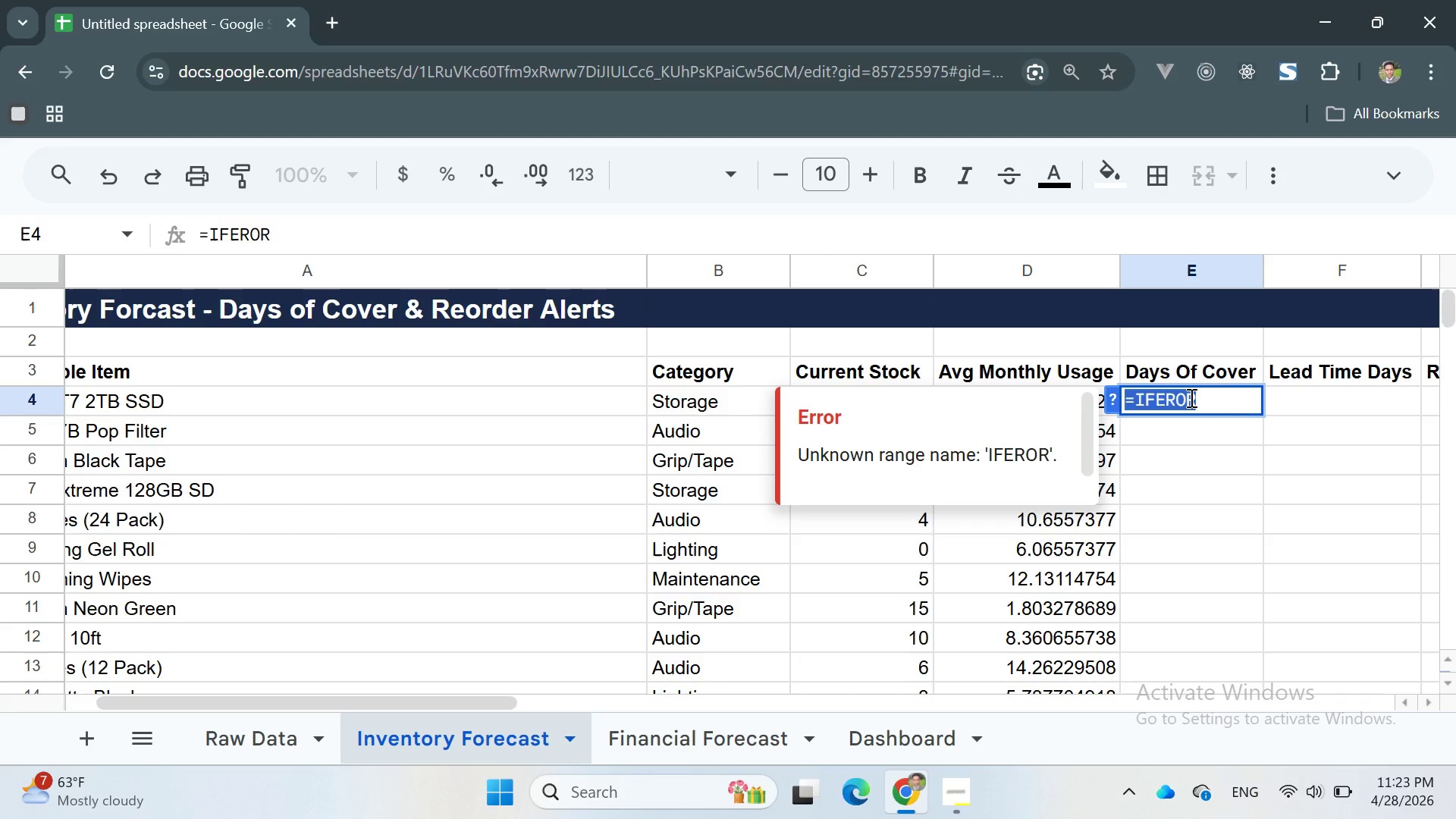 
key(Backspace)
type(=IFERR)
 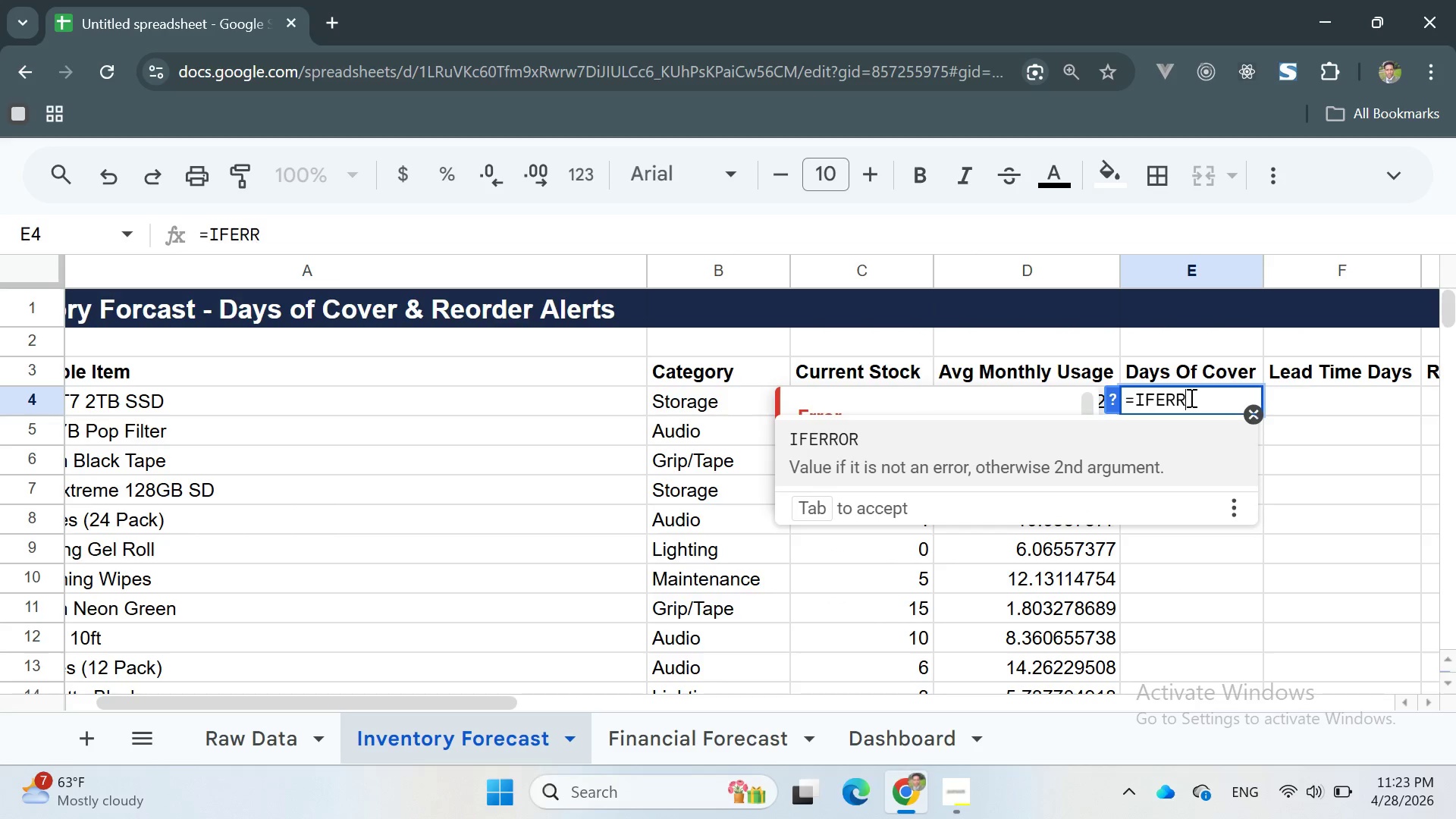 
key(Enter)
 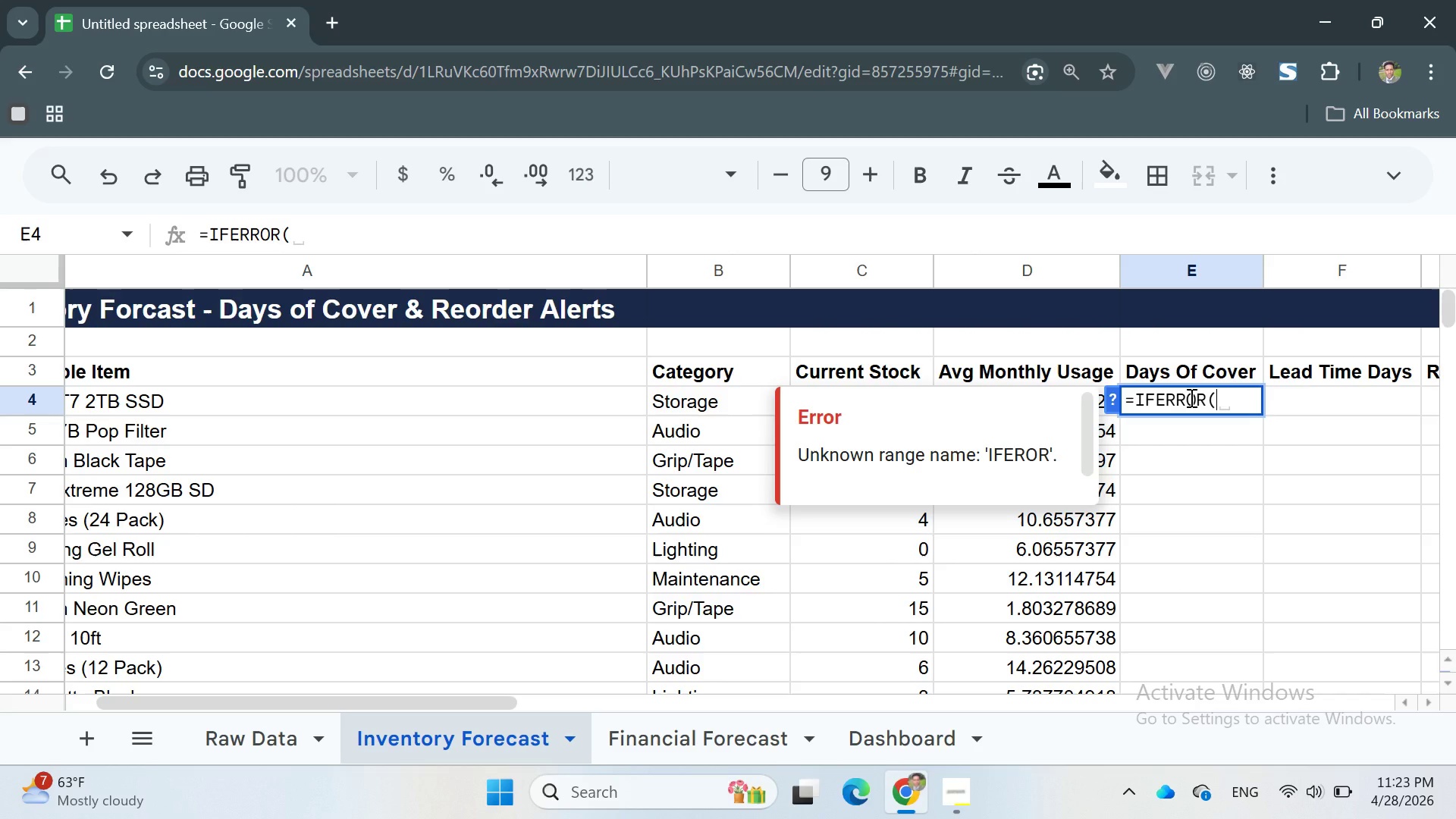 
type(C4 / )
 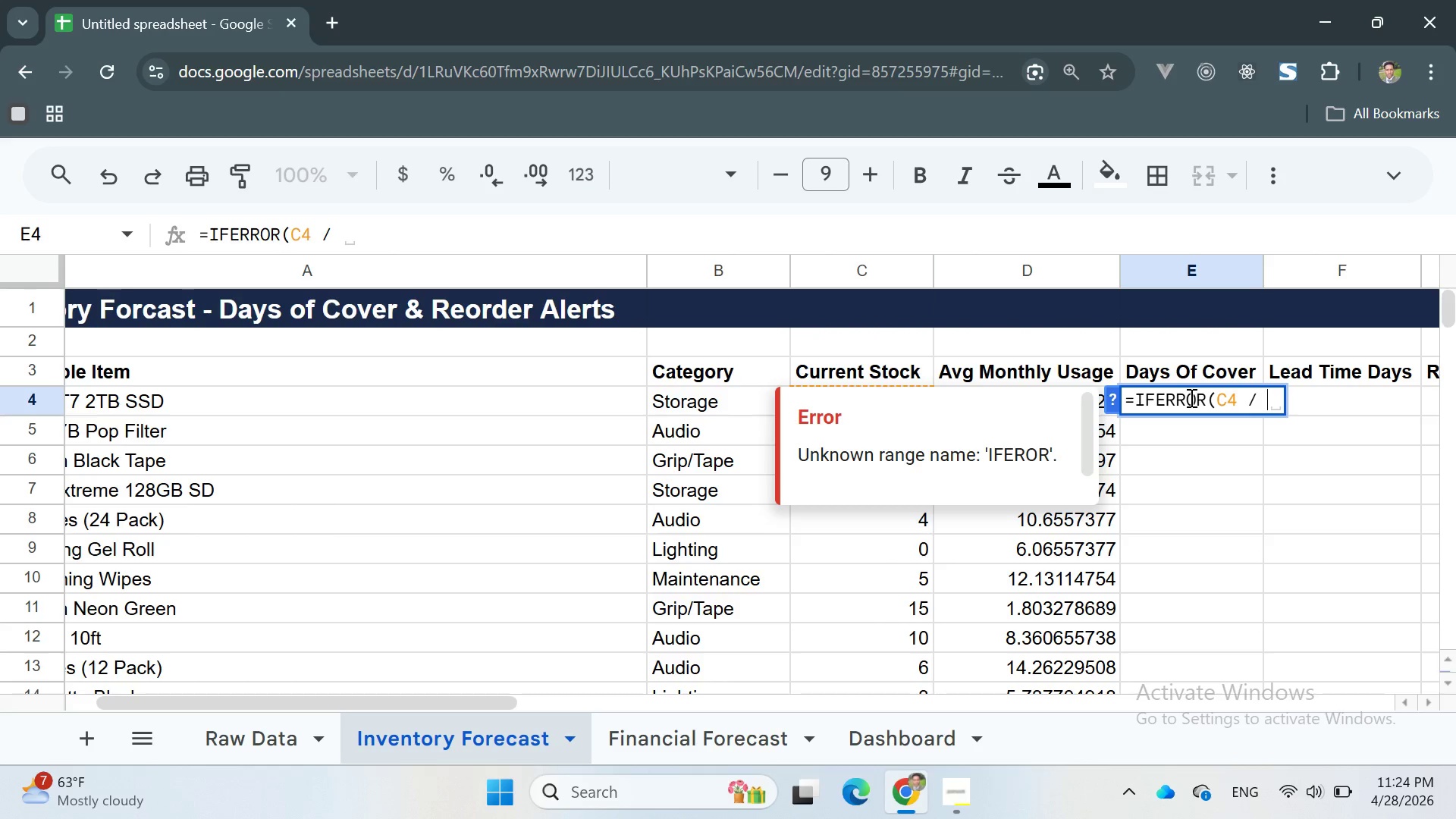 
type((D4/30), 0))
 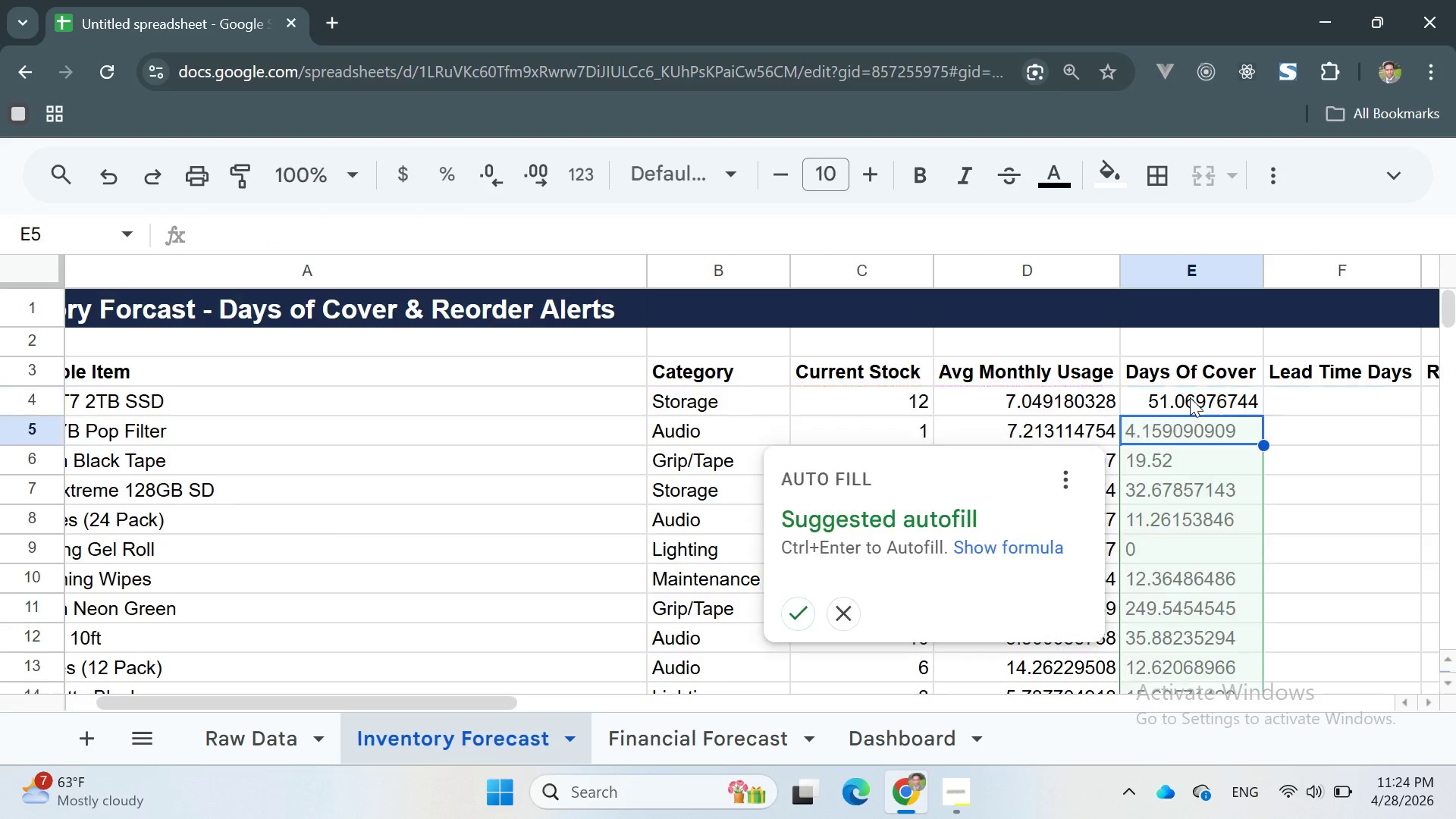 
 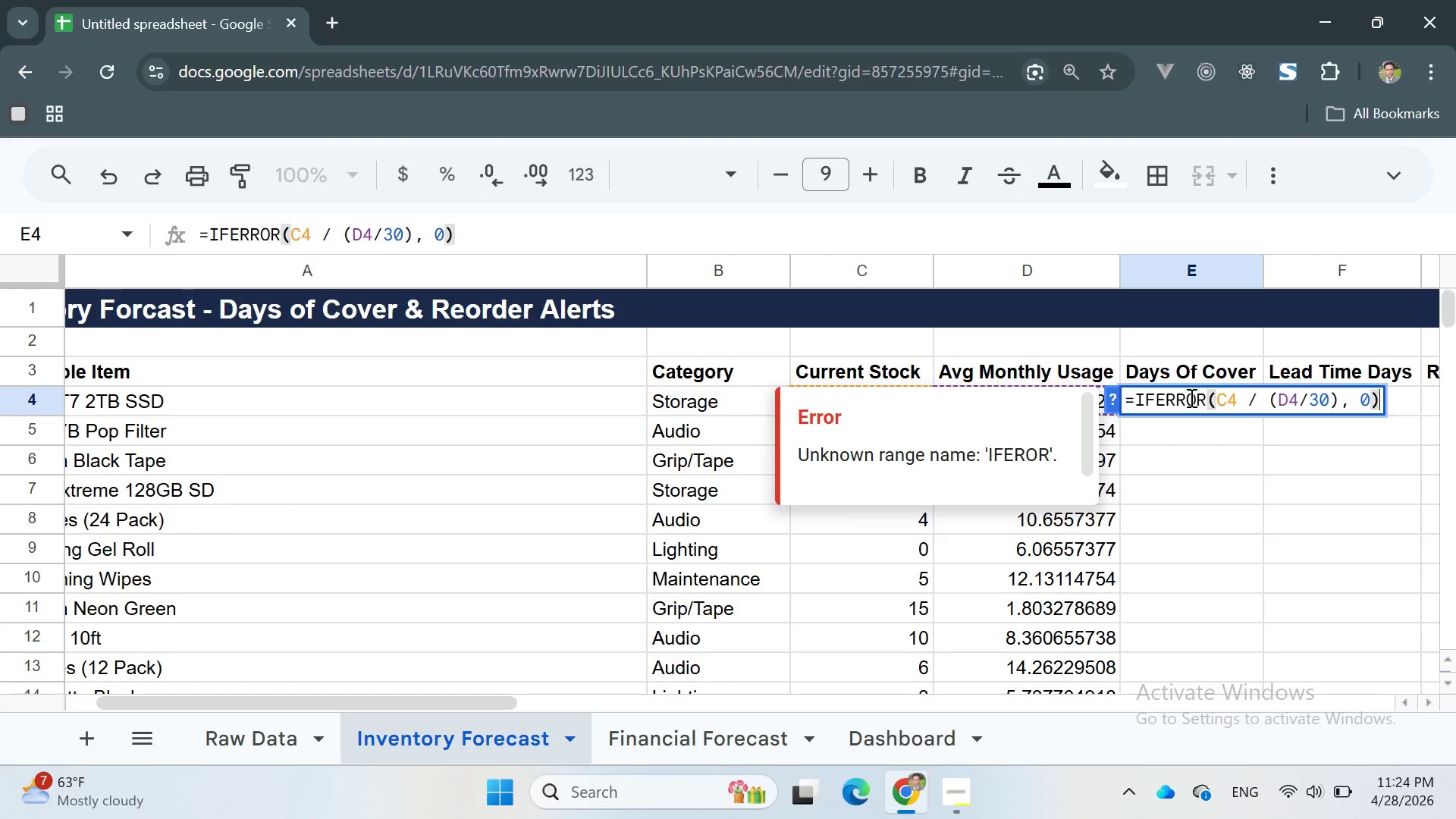 
key(Enter)
 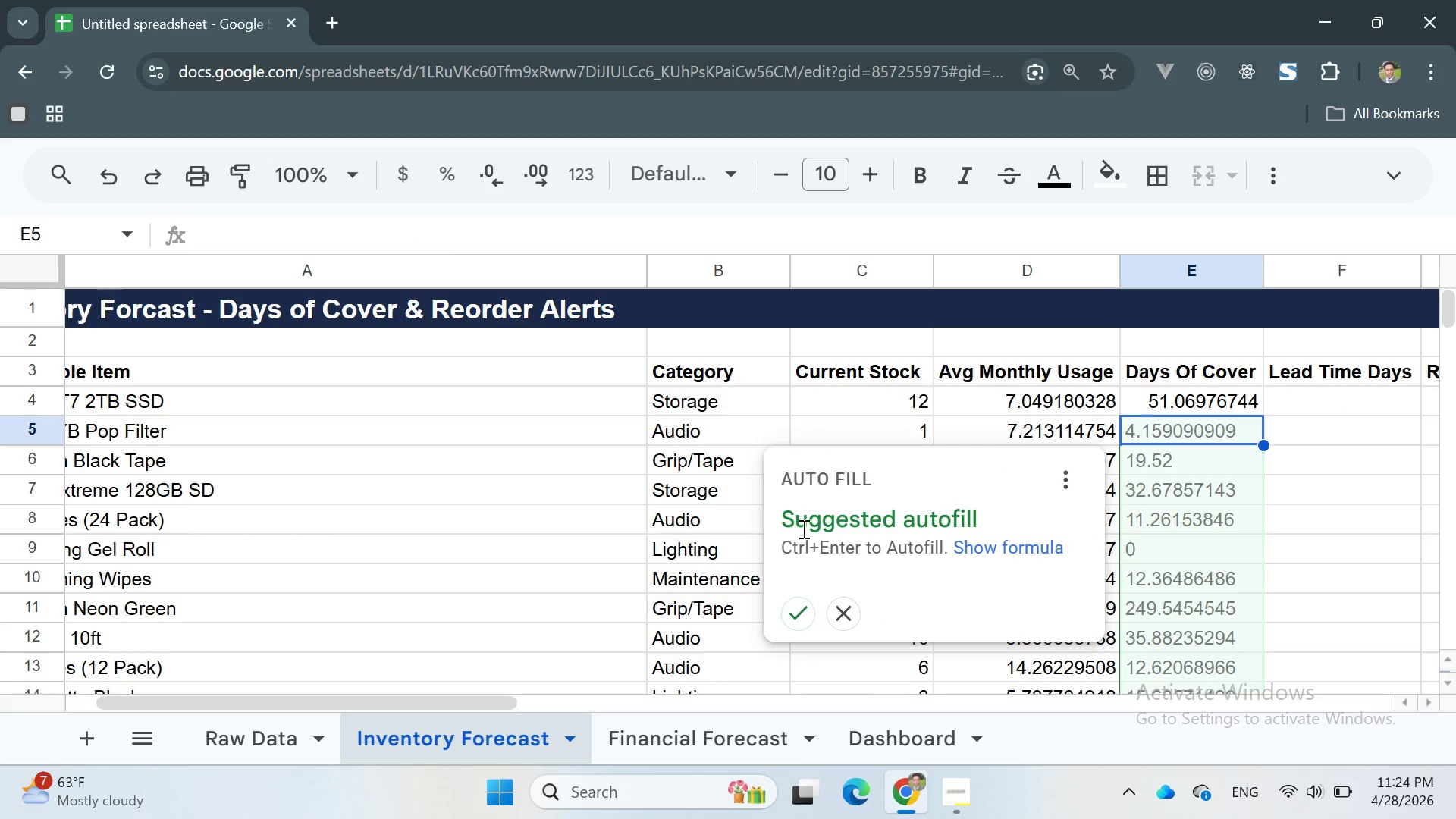 
left_click([796, 611])
 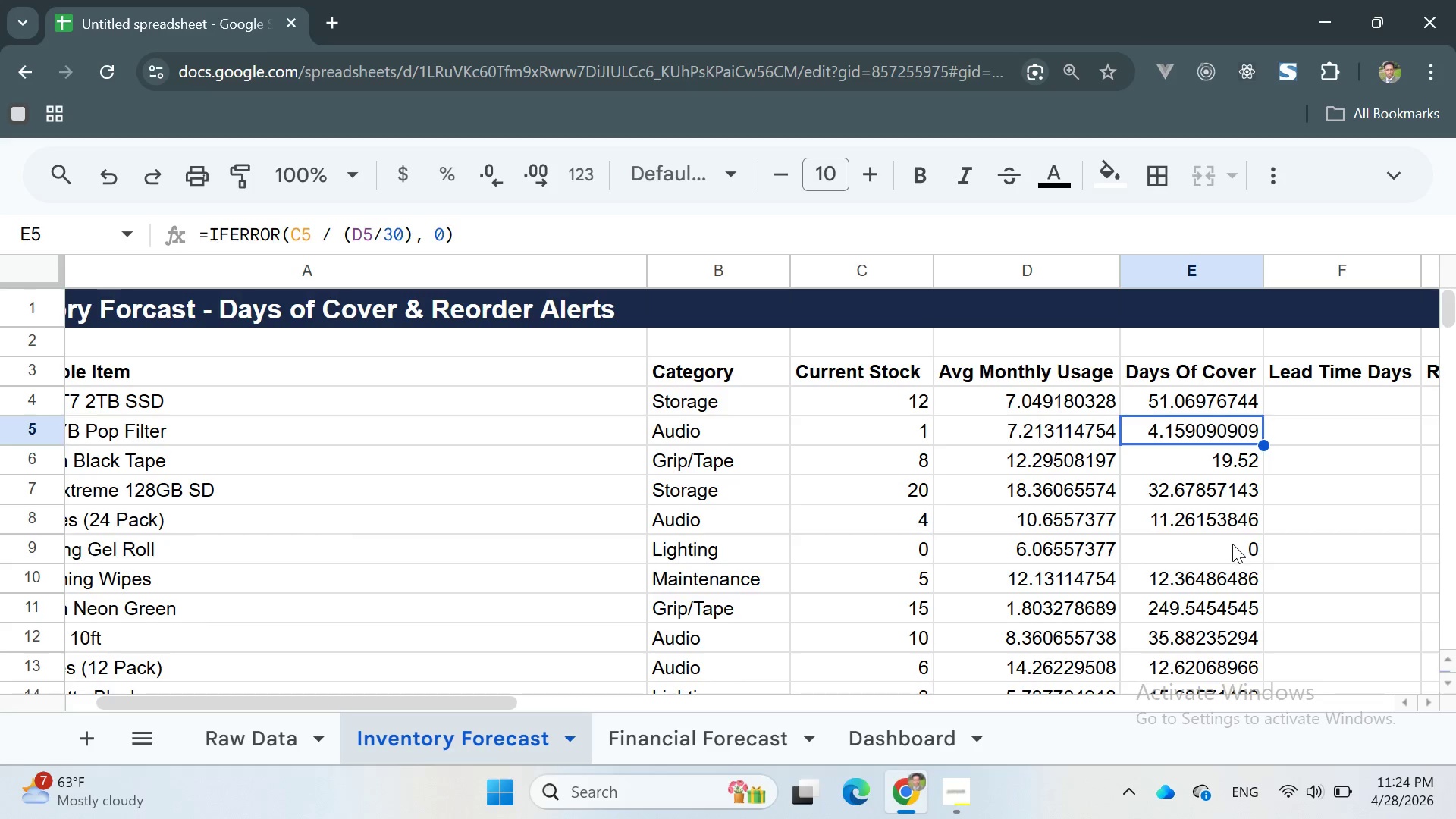 
scroll: coordinate [1202, 480], scroll_direction: up, amount: 2.0
 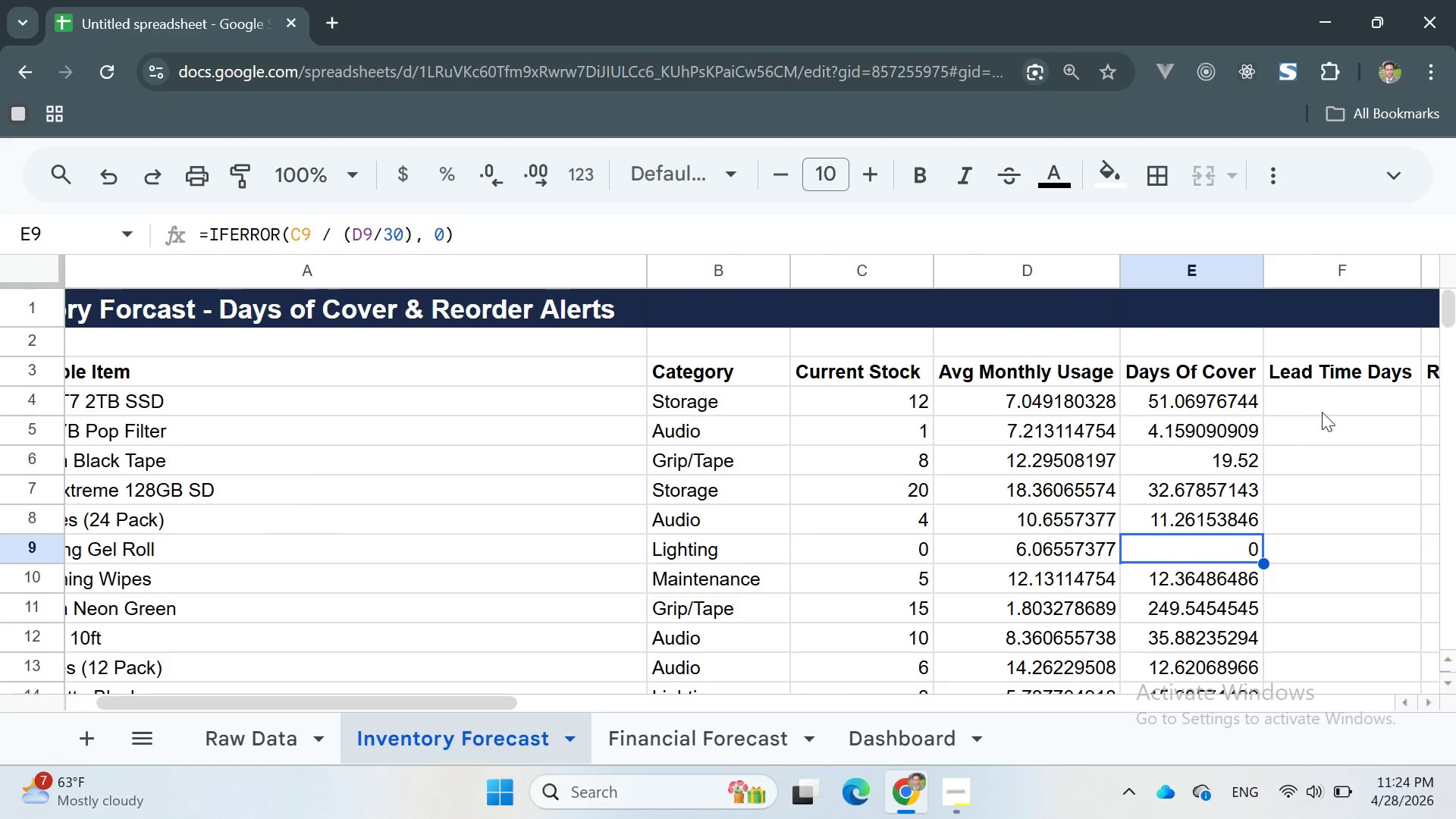 
left_click([1322, 410])
 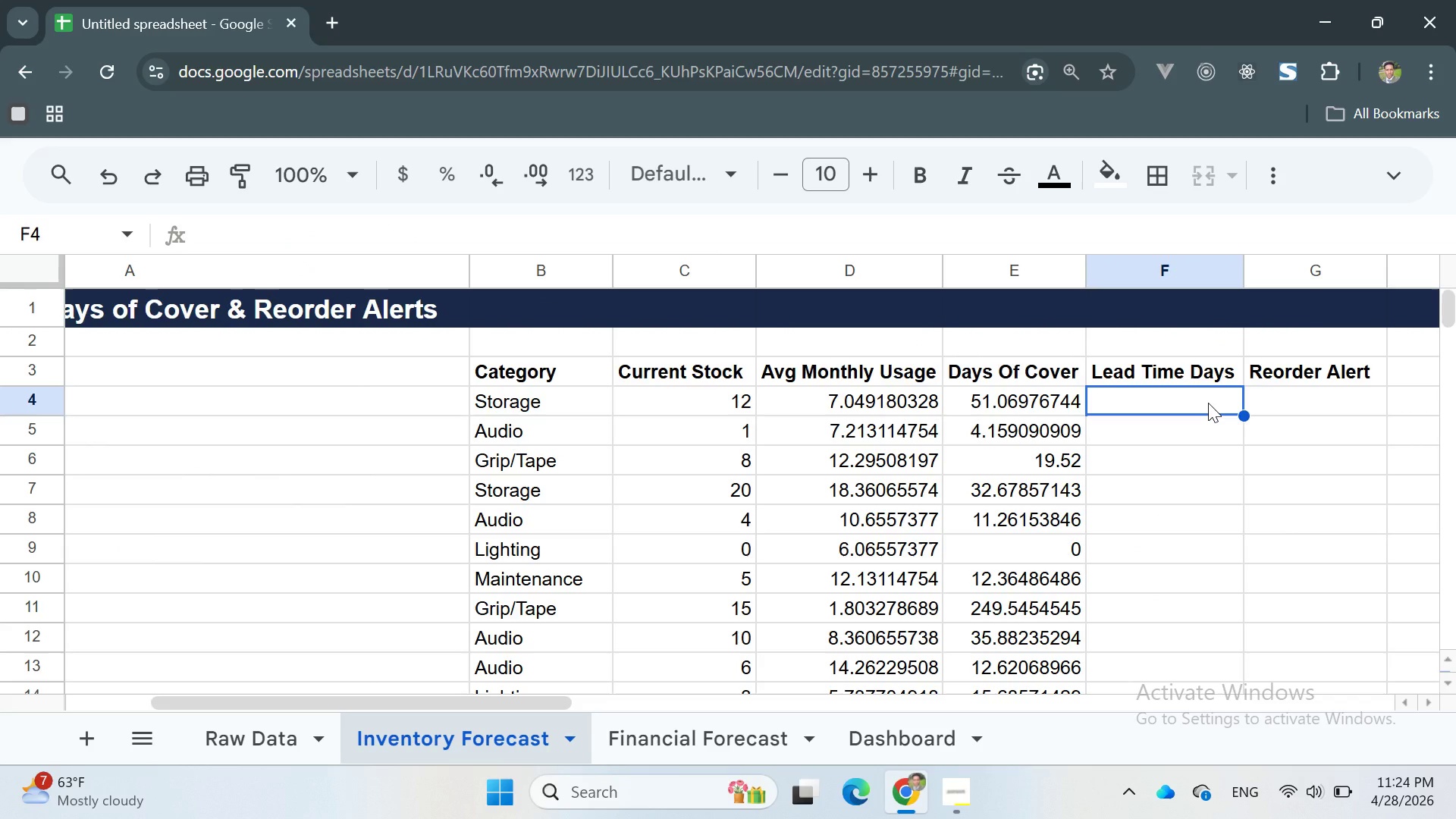 
type(=XLL)
key(Backspace)
 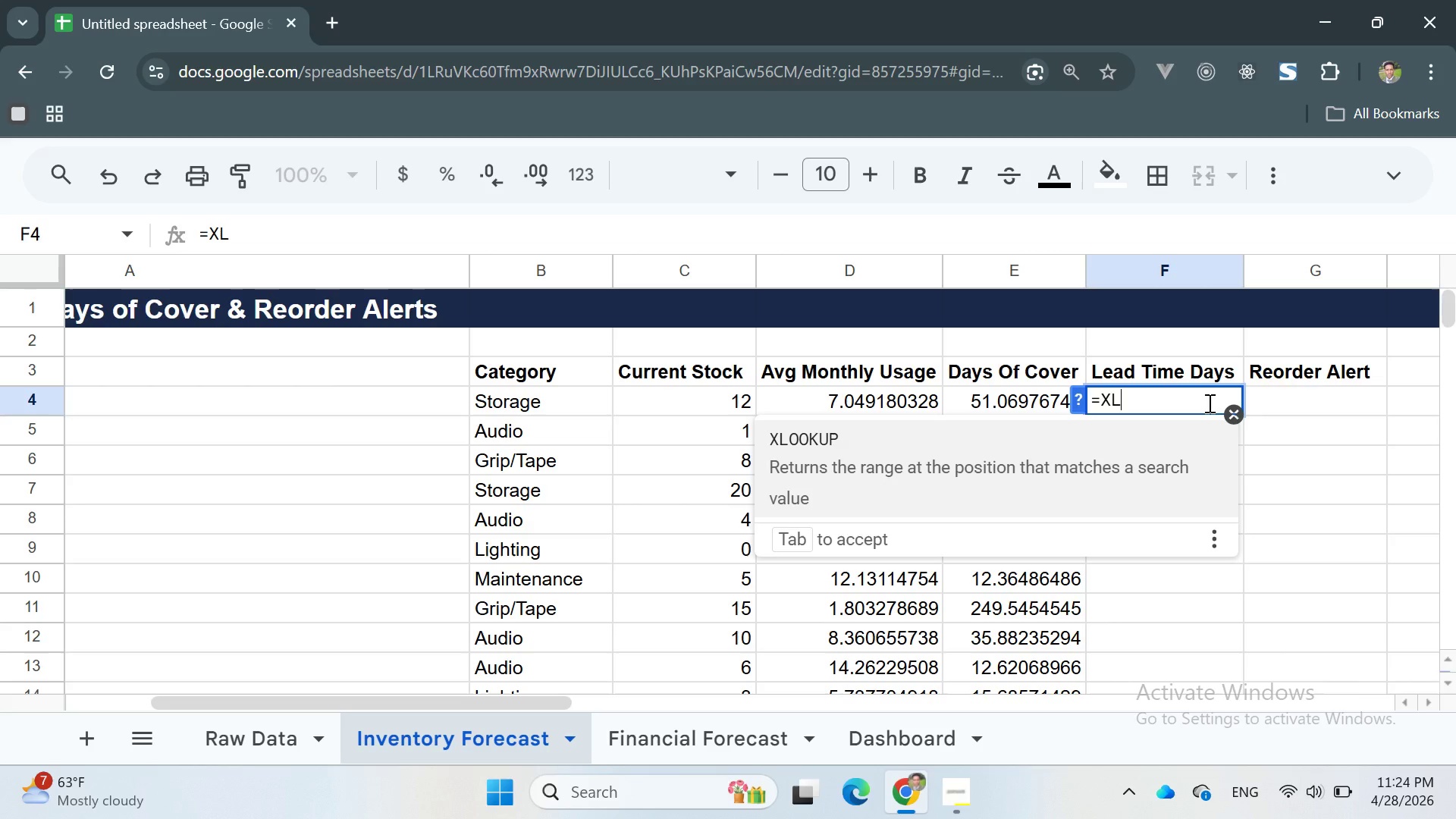 
key(Enter)
 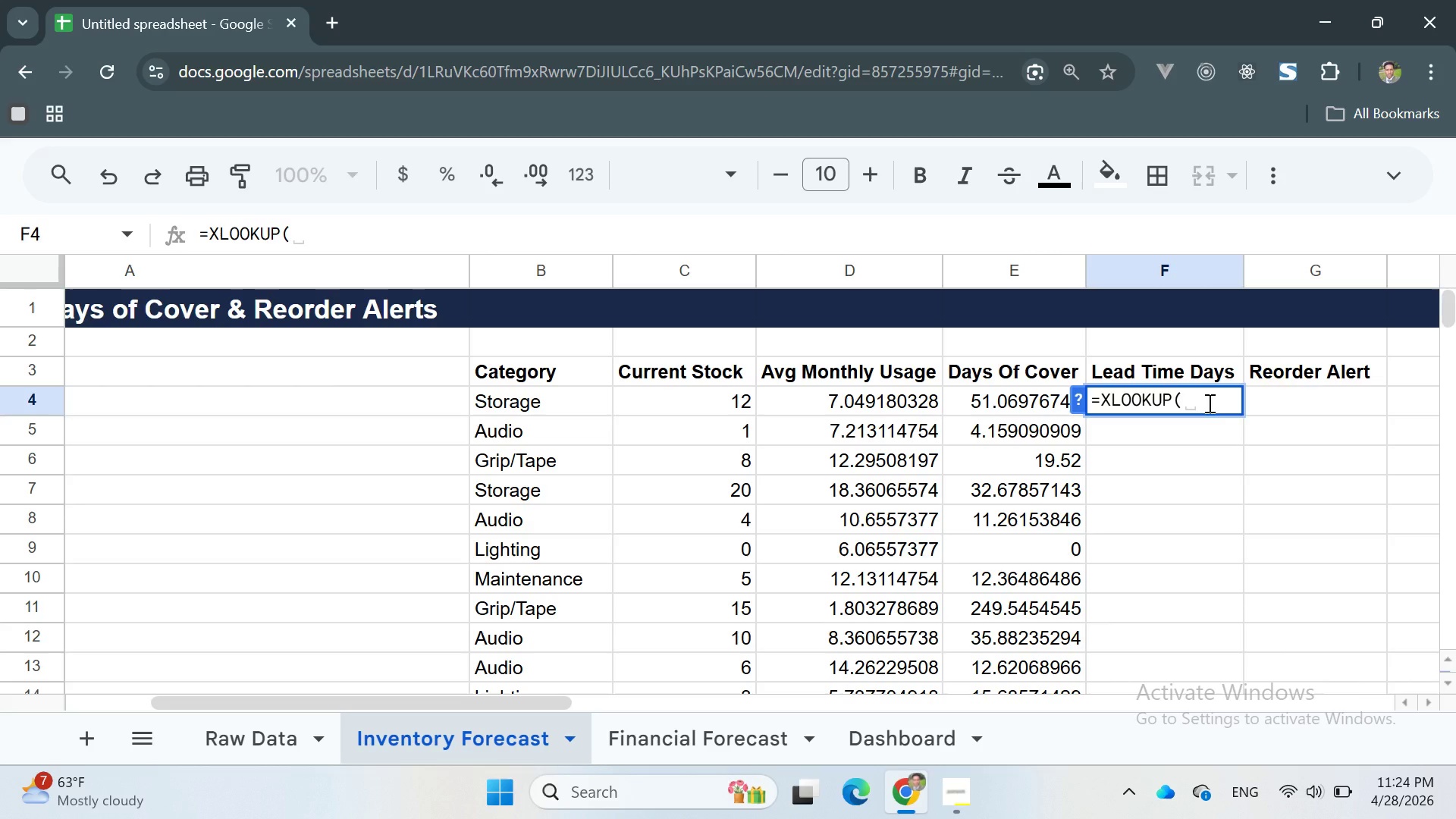 
type(14, )
key(Backspace)
key(Backspace)
key(Backspace)
key(Backspace)
type(A4, '')
 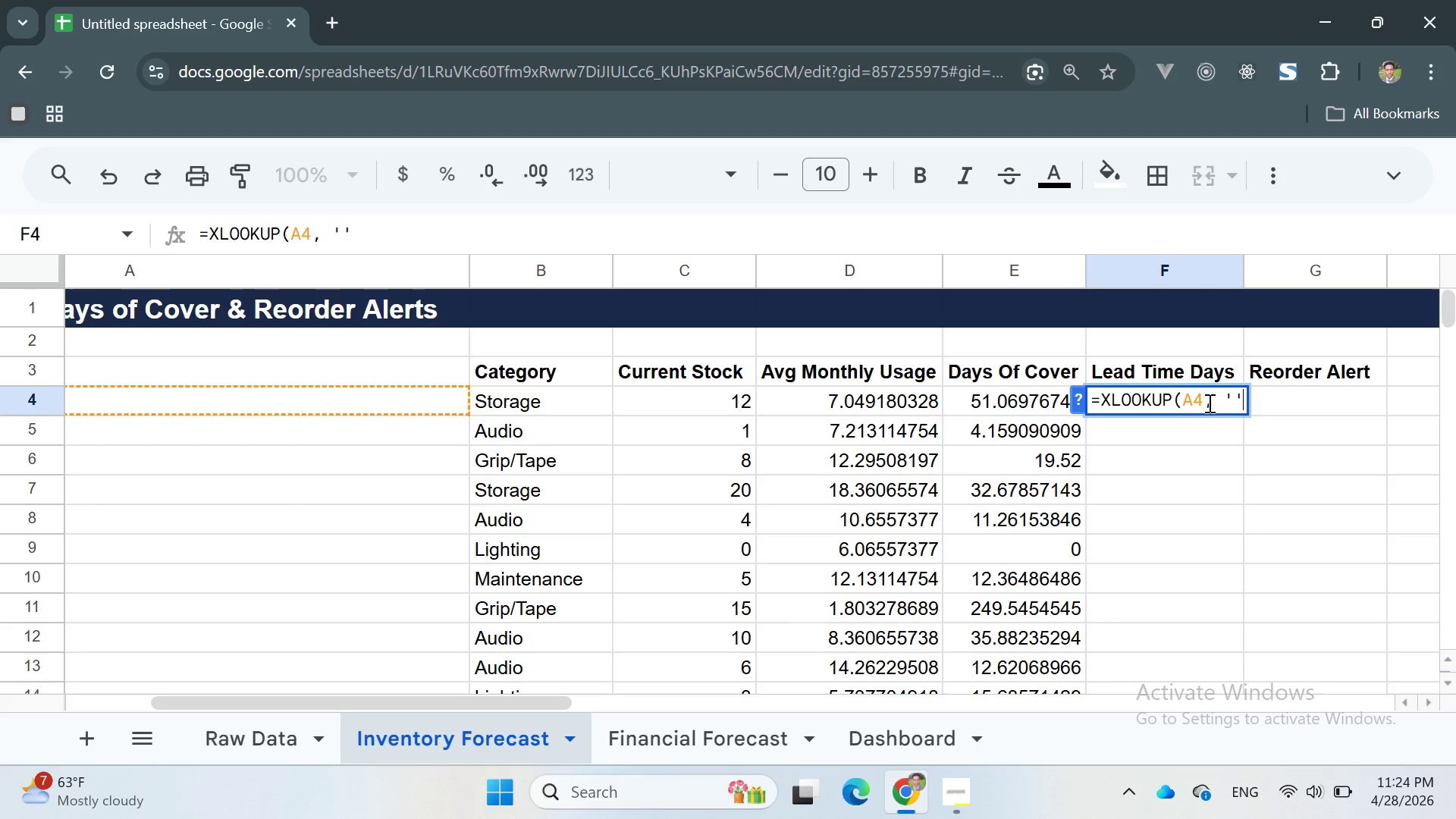 
key(ArrowLeft)
 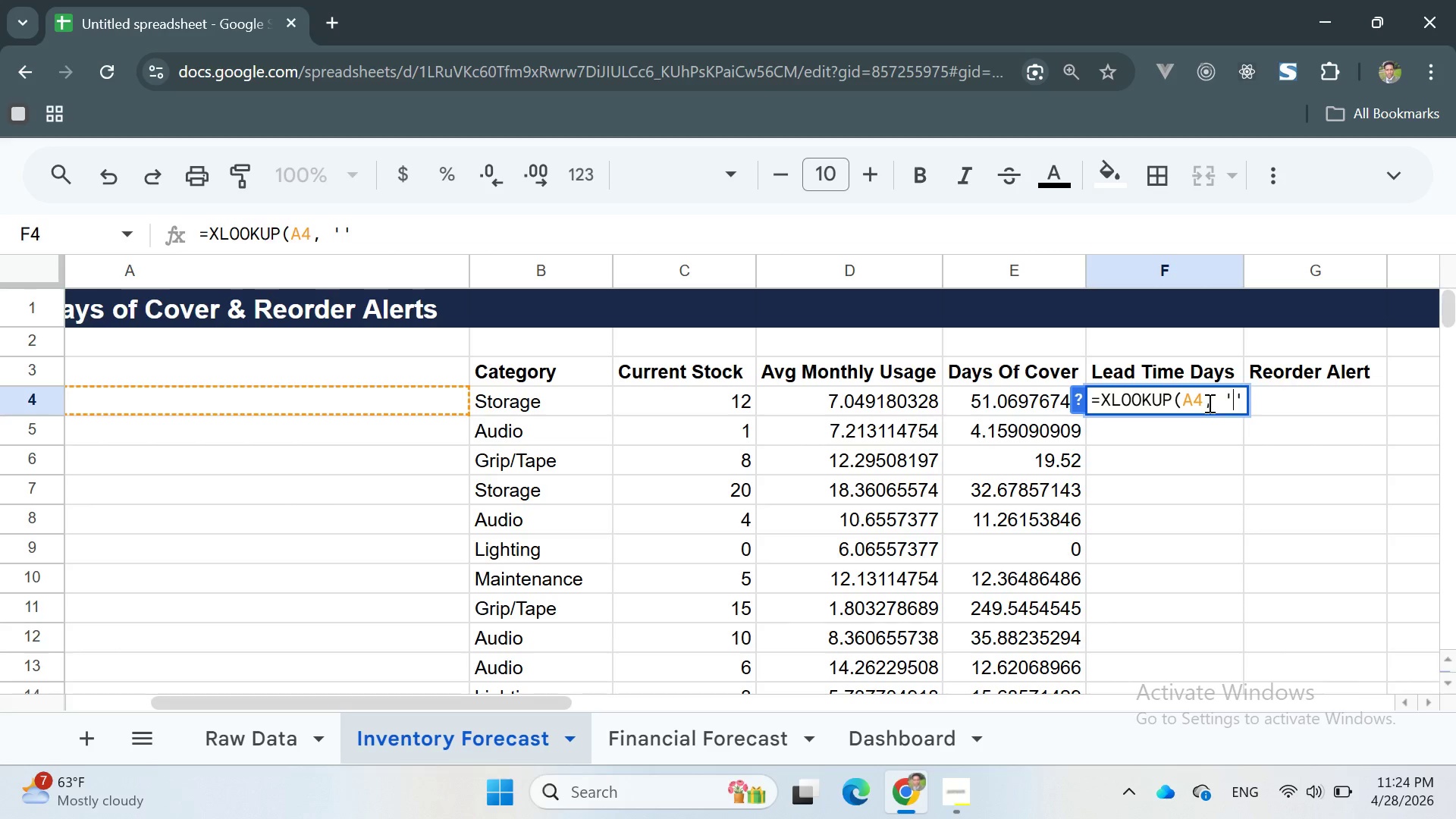 
type(Raw Data)
 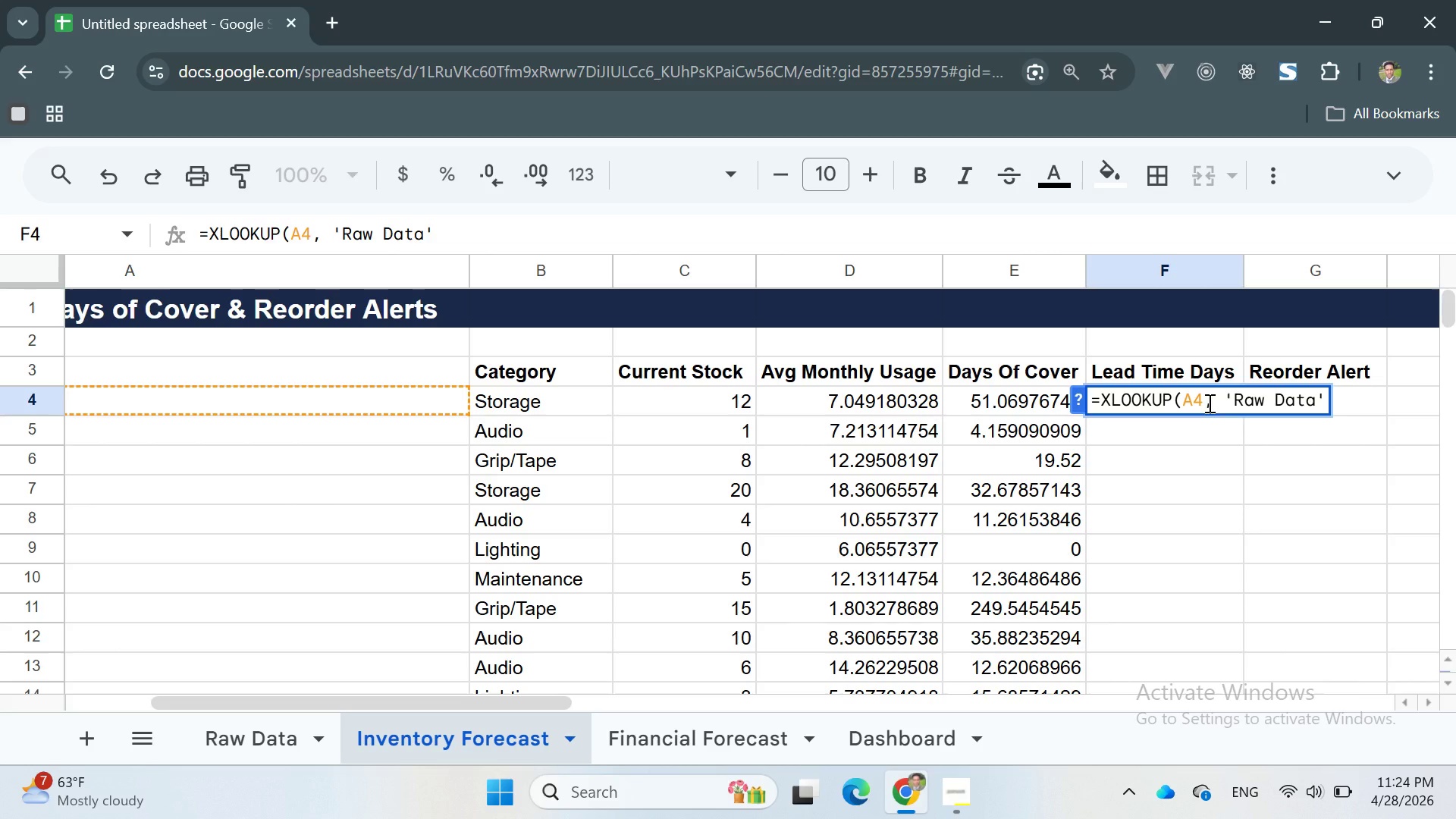 
key(ArrowRight)
 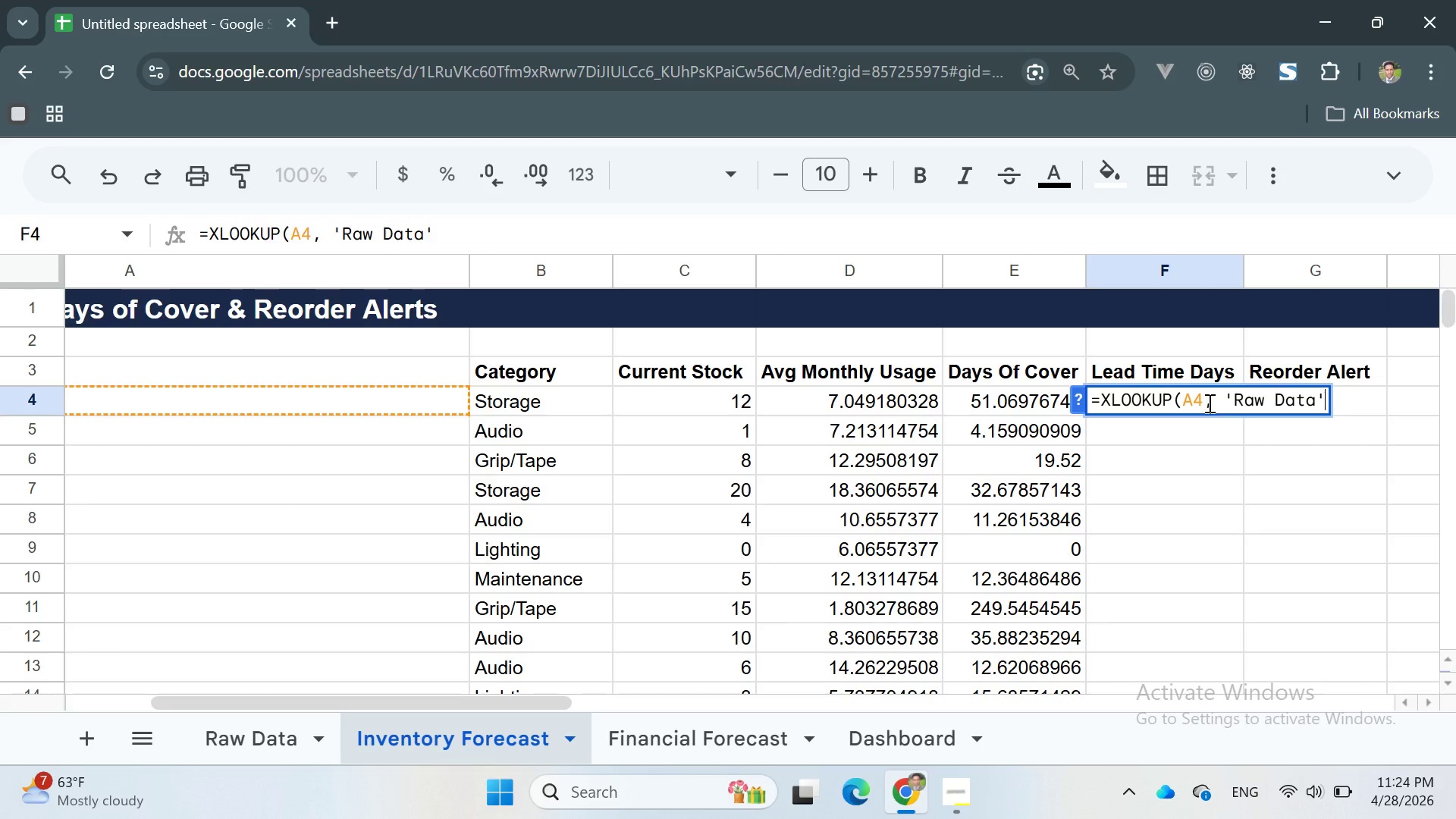 
key(Shift+1)
 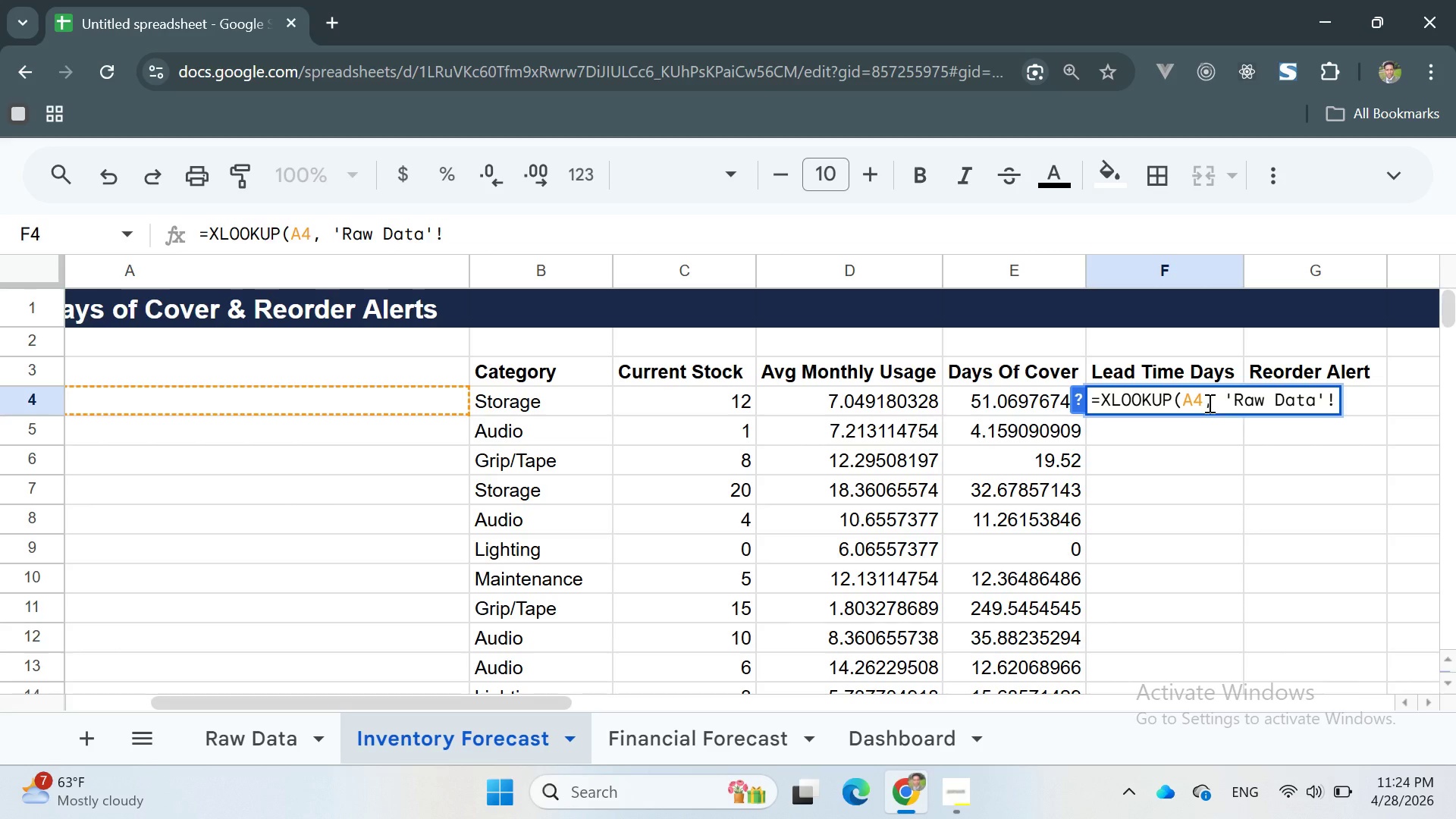 
key(CapsLock)
 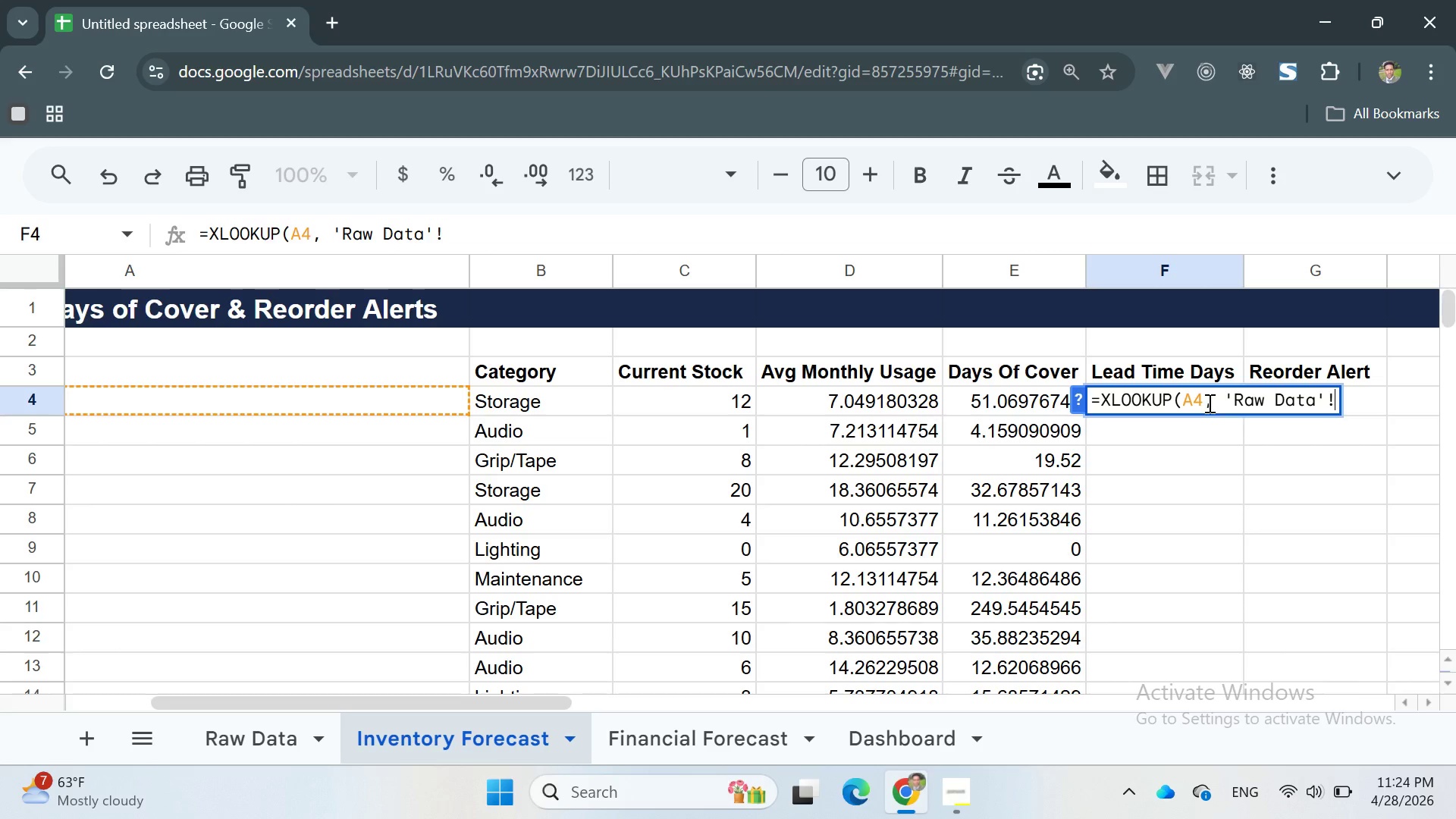 
key(E)
 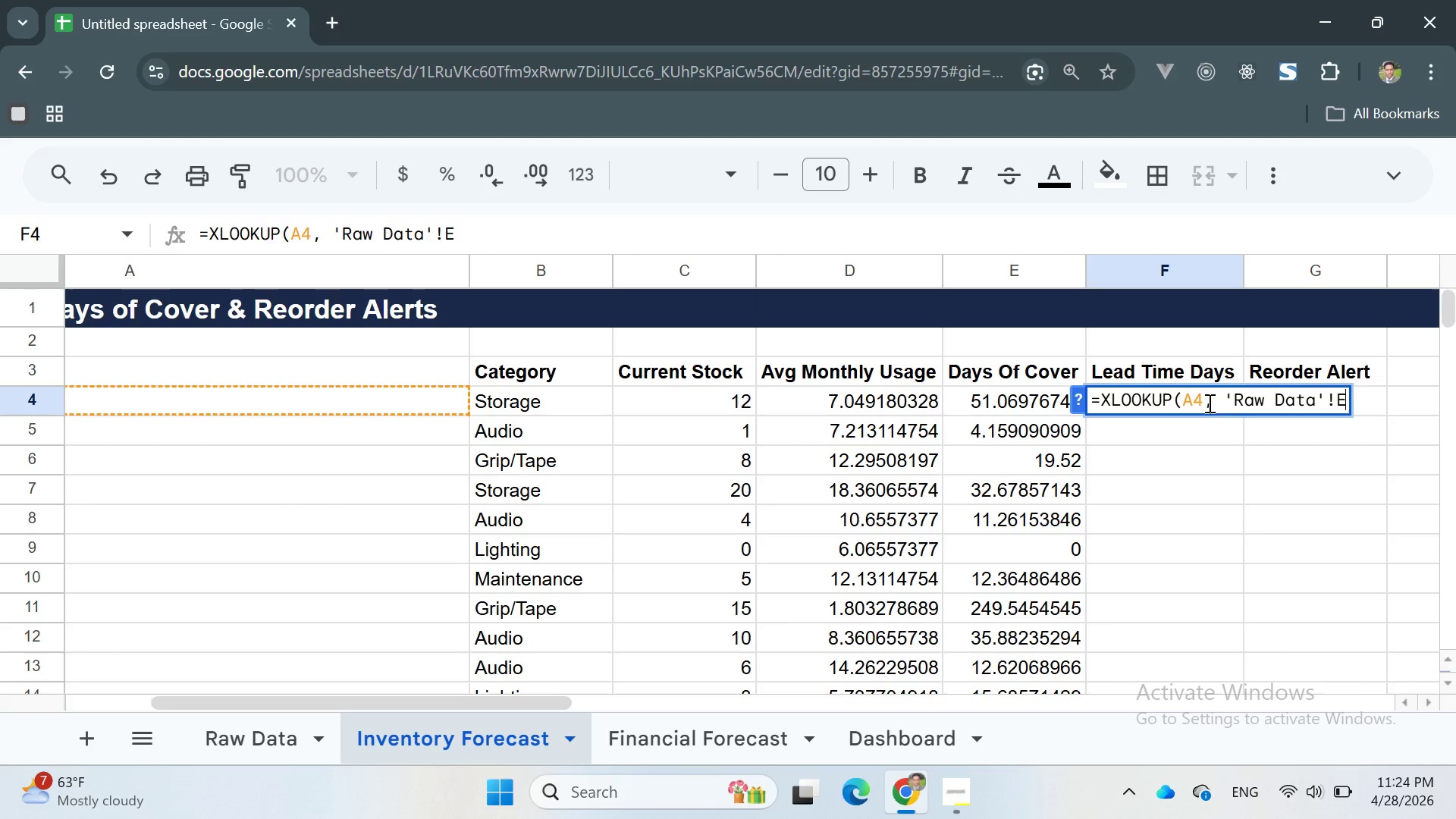 
key(Shift+ShiftRight)
 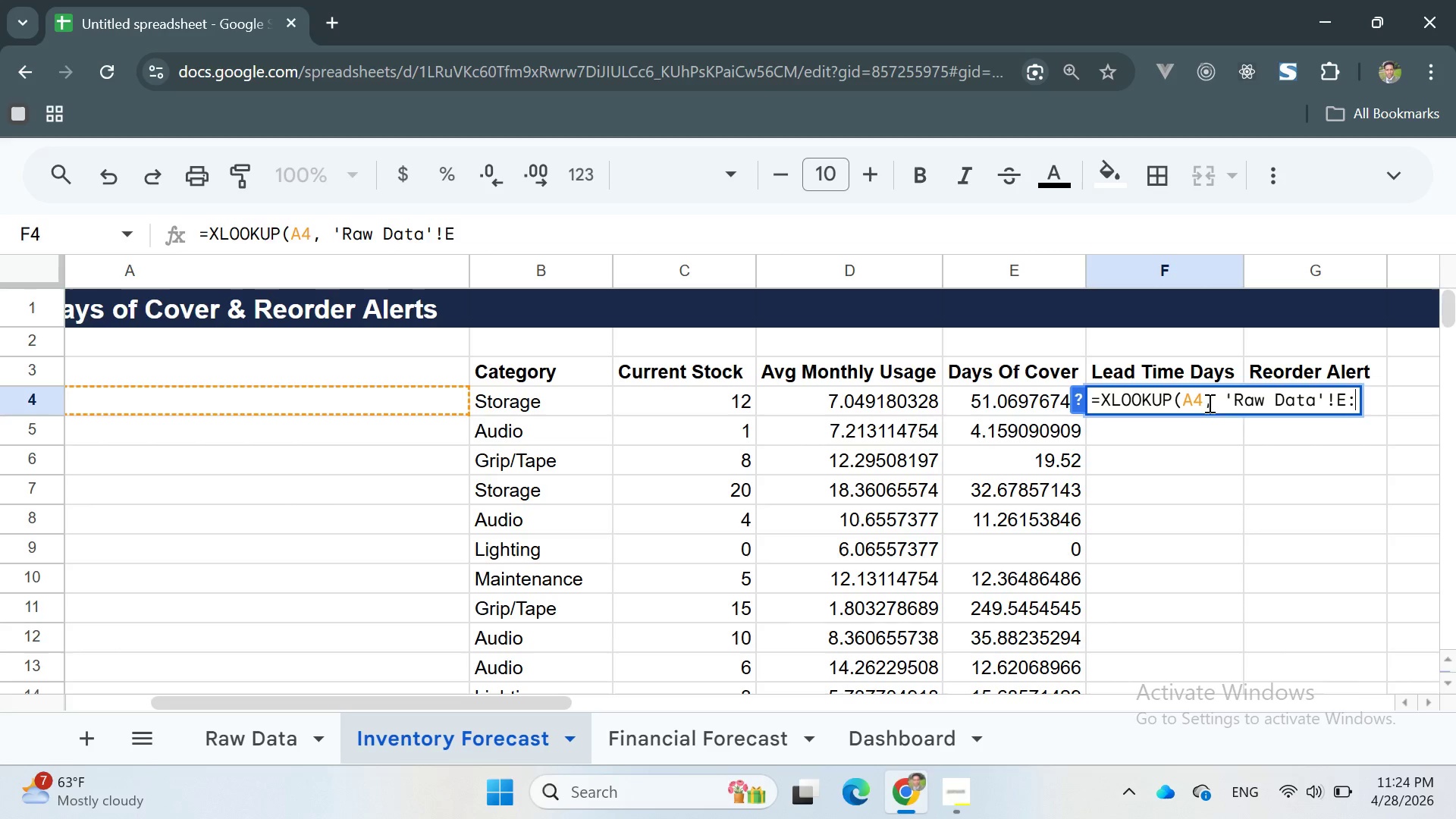 
key(Shift+Semicolon)
 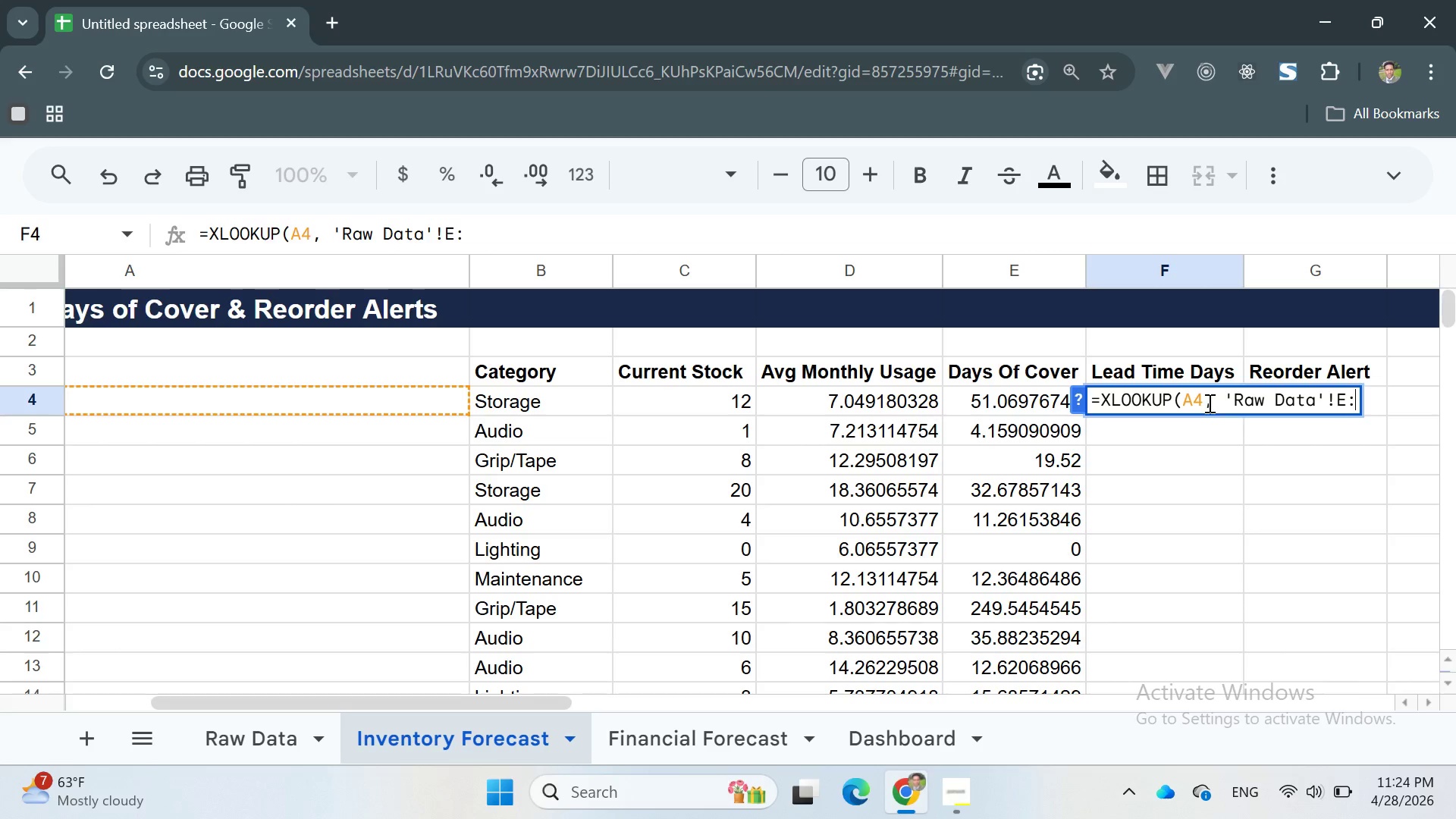 
key(E)
 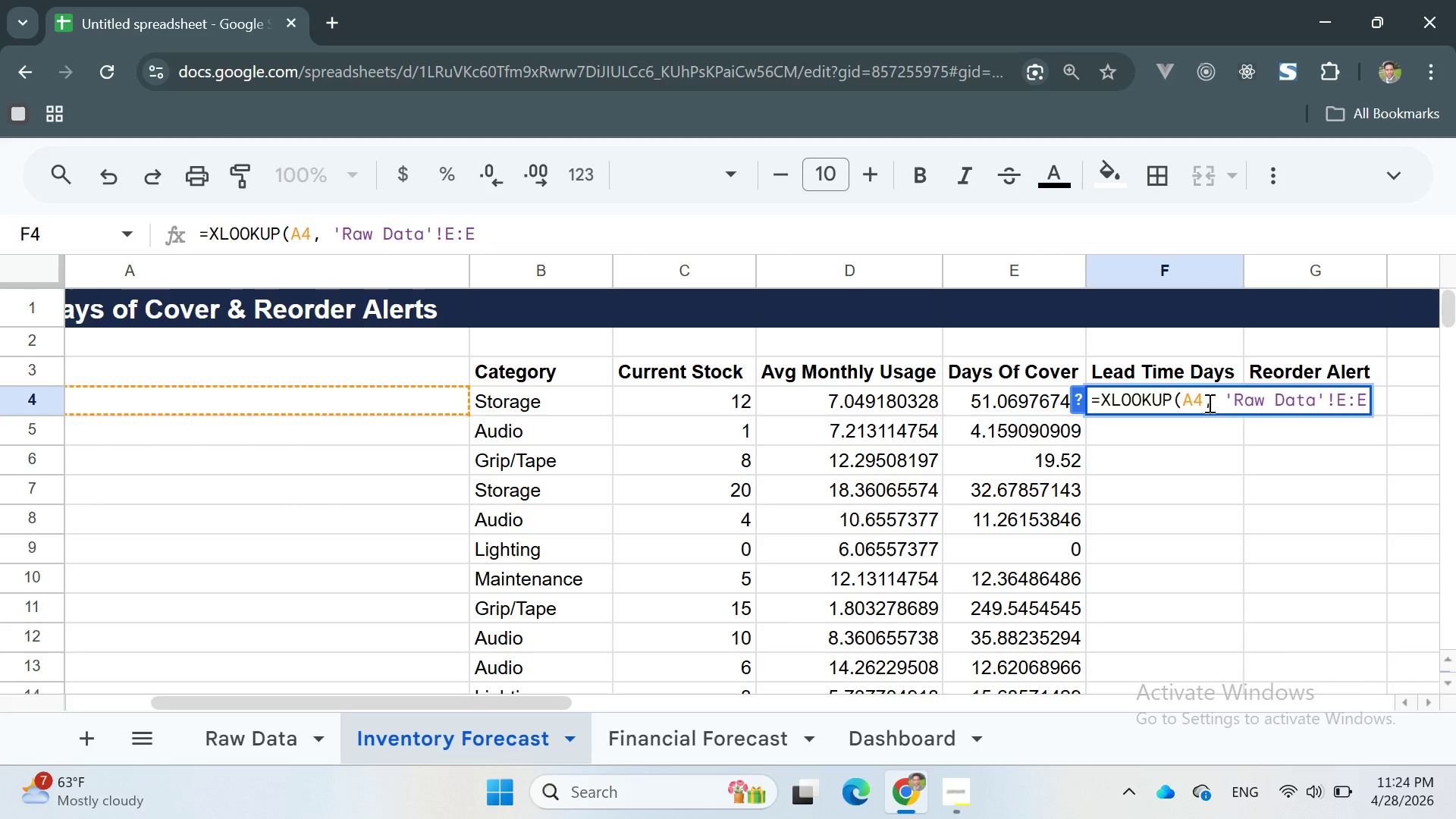 
key(Comma)
 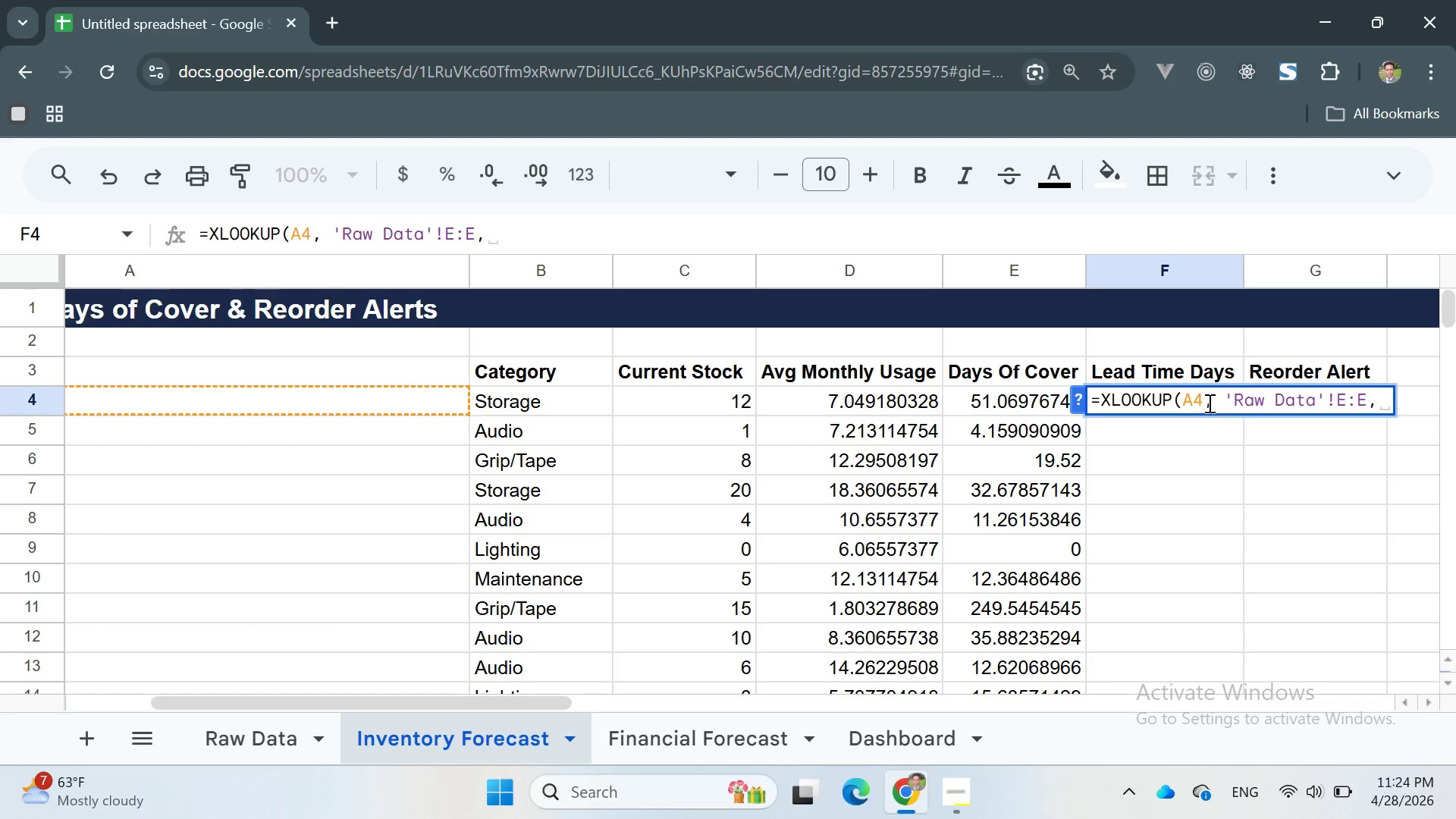 
key(Space)
 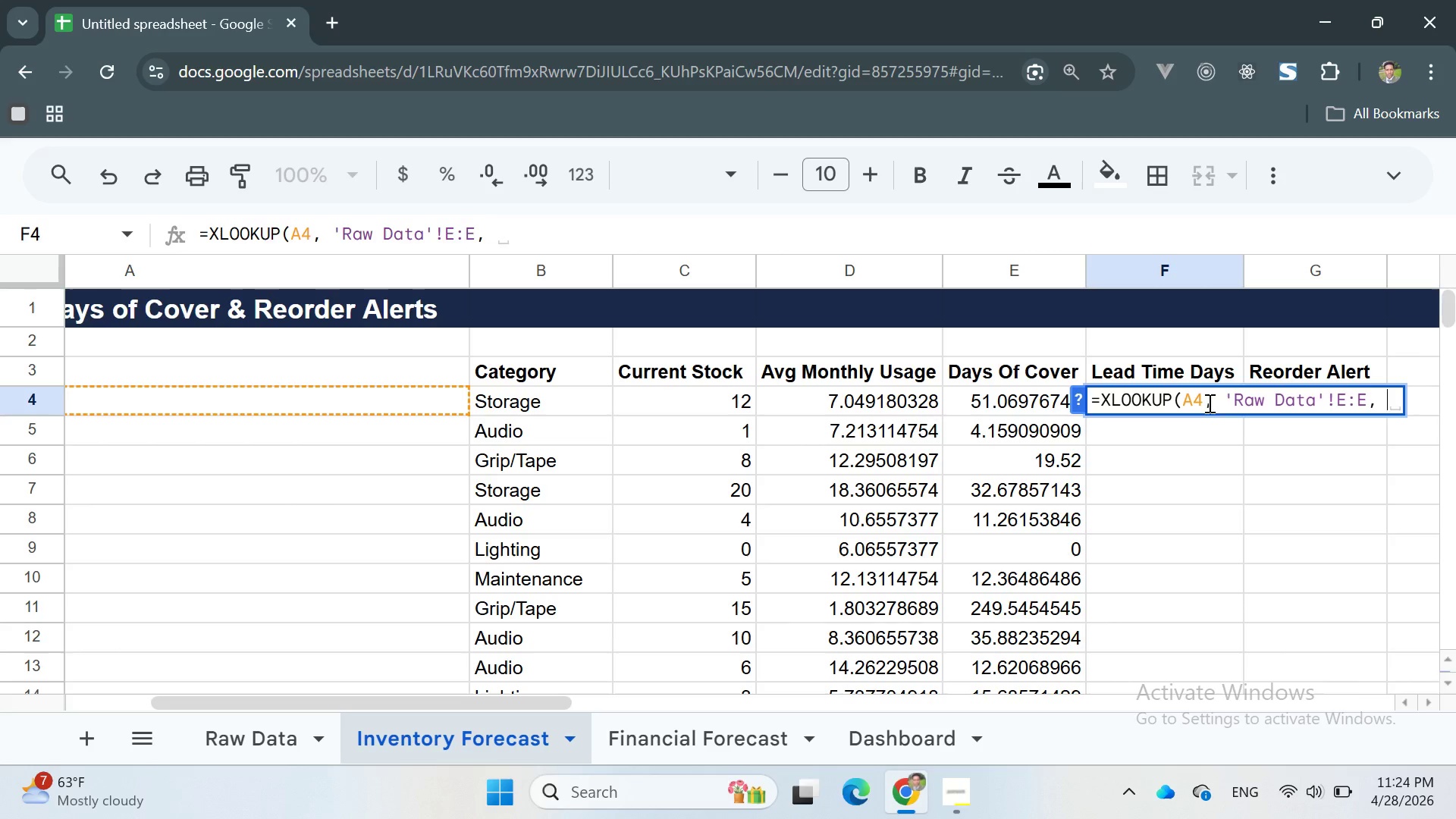 
key(Quote)
 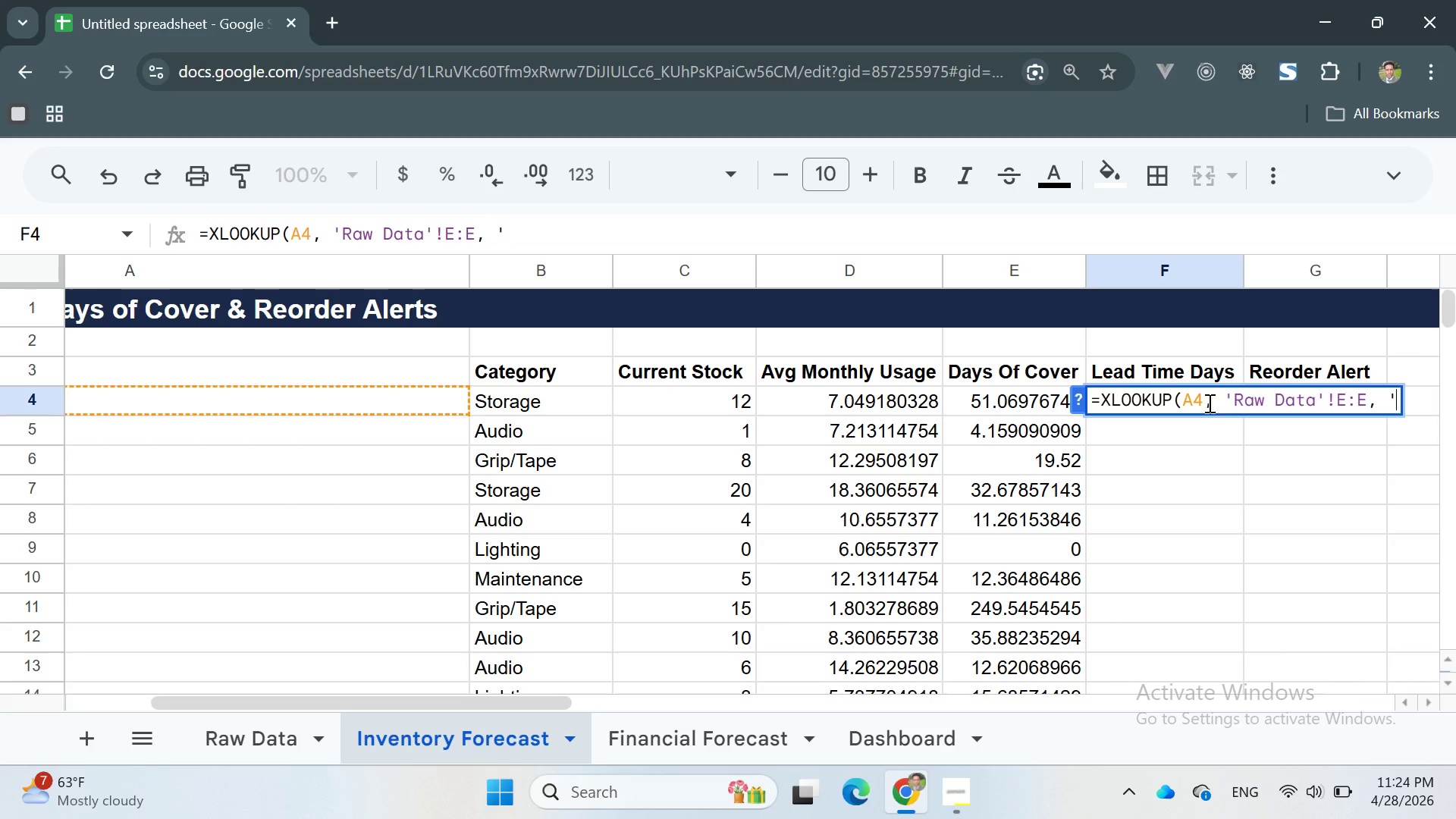 
key(Quote)
 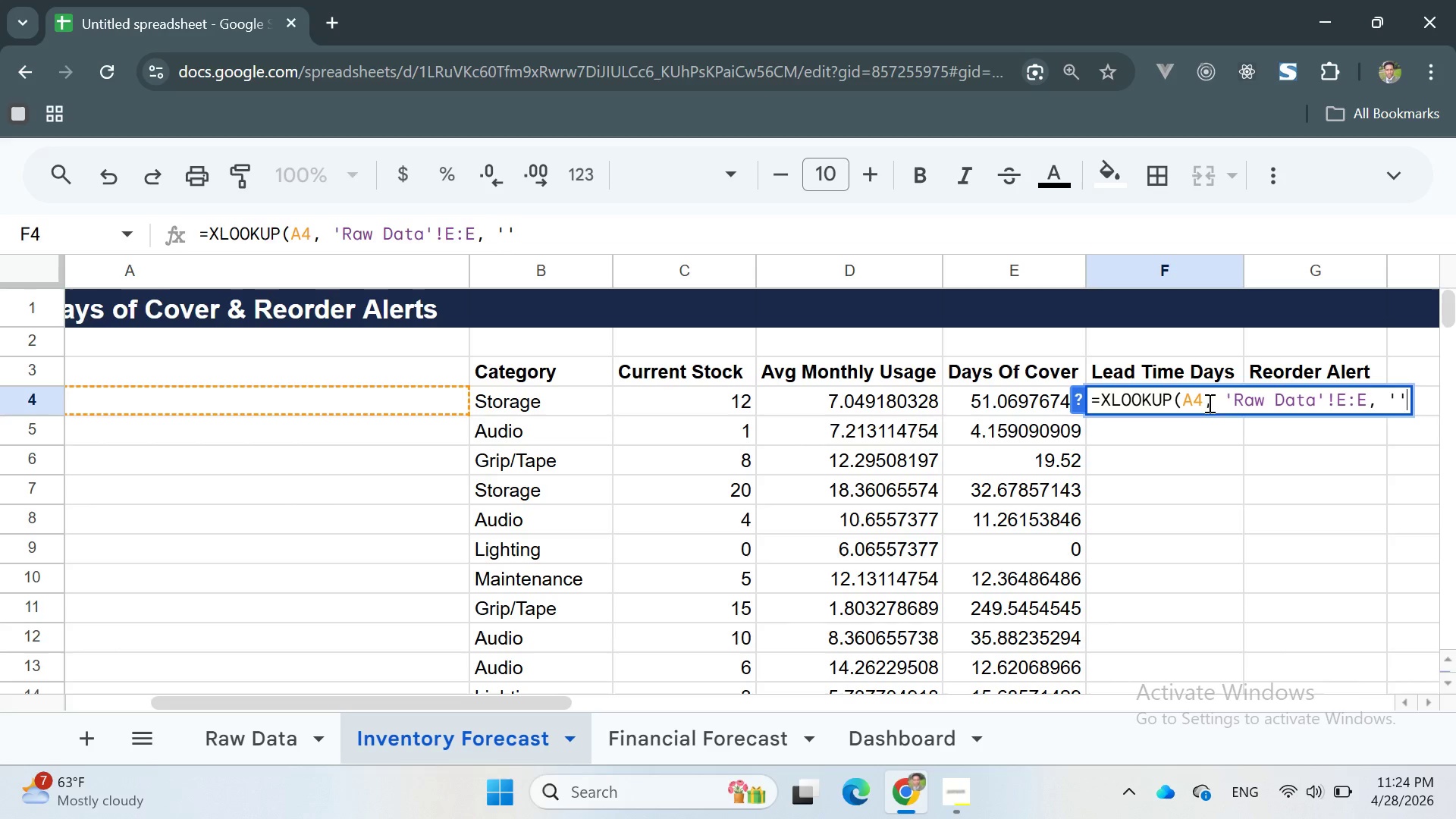 
key(ArrowLeft)
 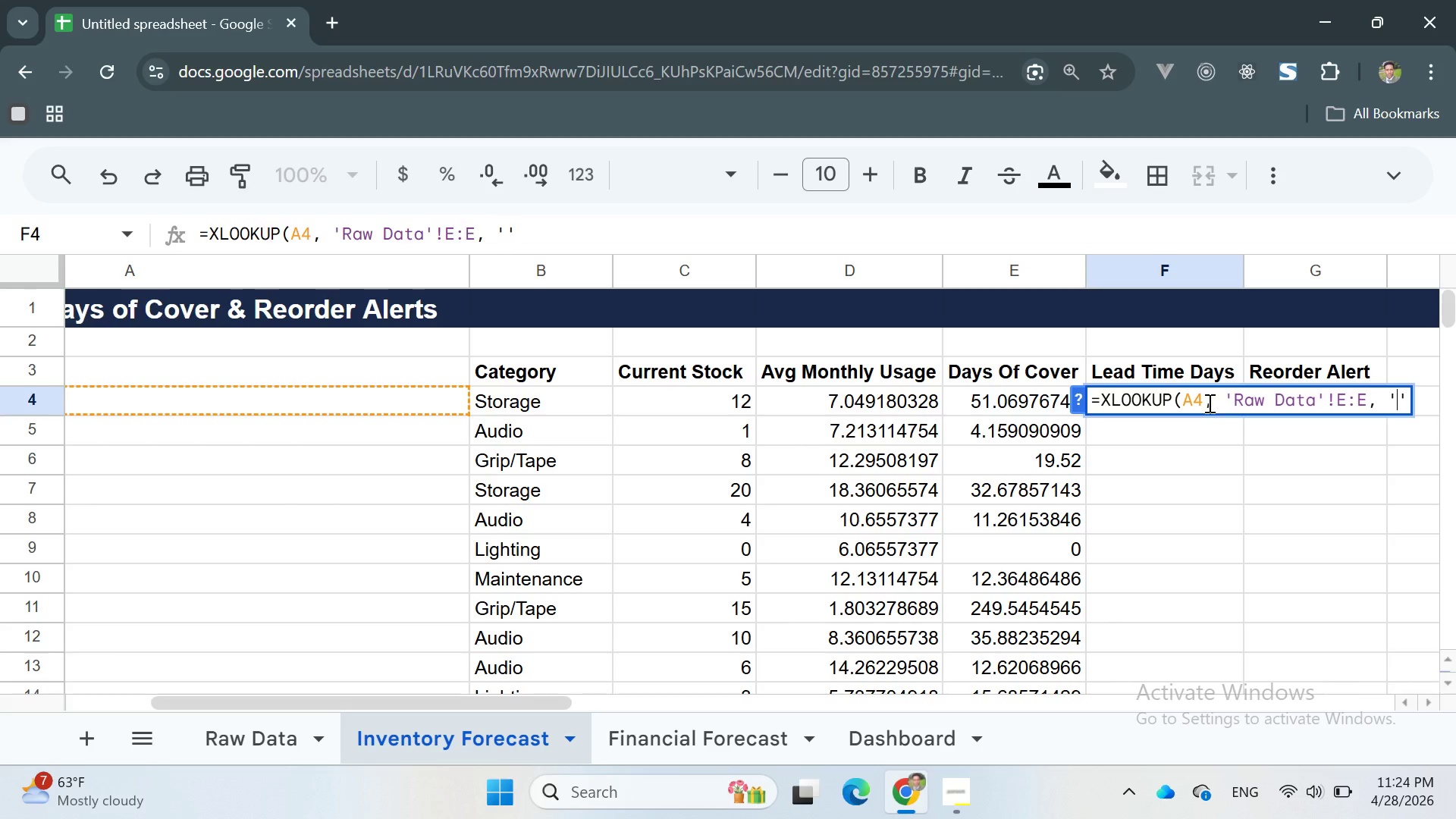 
type(Raw Data)
 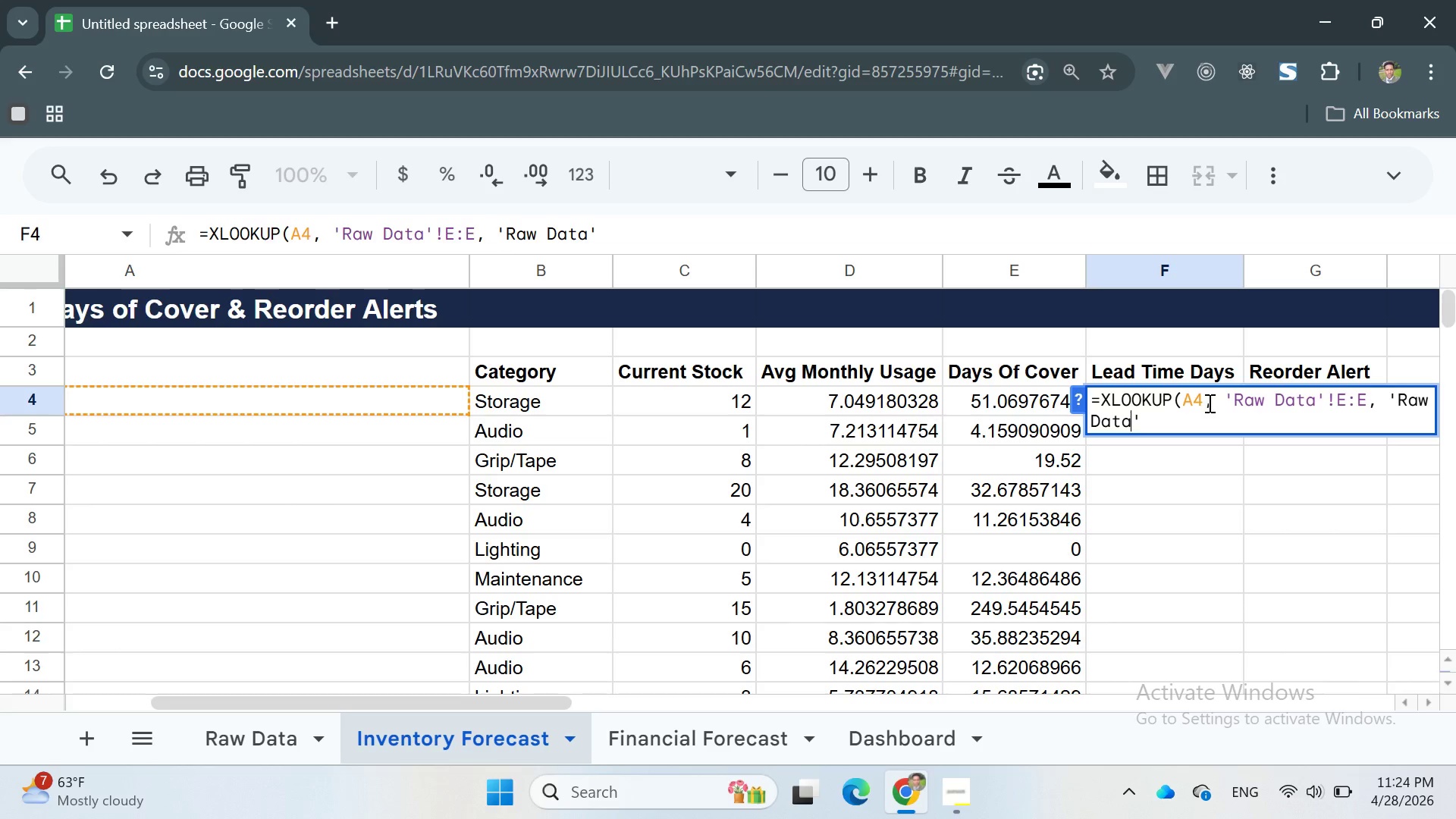 
key(ArrowRight)
 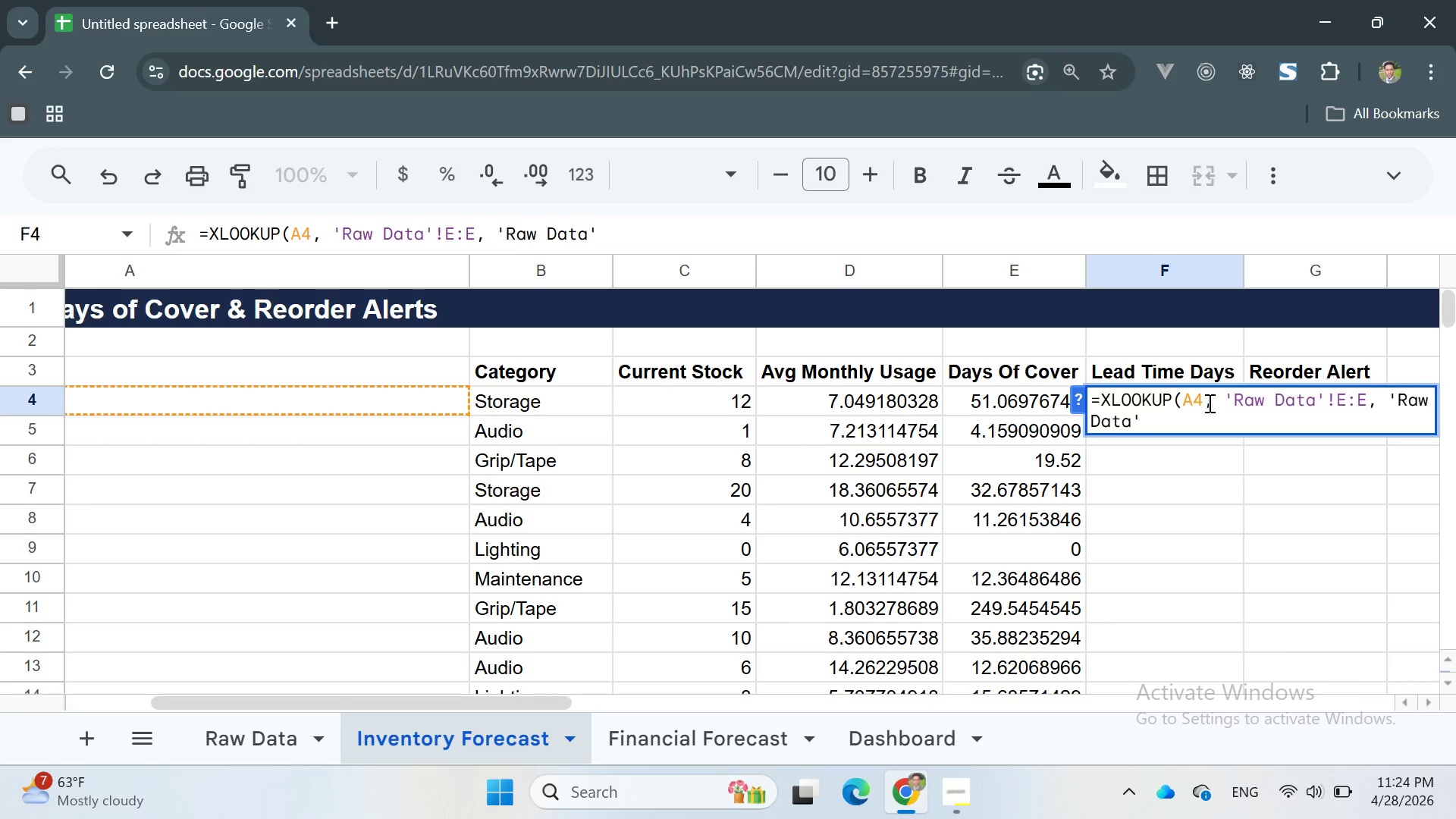 
key(Shift+1)
 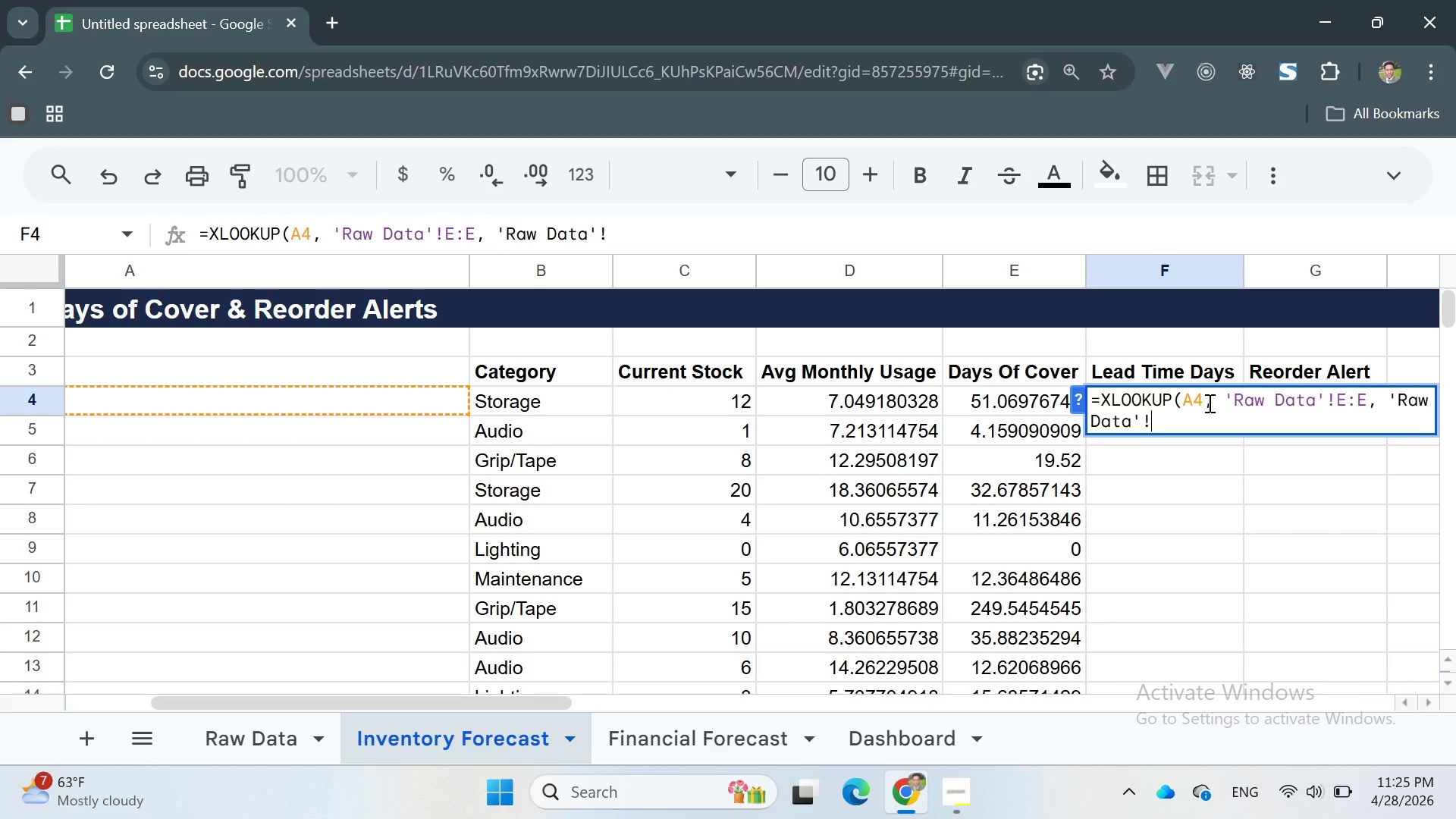 
key(CapsLock)
 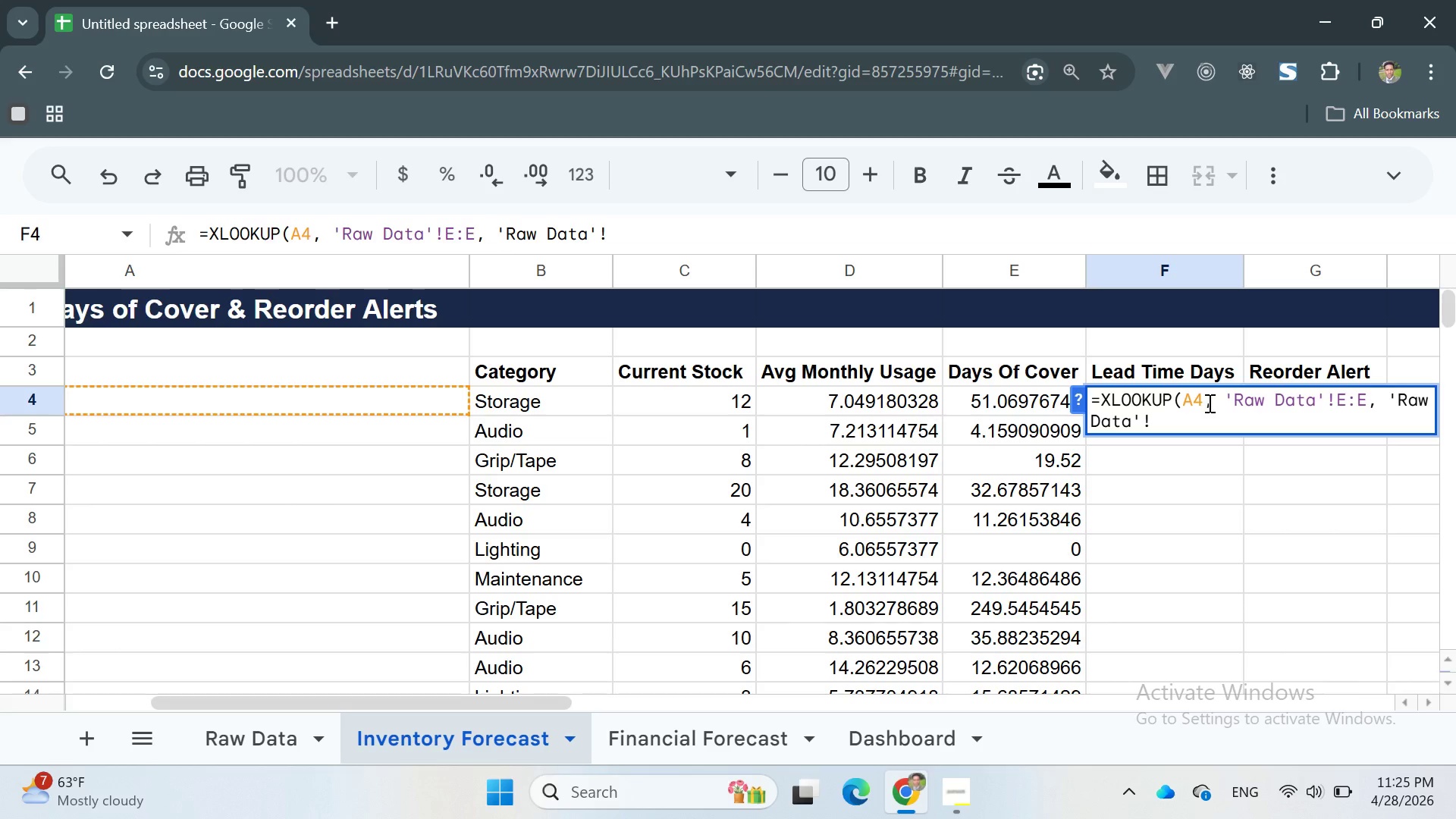 
key(J)
 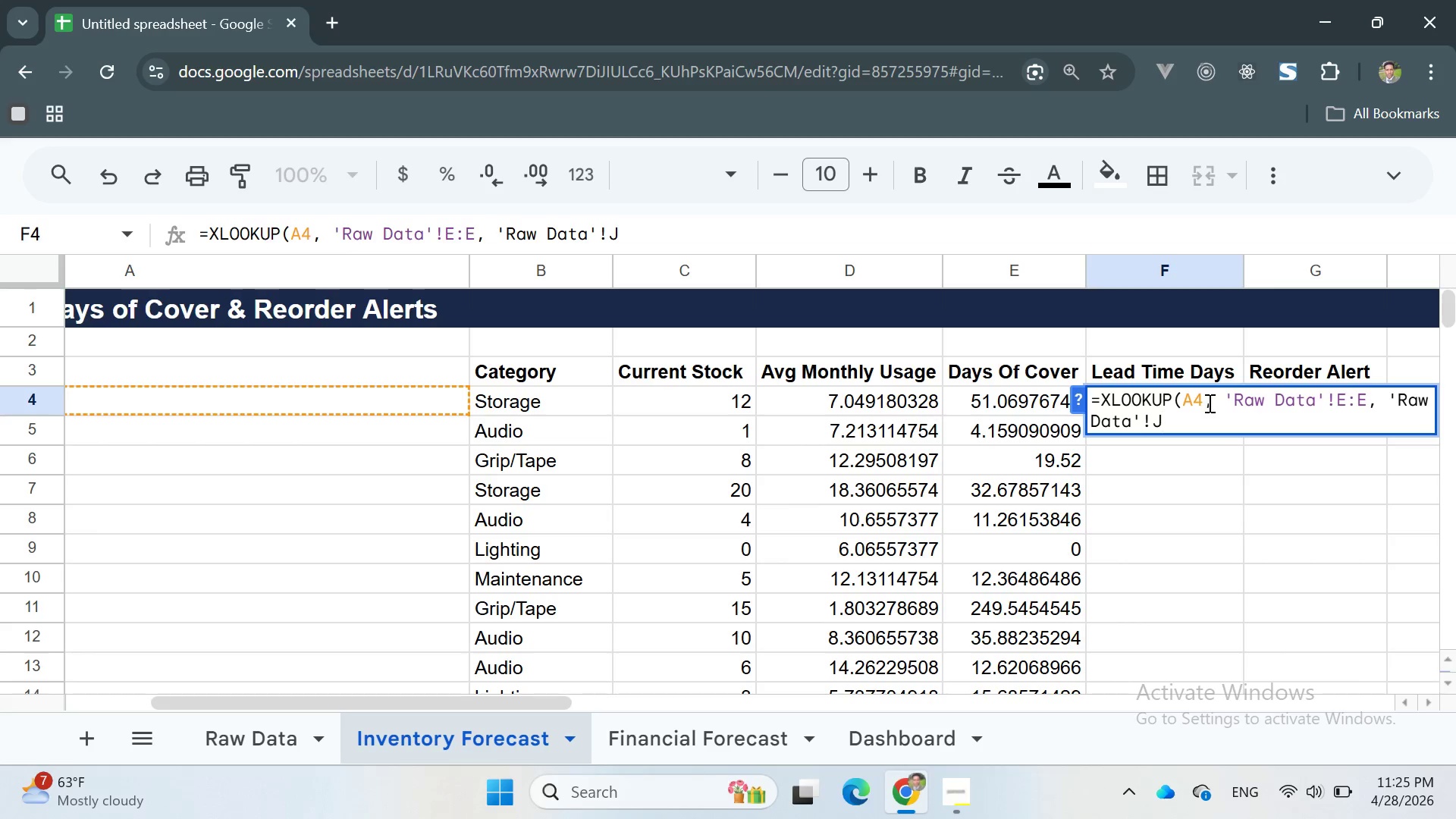 
key(Shift+ShiftRight)
 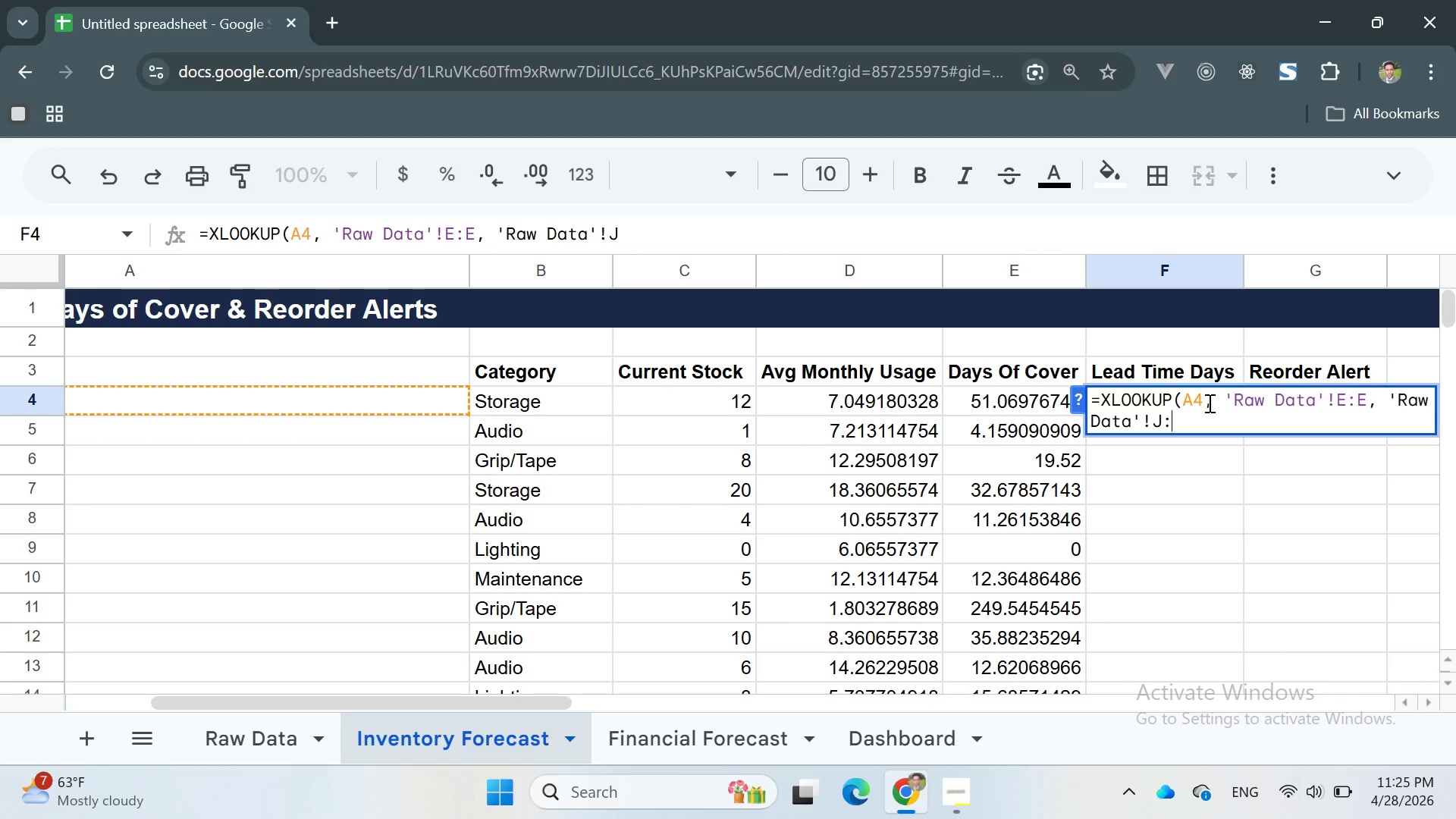 
key(Shift+Semicolon)
 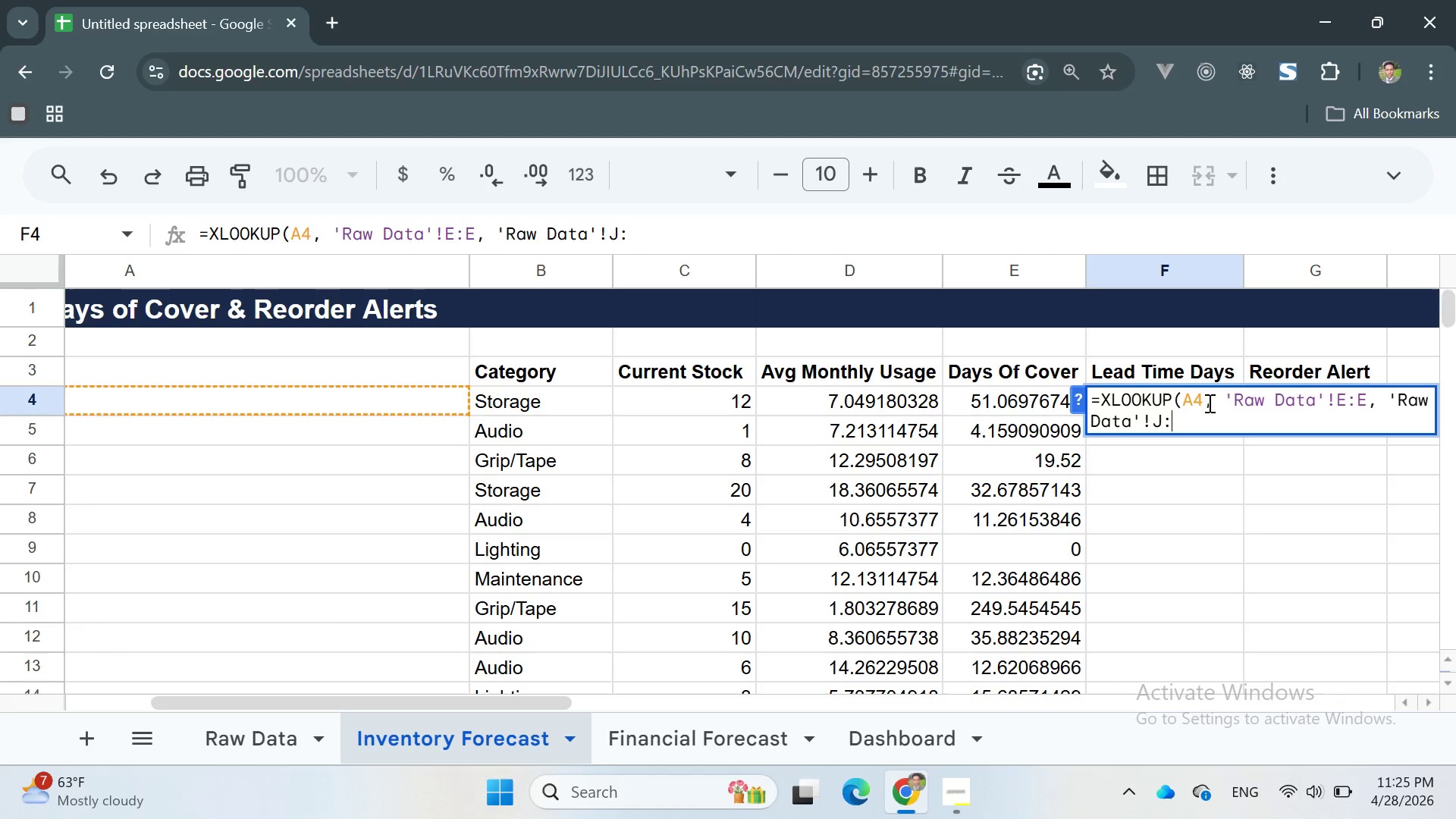 
key(J)
 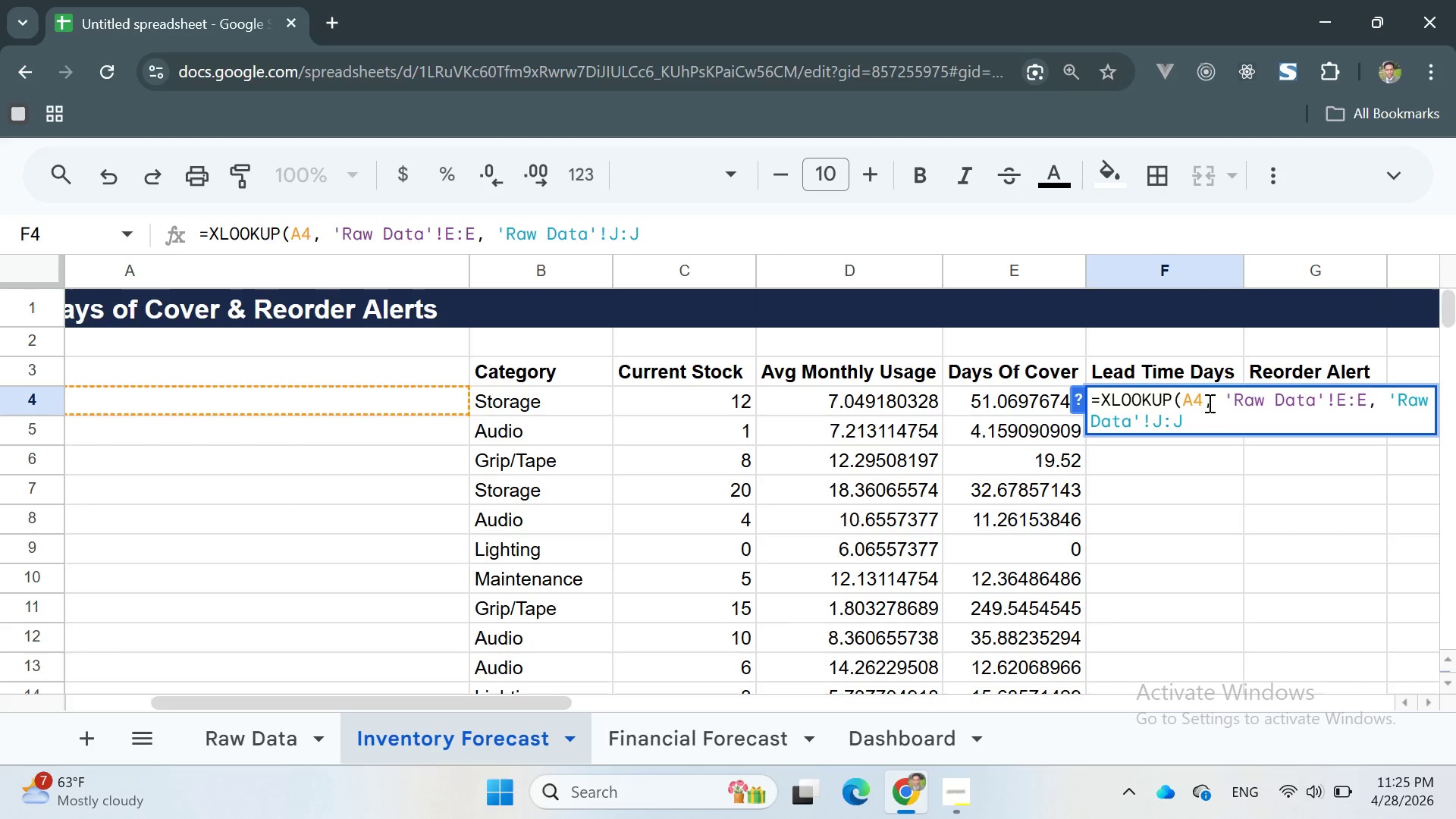 
key(Shift+0)
 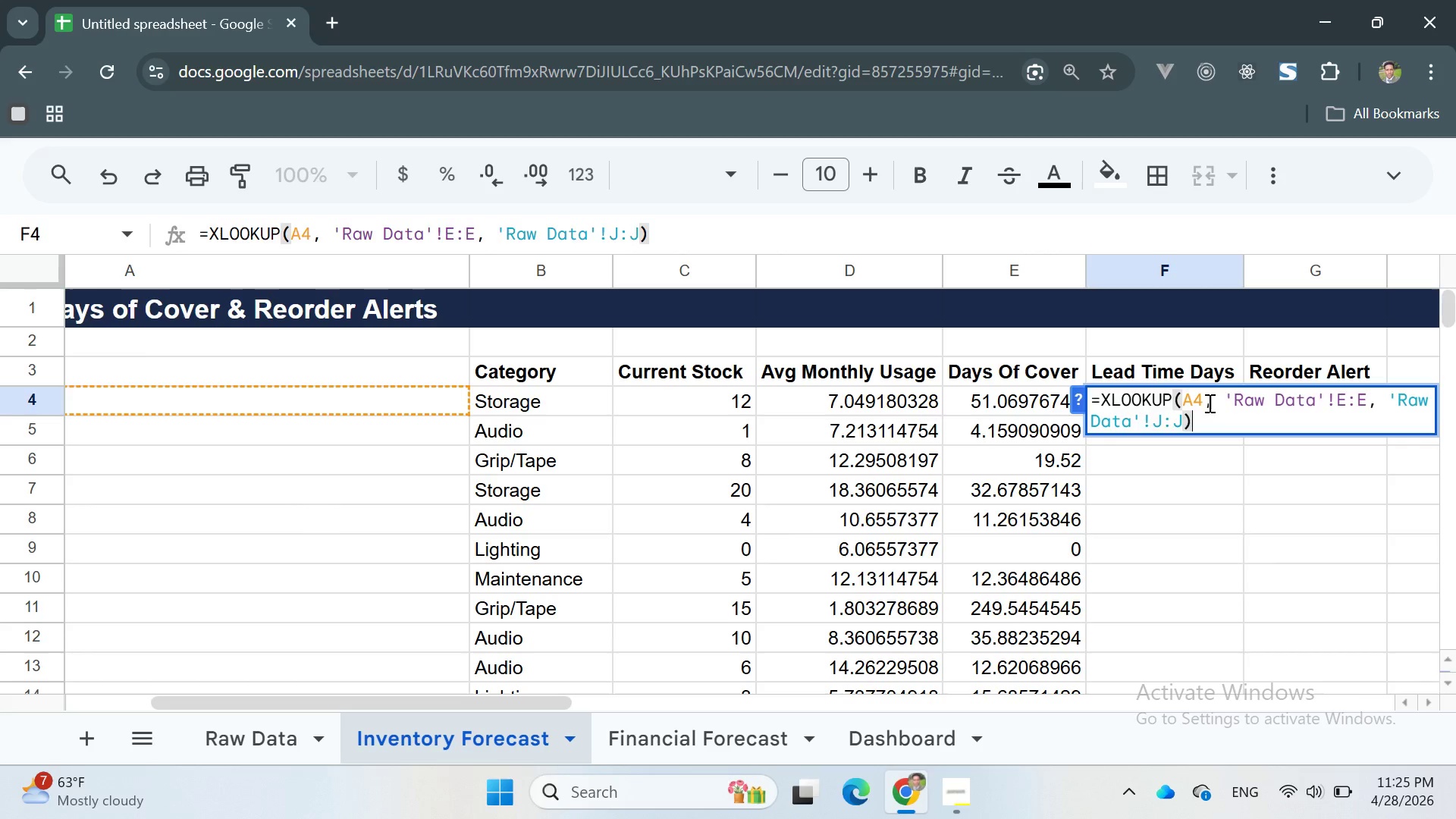 
key(Enter)
 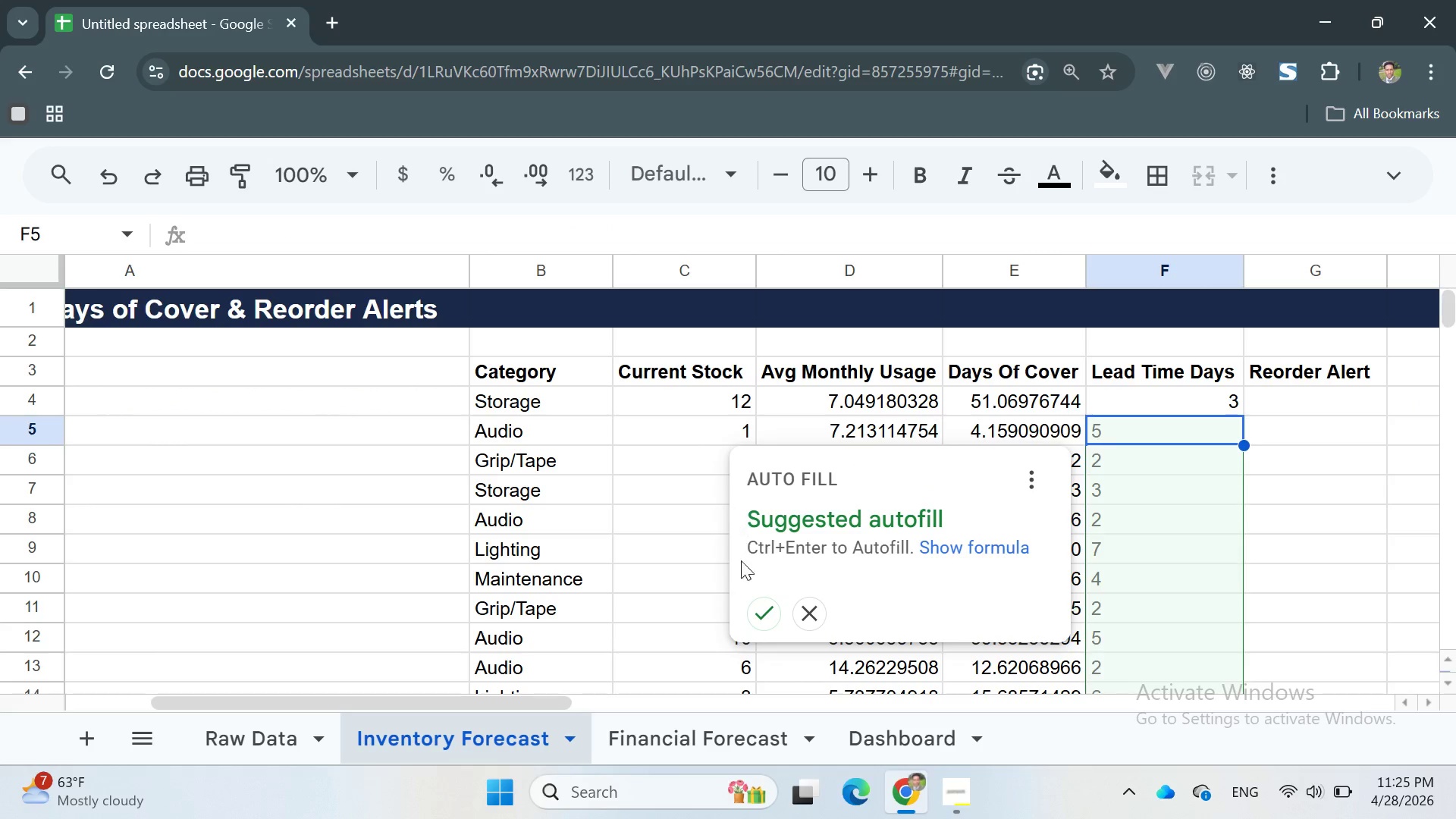 
left_click([764, 604])
 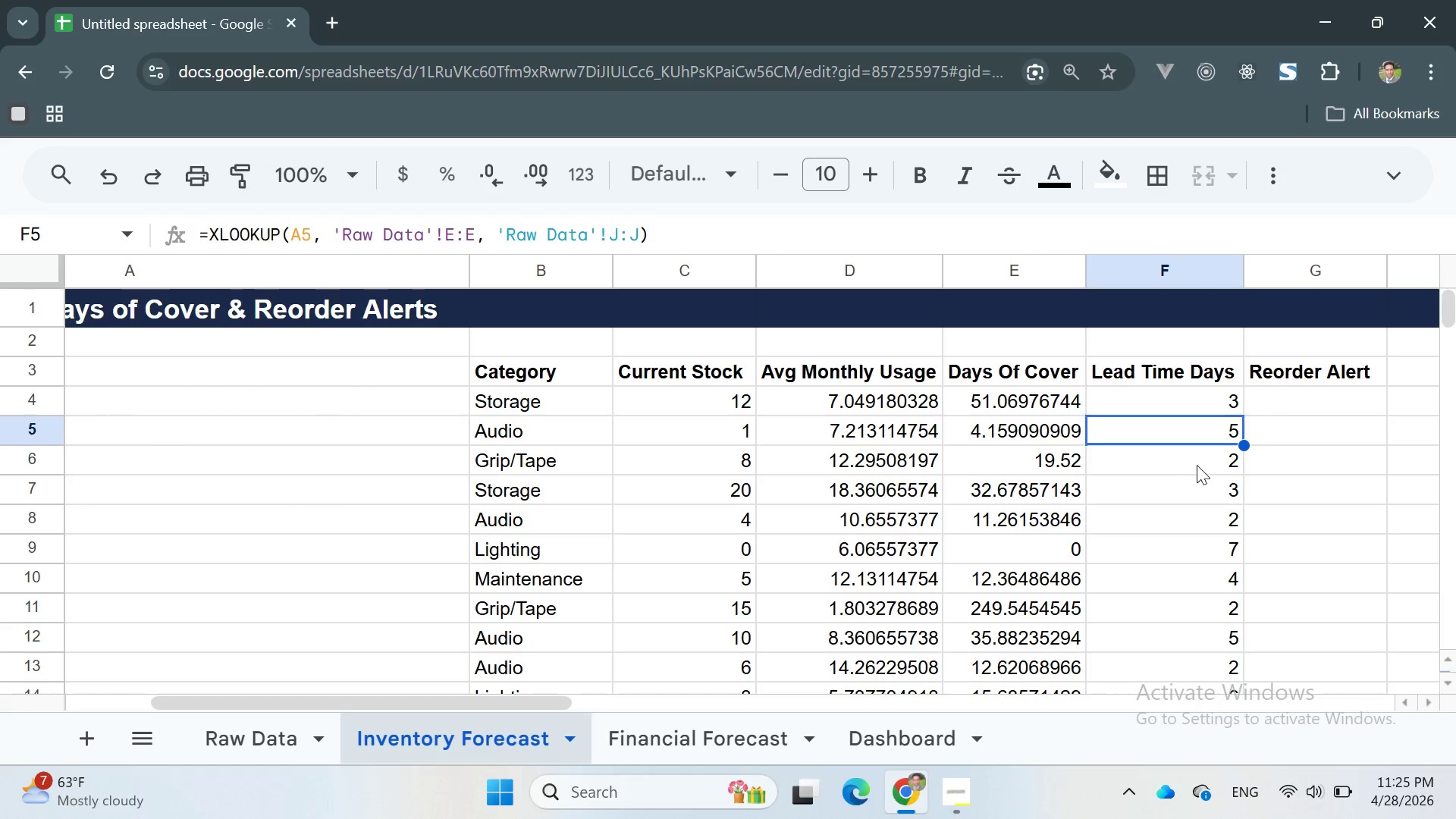 
left_click([1182, 484])
 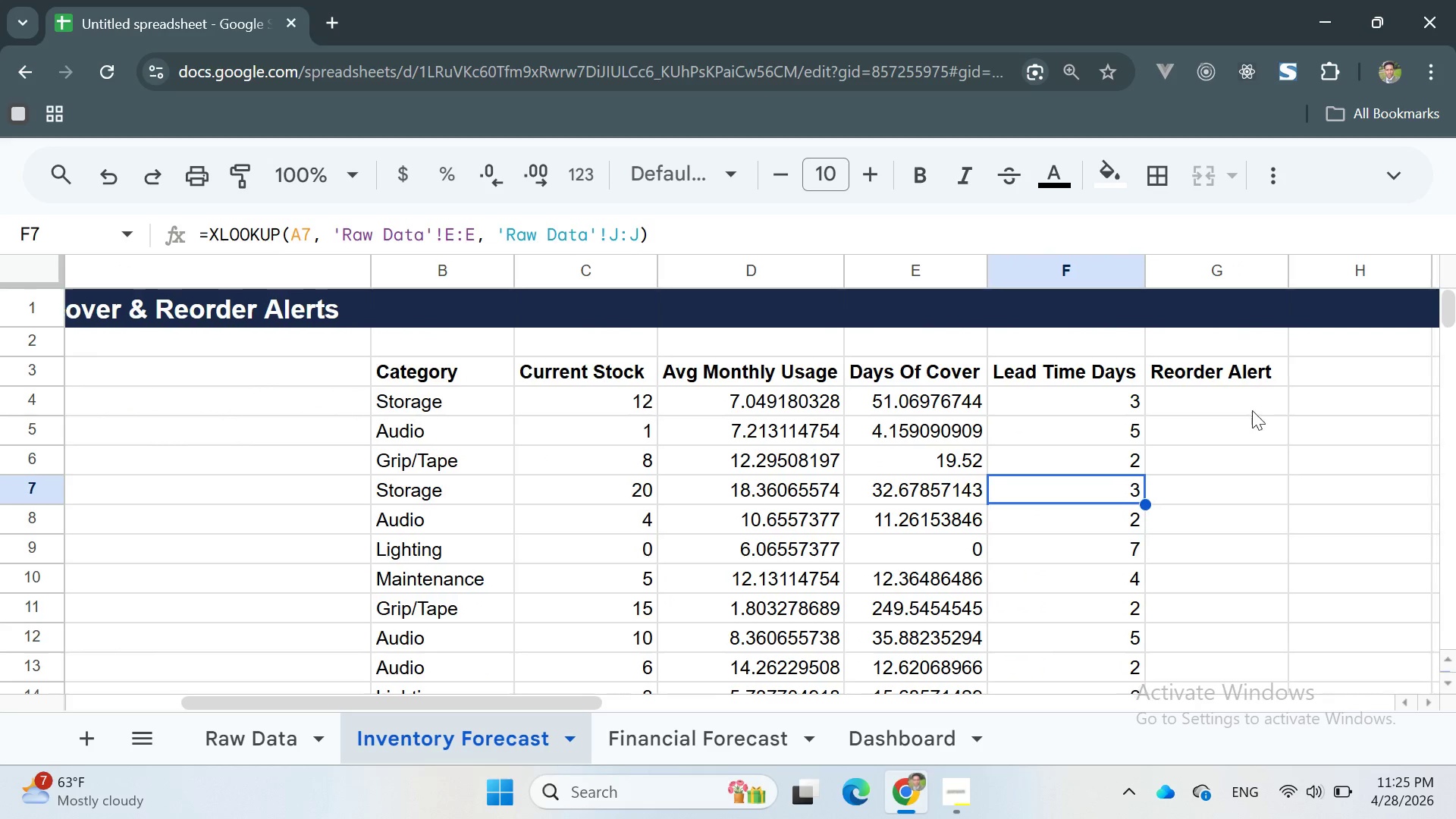 
left_click([1219, 404])
 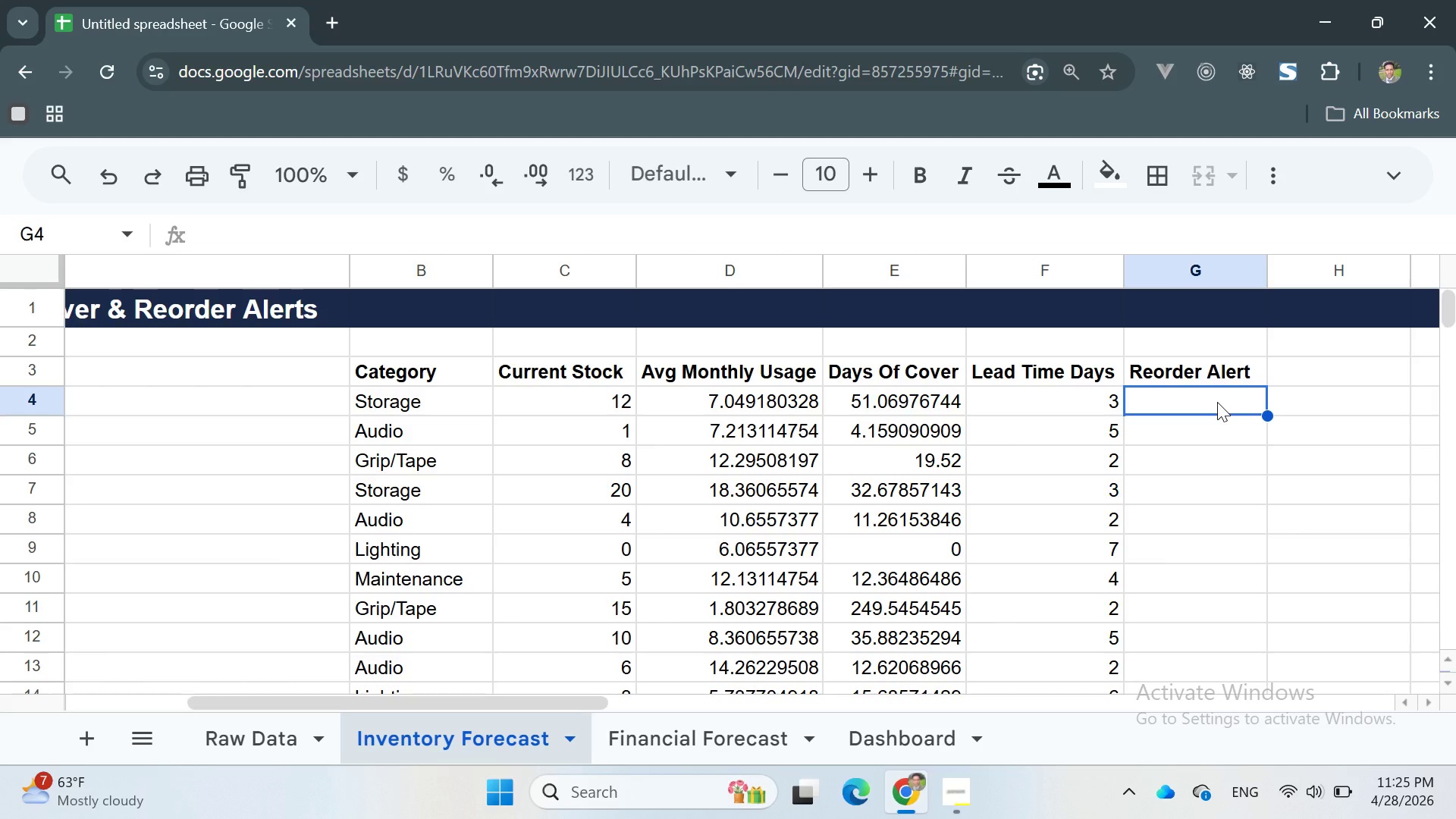 
wait(7.78)
 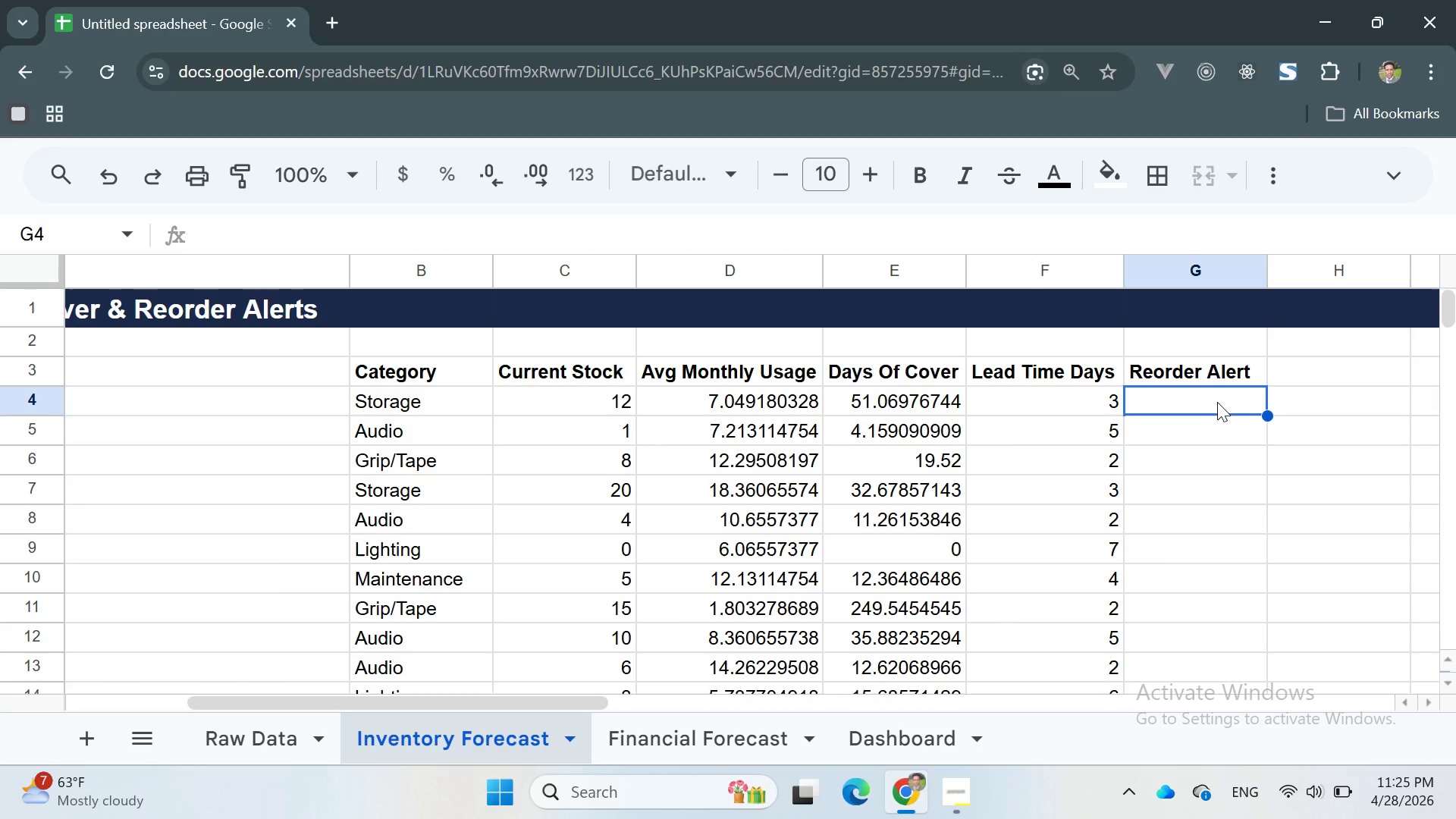 
type(=IF)
 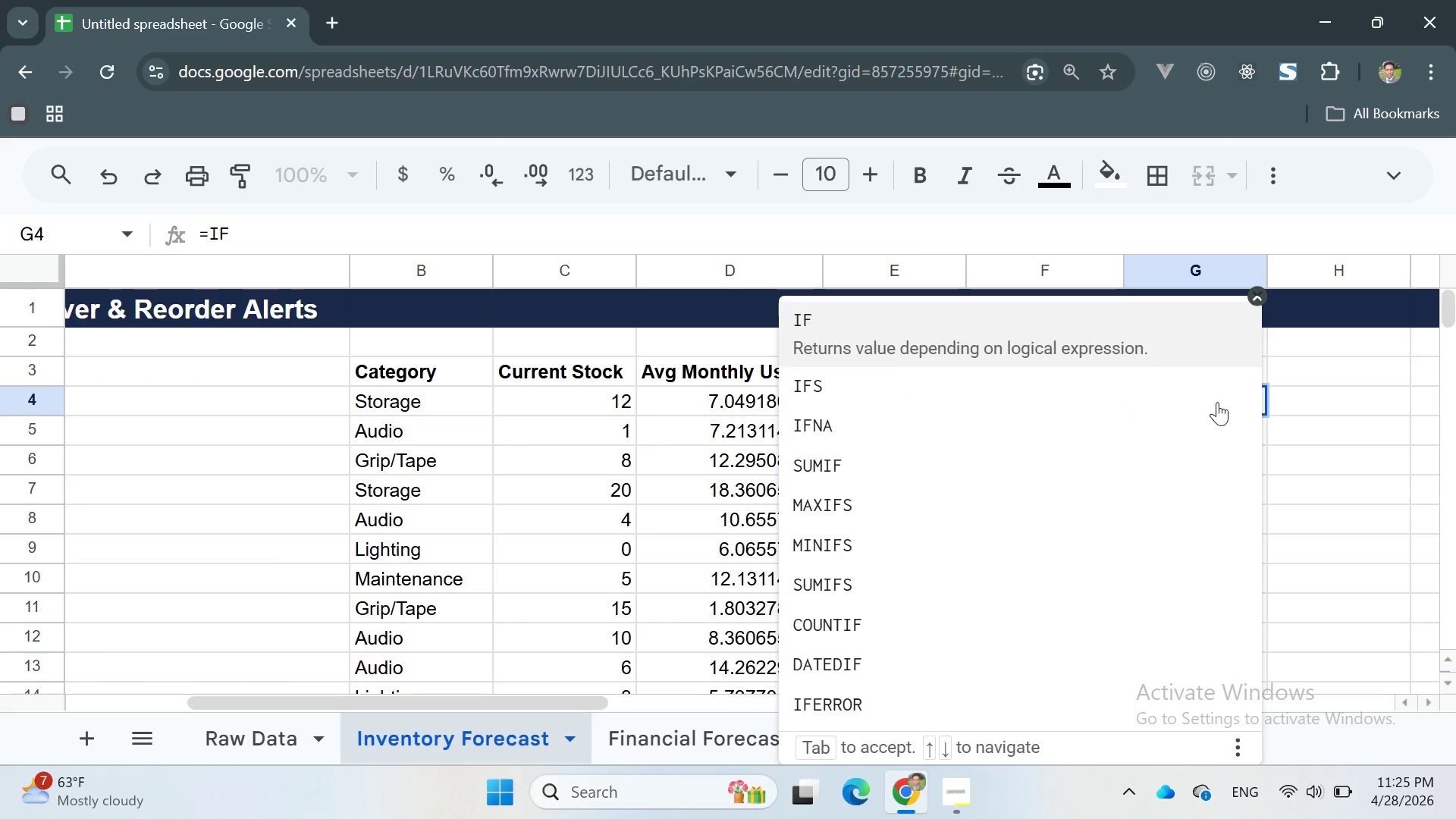 
key(Enter)
 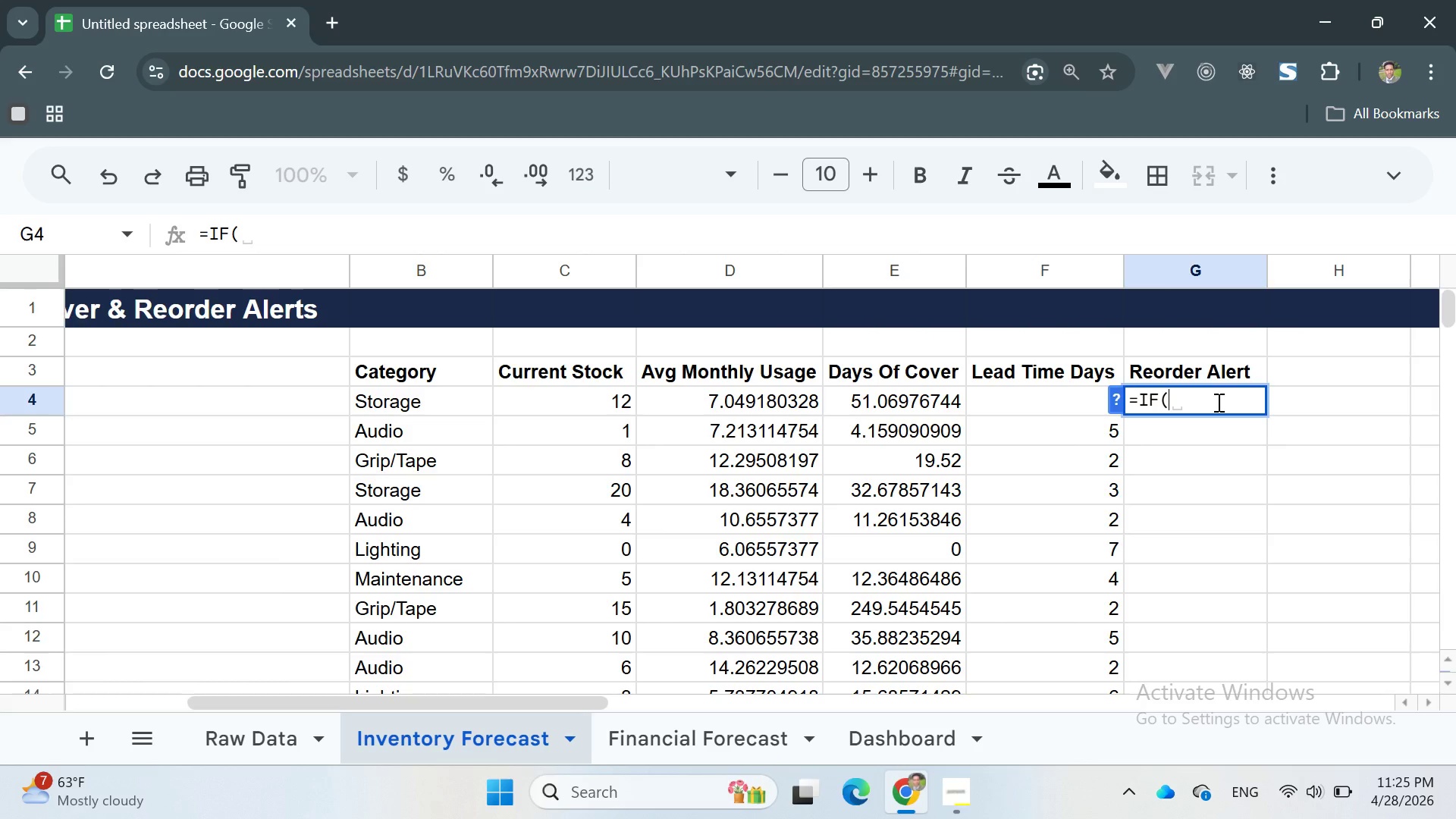 
type(AND)
 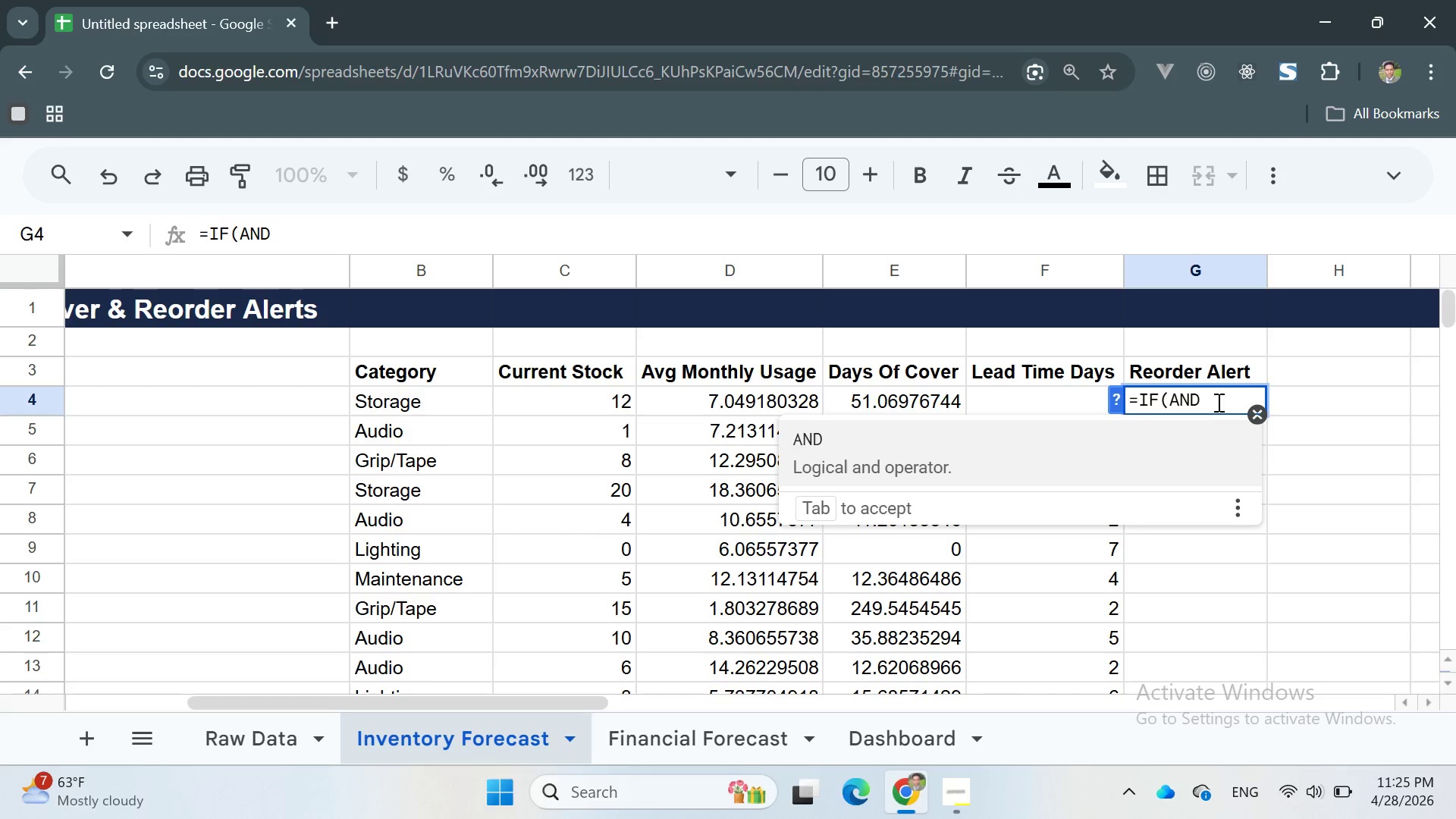 
key(Enter)
 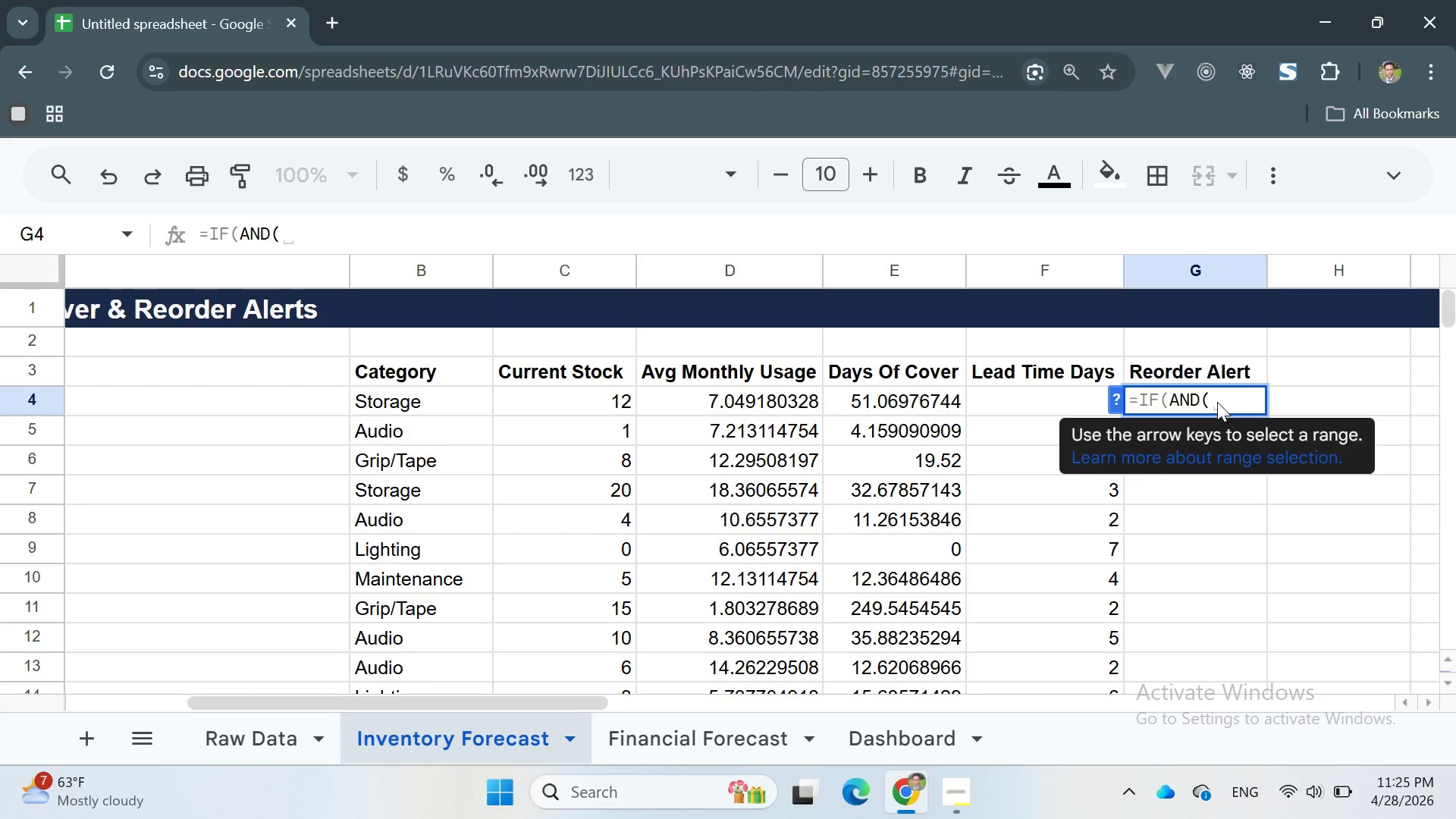 
type(E4<F4, )
 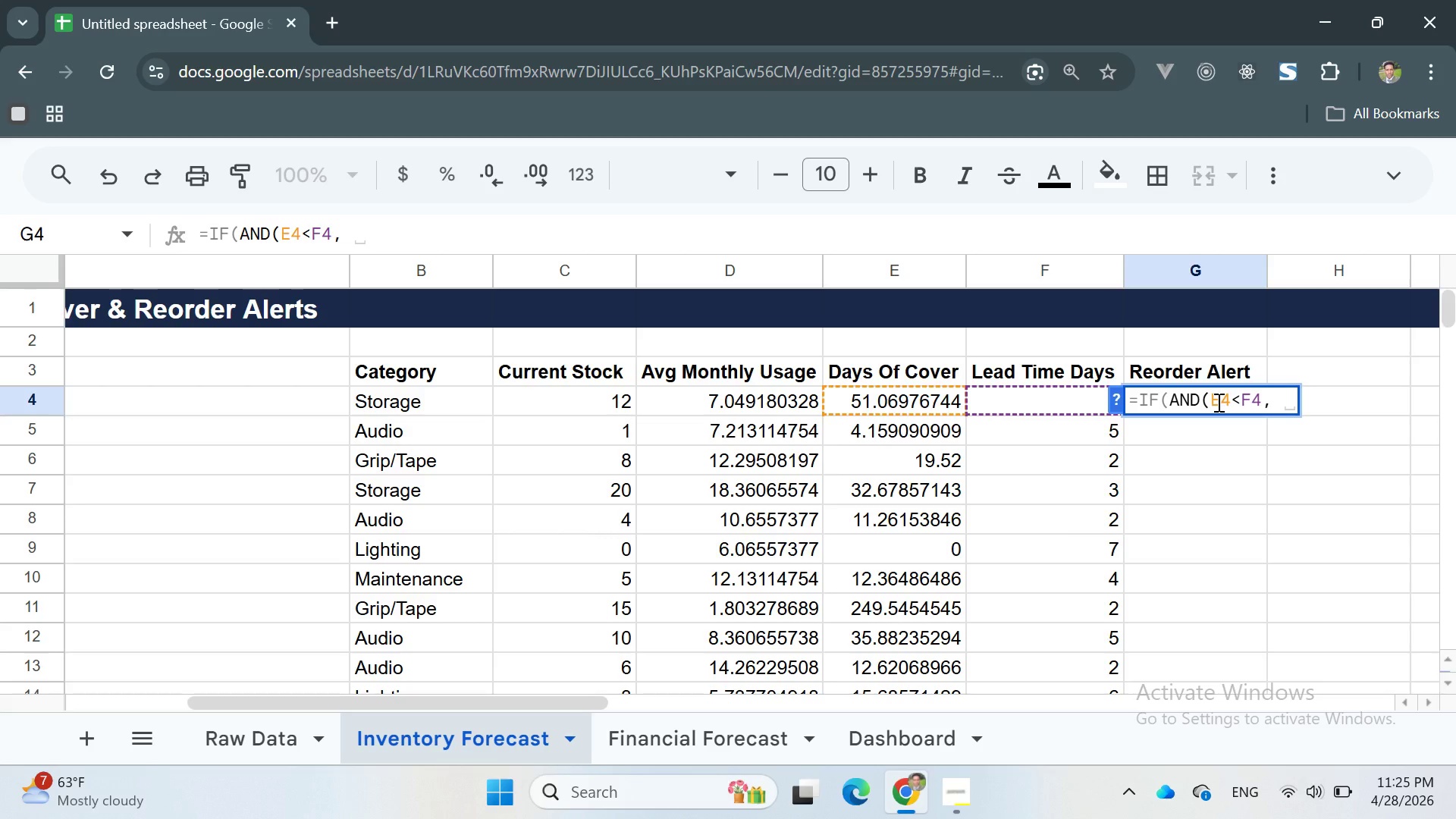 
type(C4<)
key(Backspace)
type(>0.)
key(Backspace)
type(, "")
 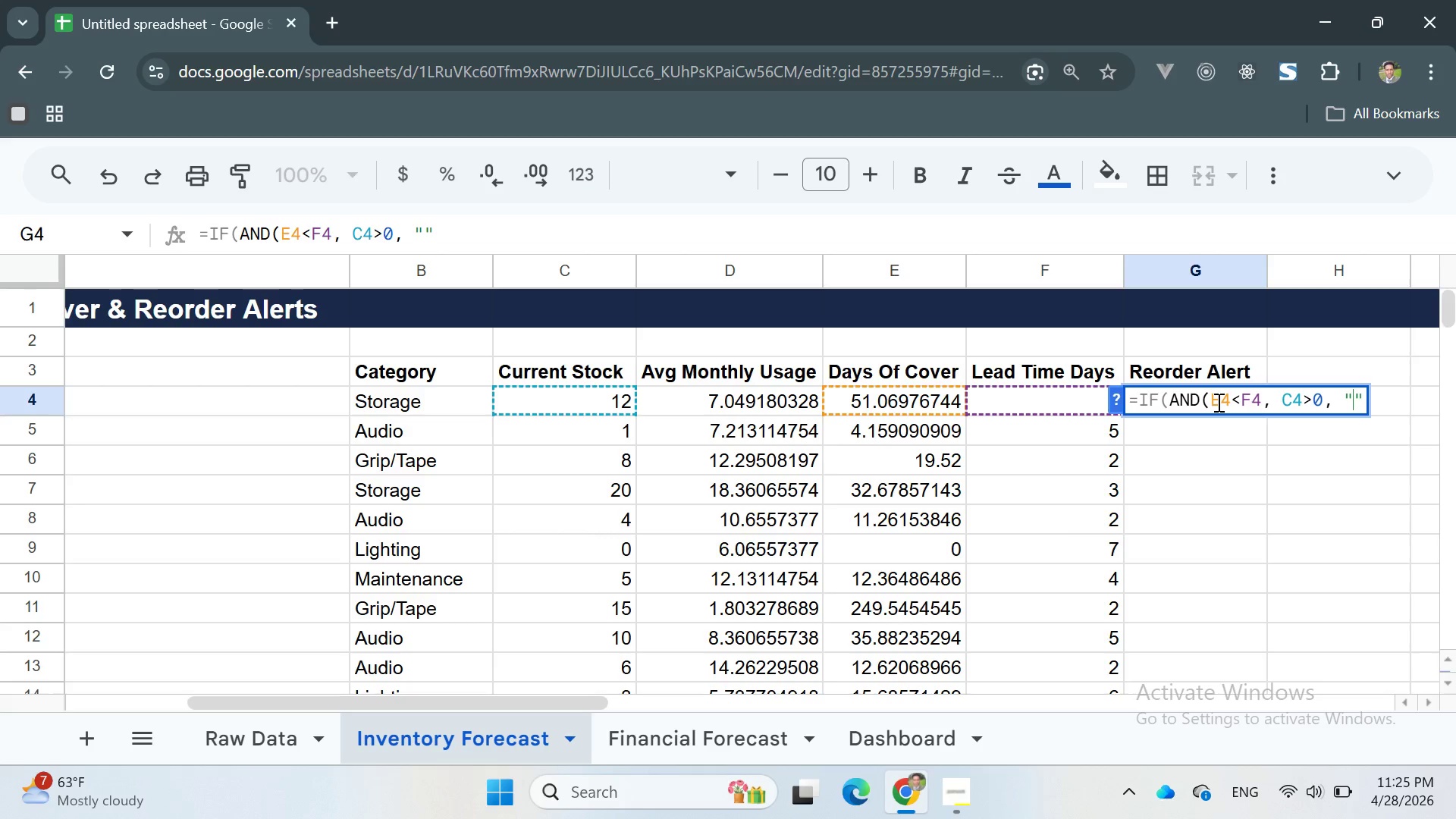 
 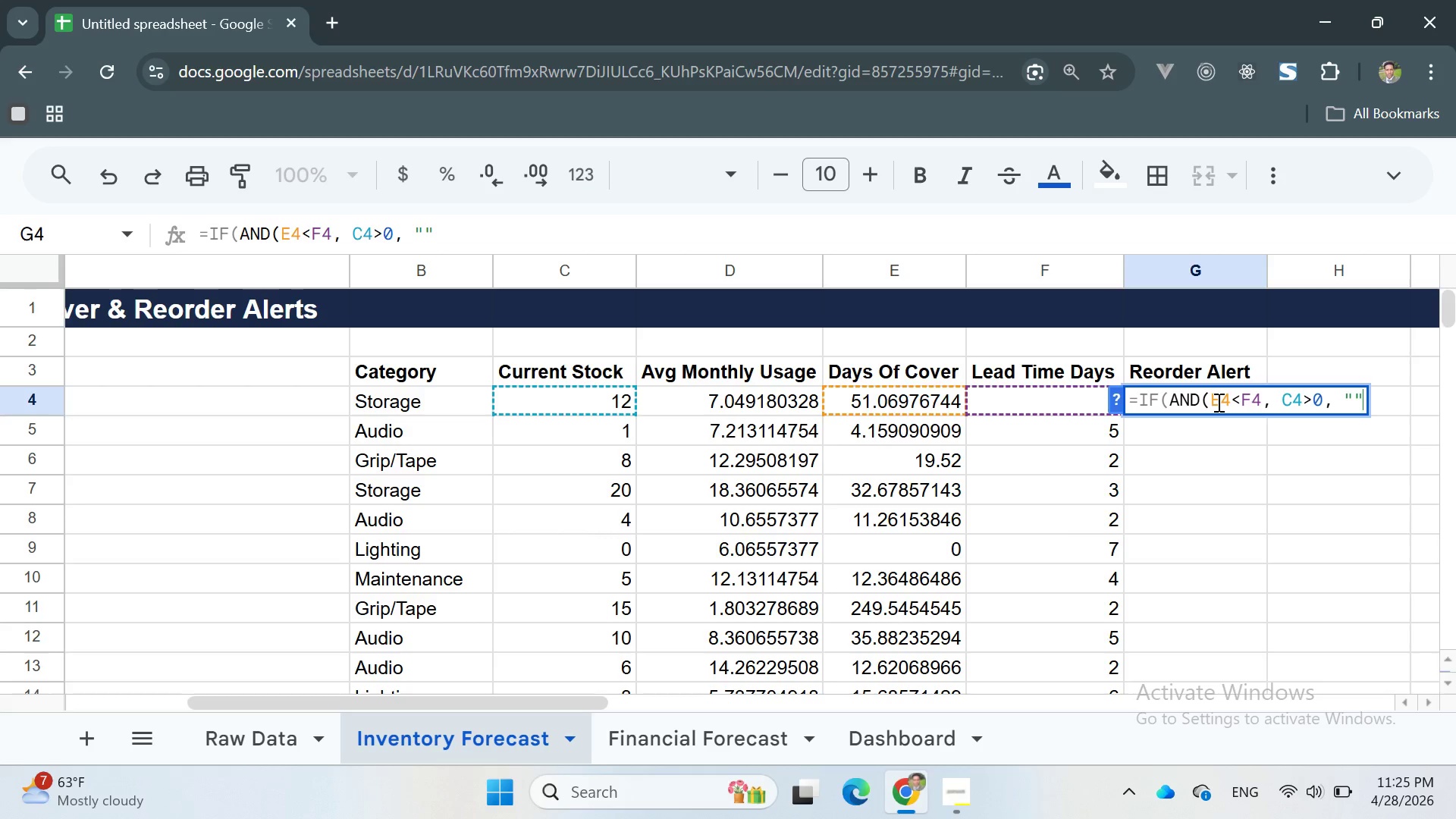 
key(ArrowLeft)
 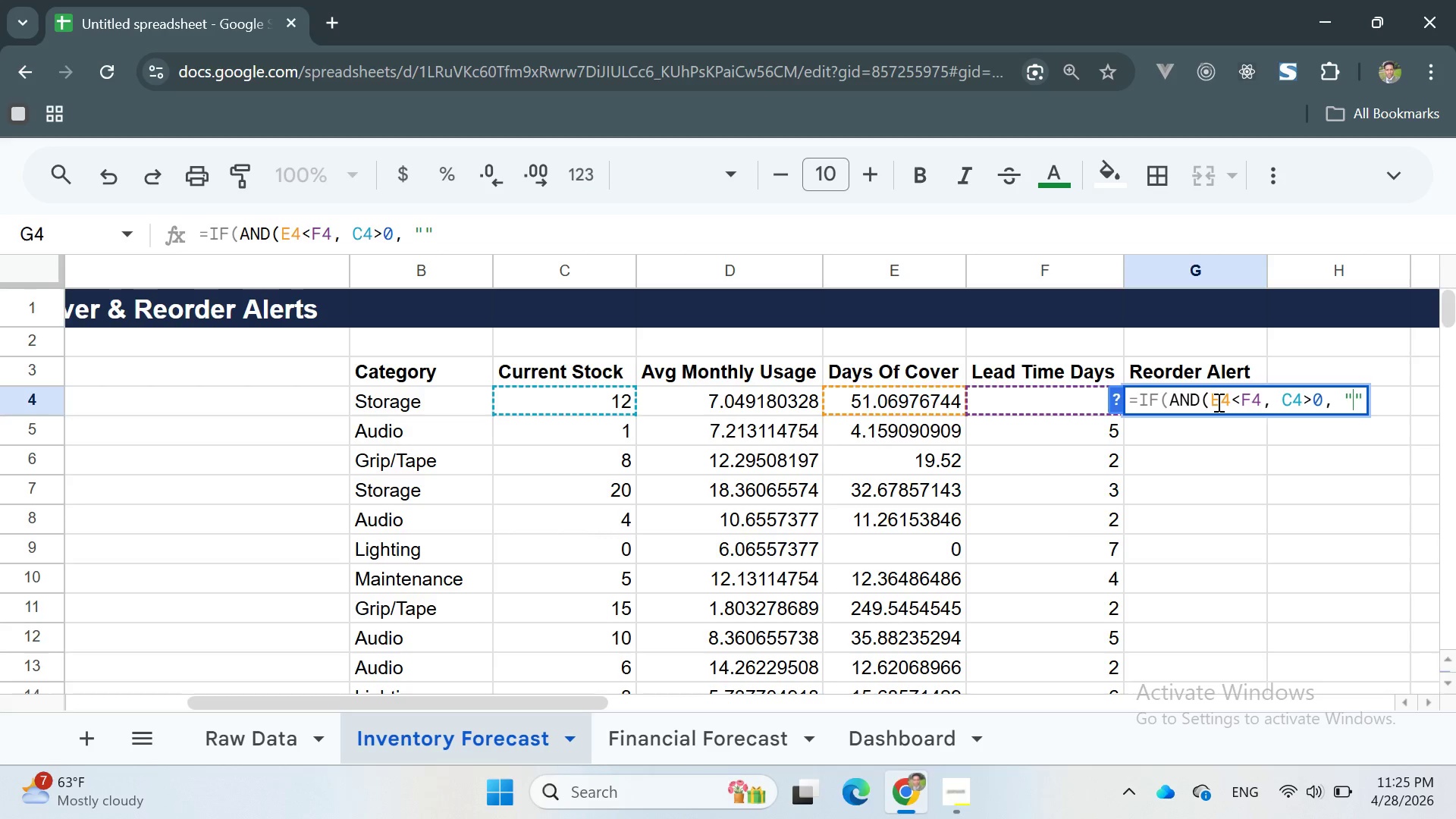 
type(ORDER NOW)
 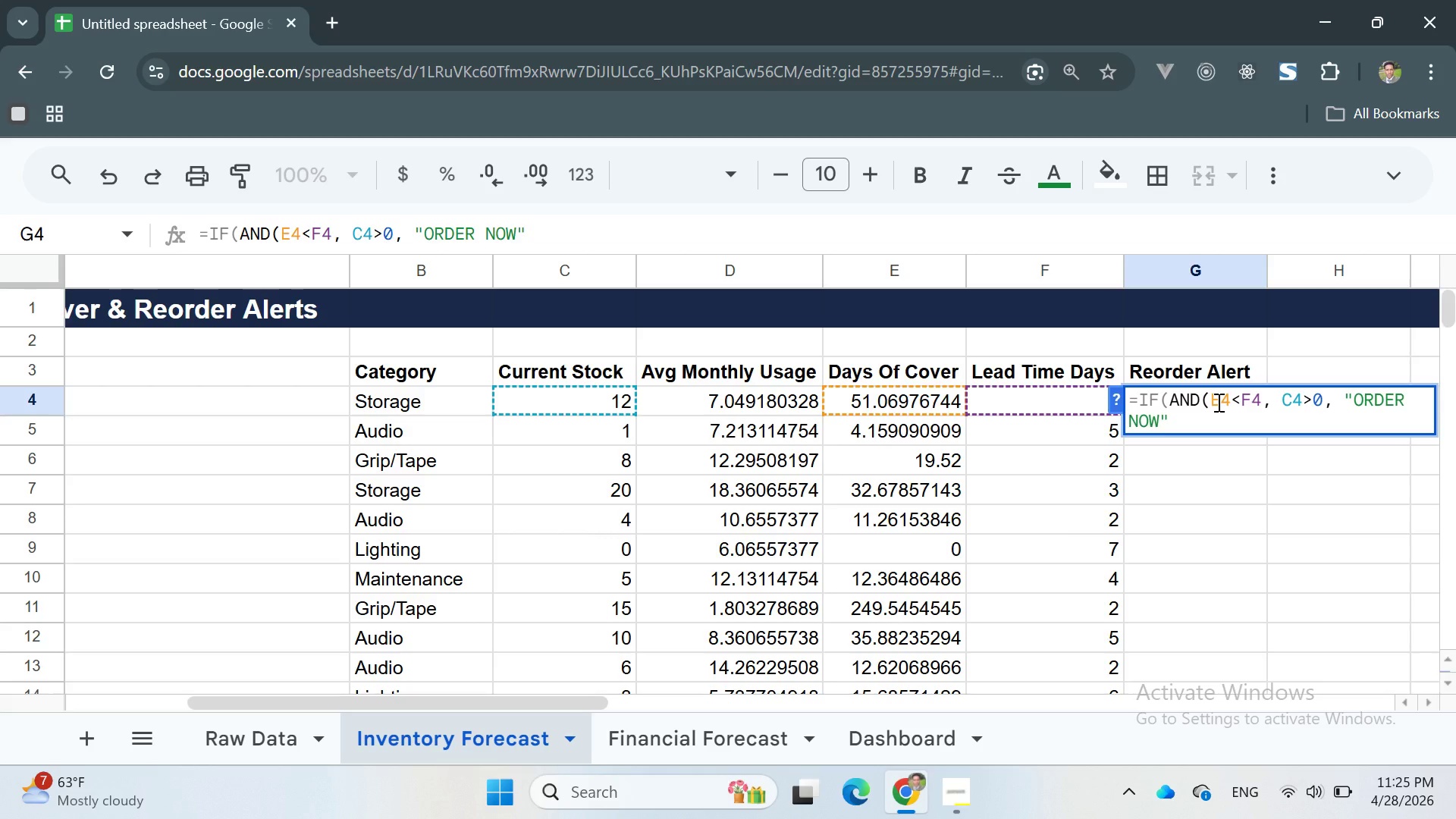 
key(ArrowRight)
 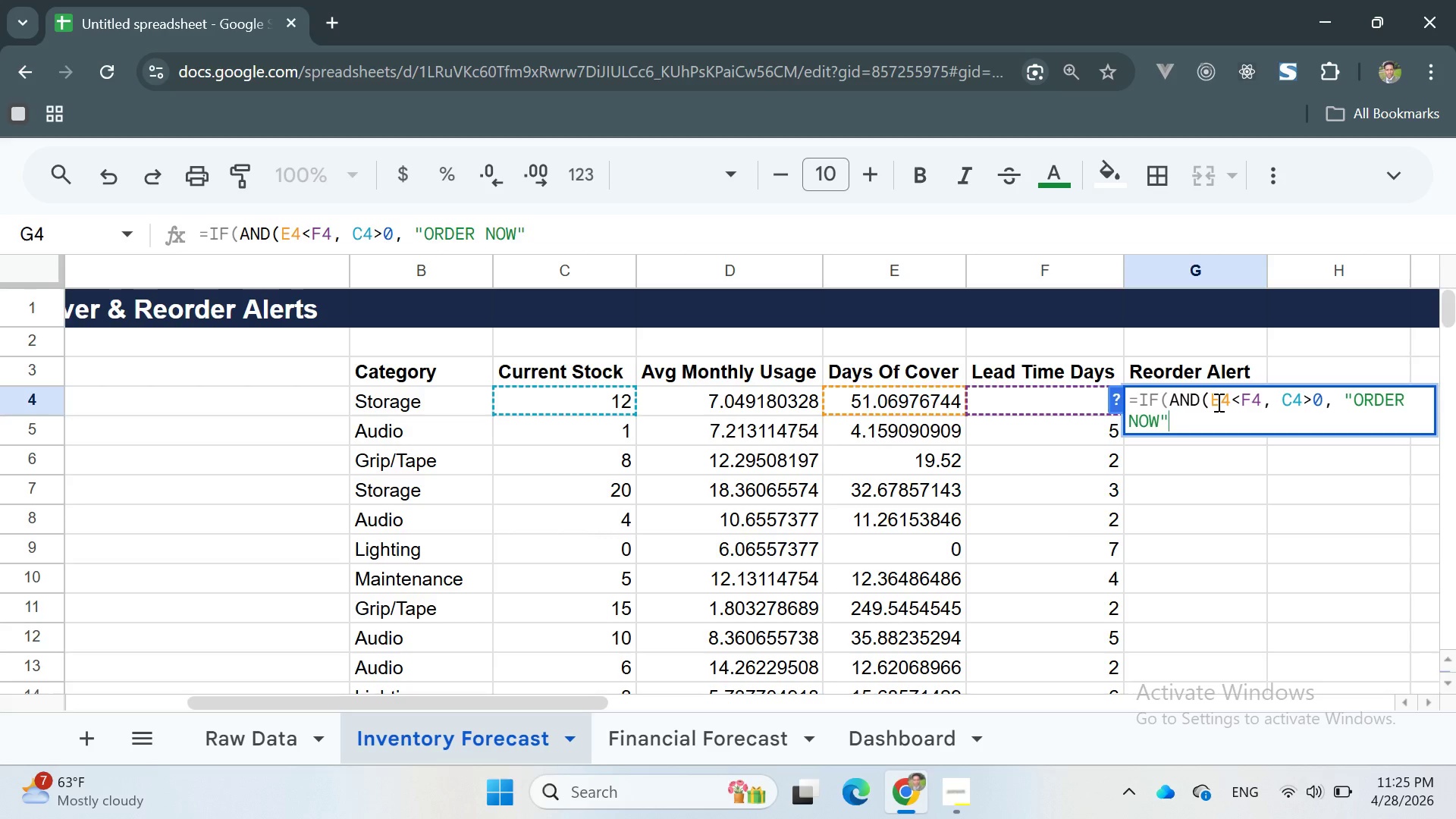 
type(, IF)
 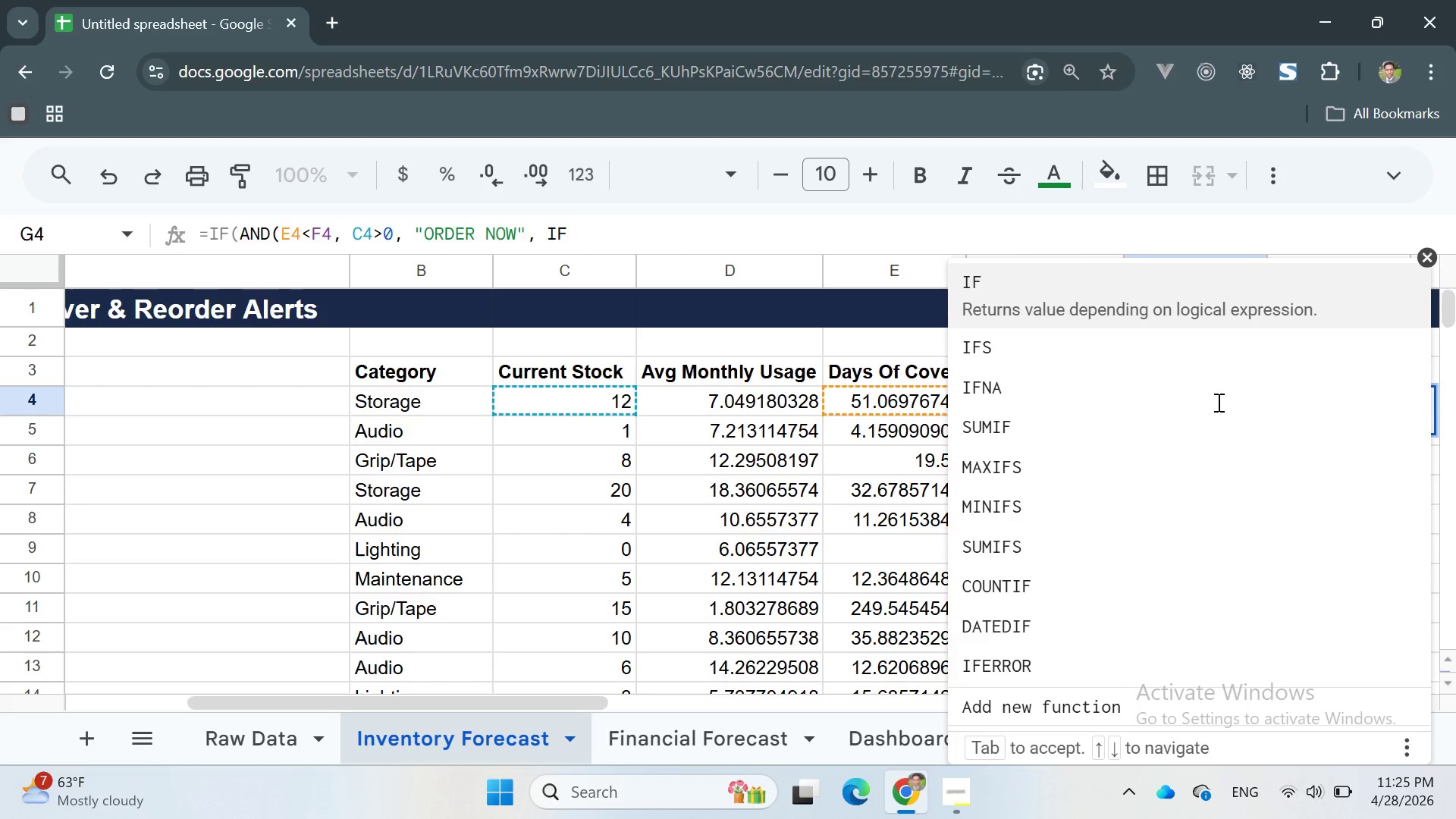 
key(Enter)
 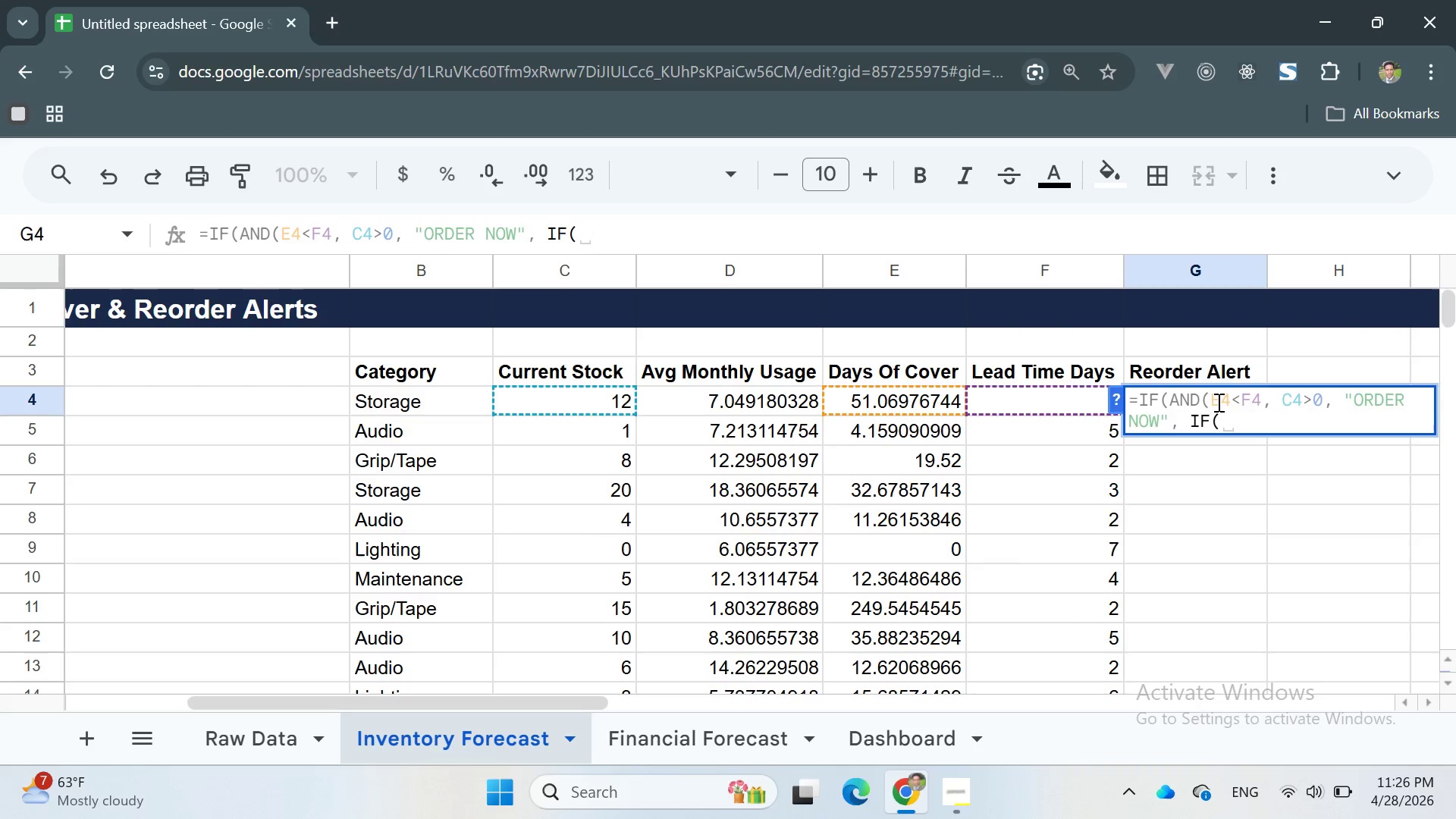 
type(C4<=0, "")
 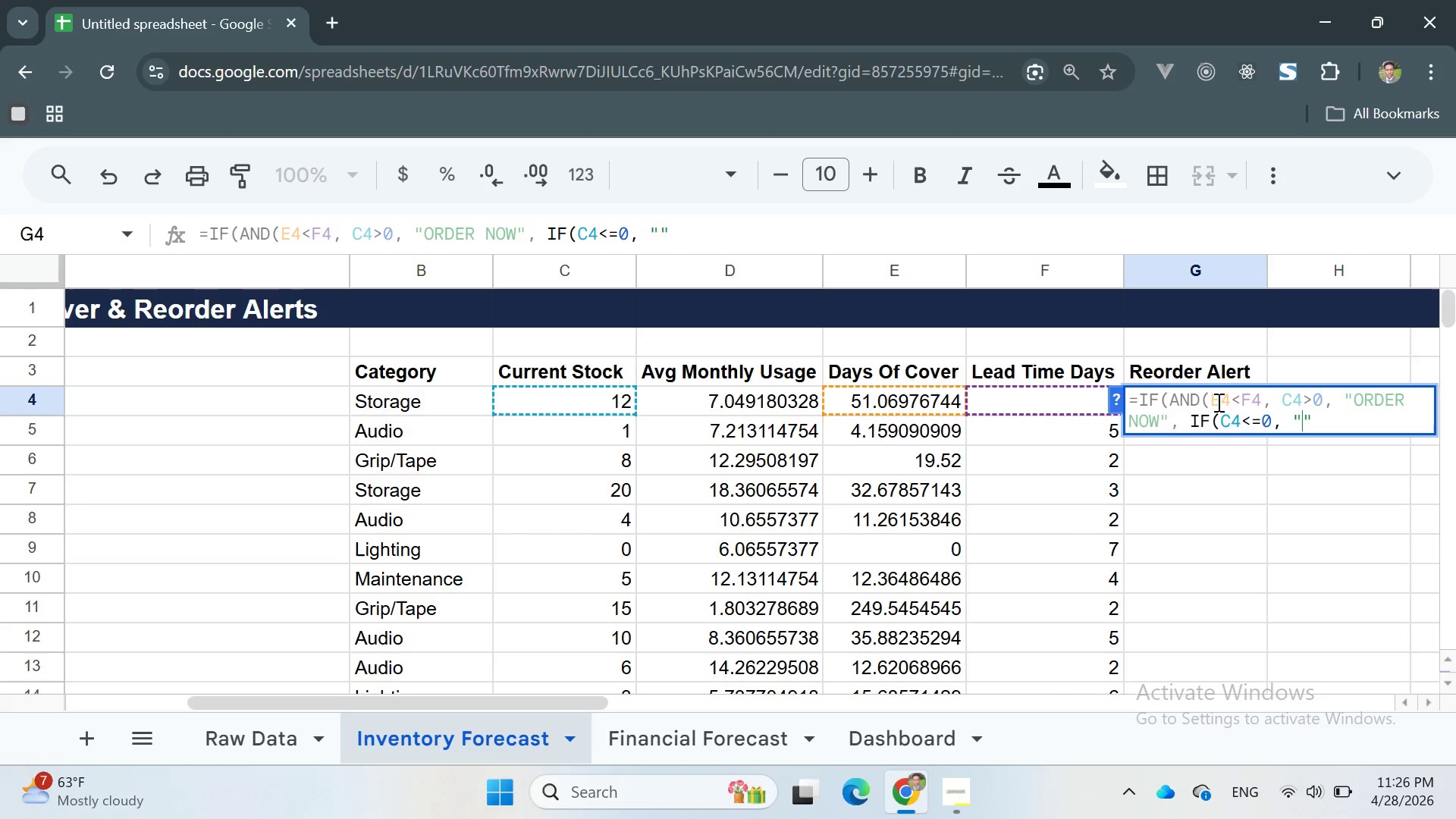 
 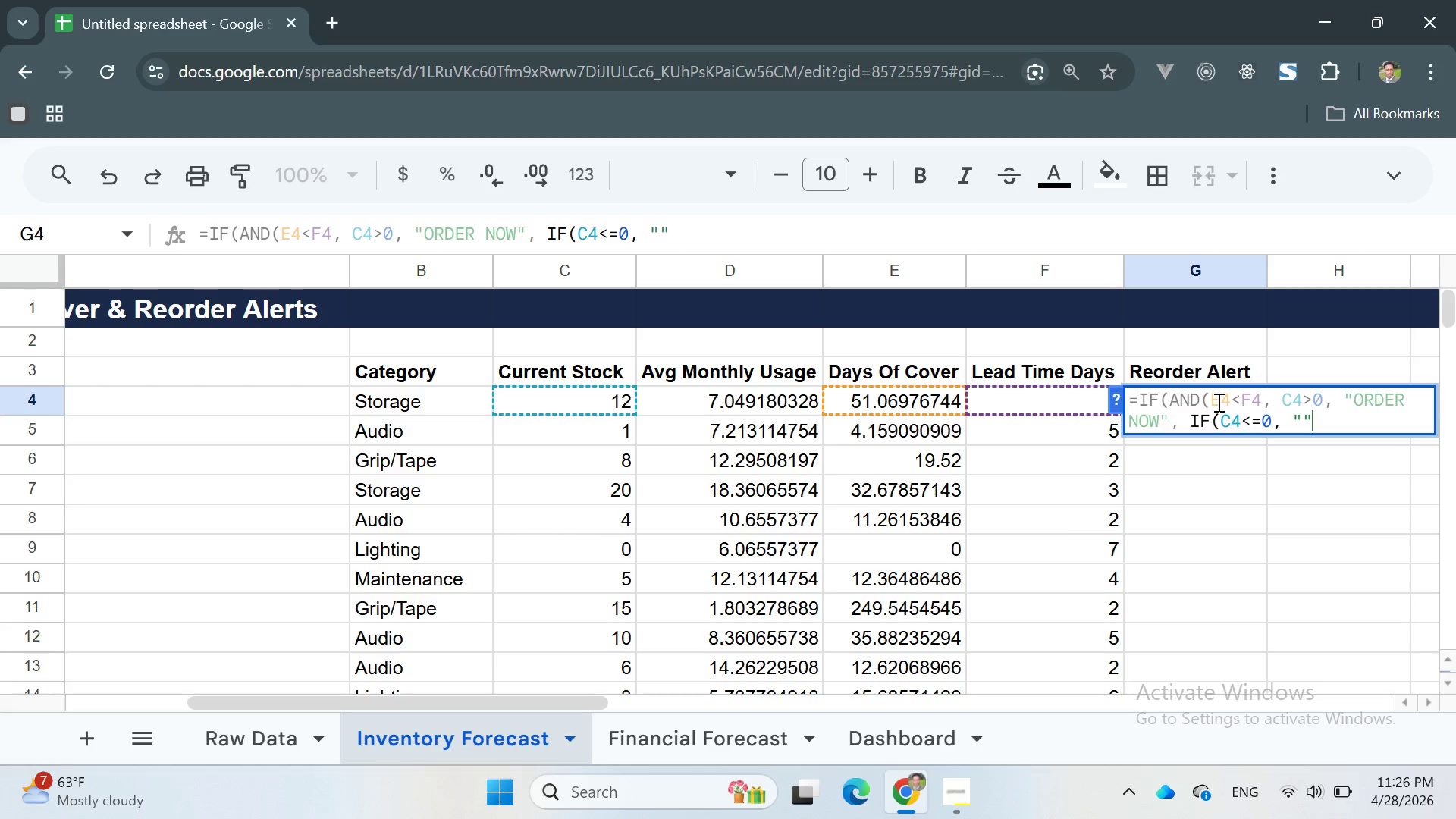 
key(ArrowLeft)
 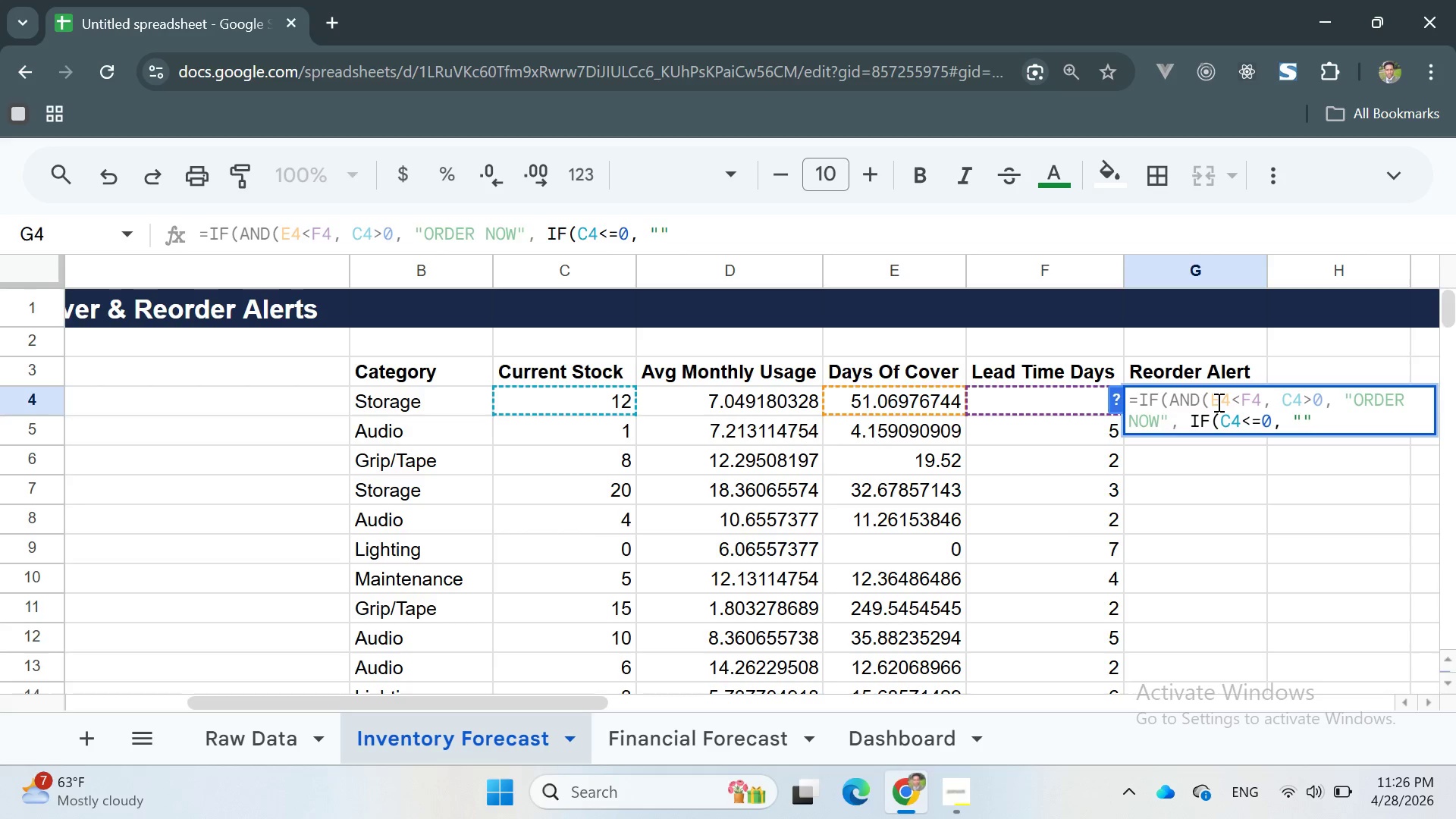 
type(OUT OF STOCK)
 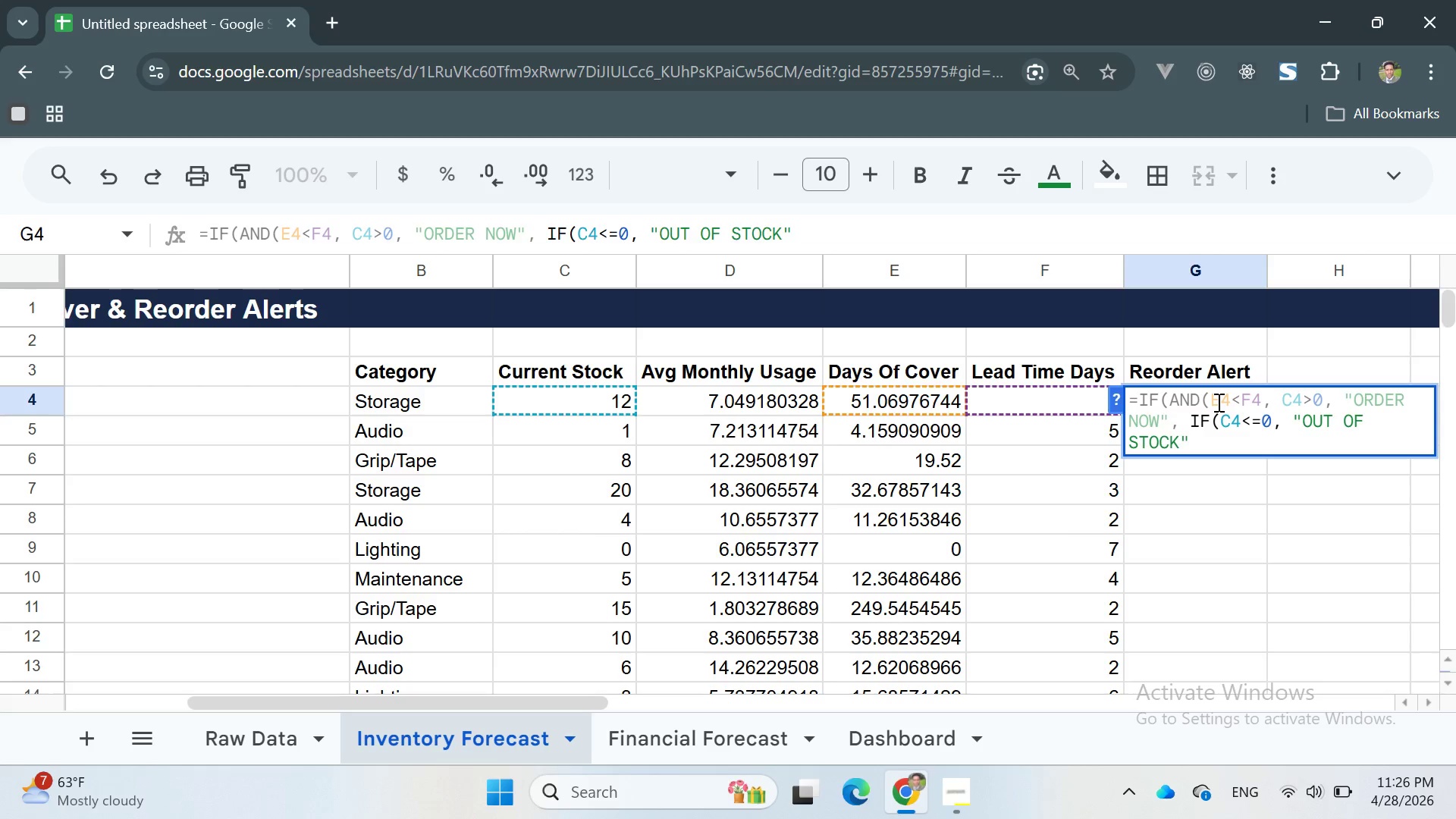 
key(ArrowRight)
 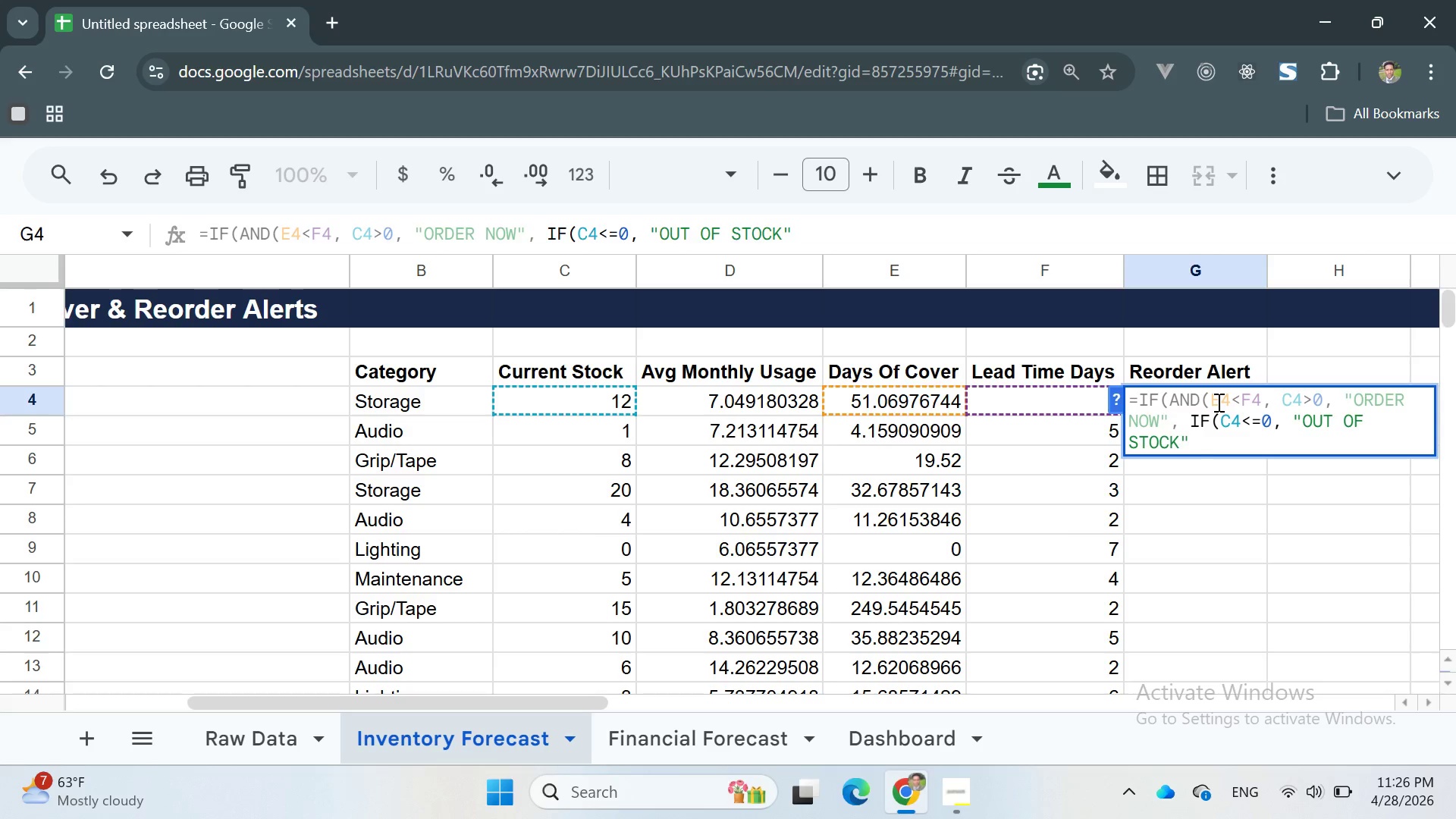 
key(Comma)
 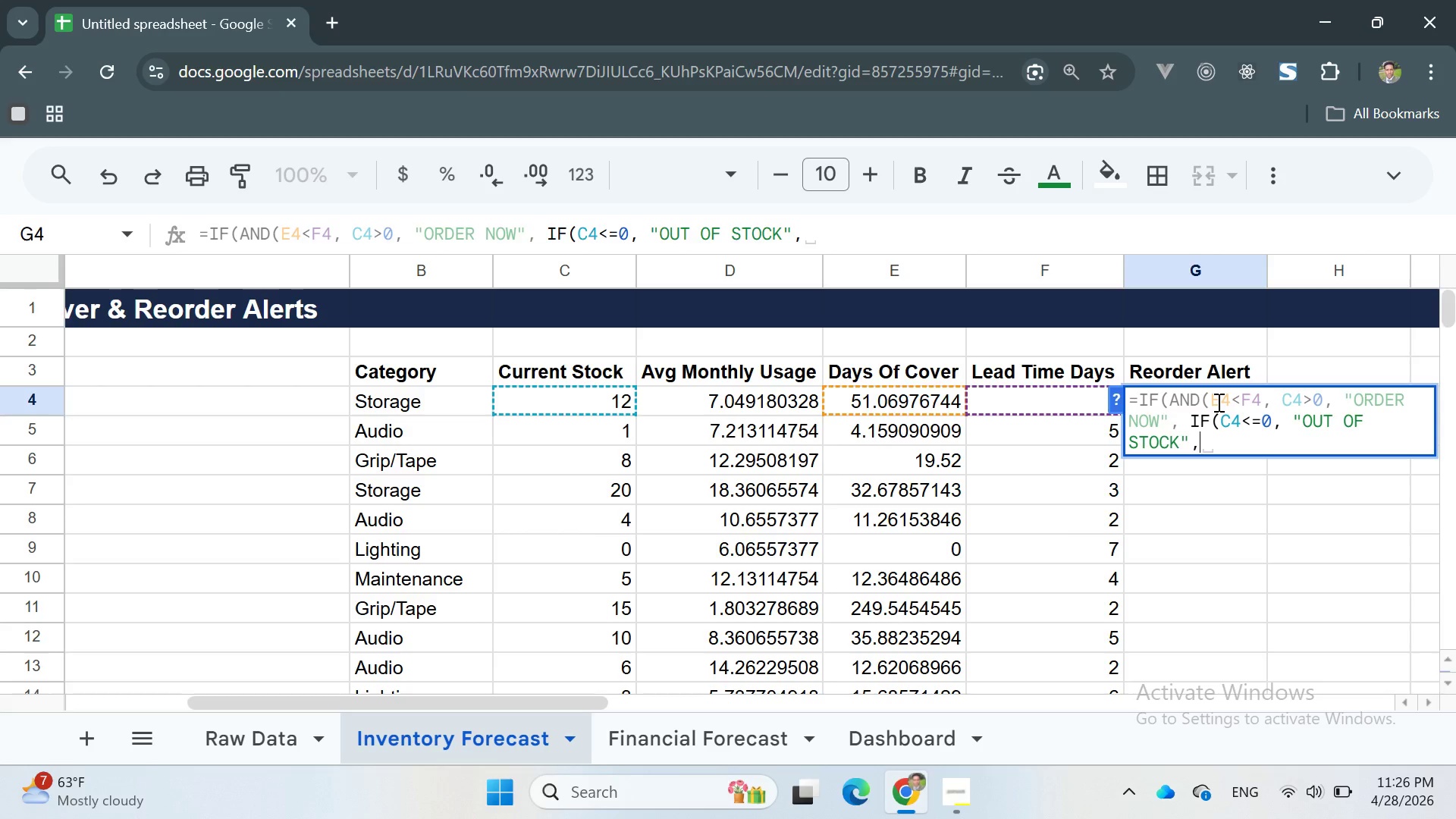 
key(Space)
 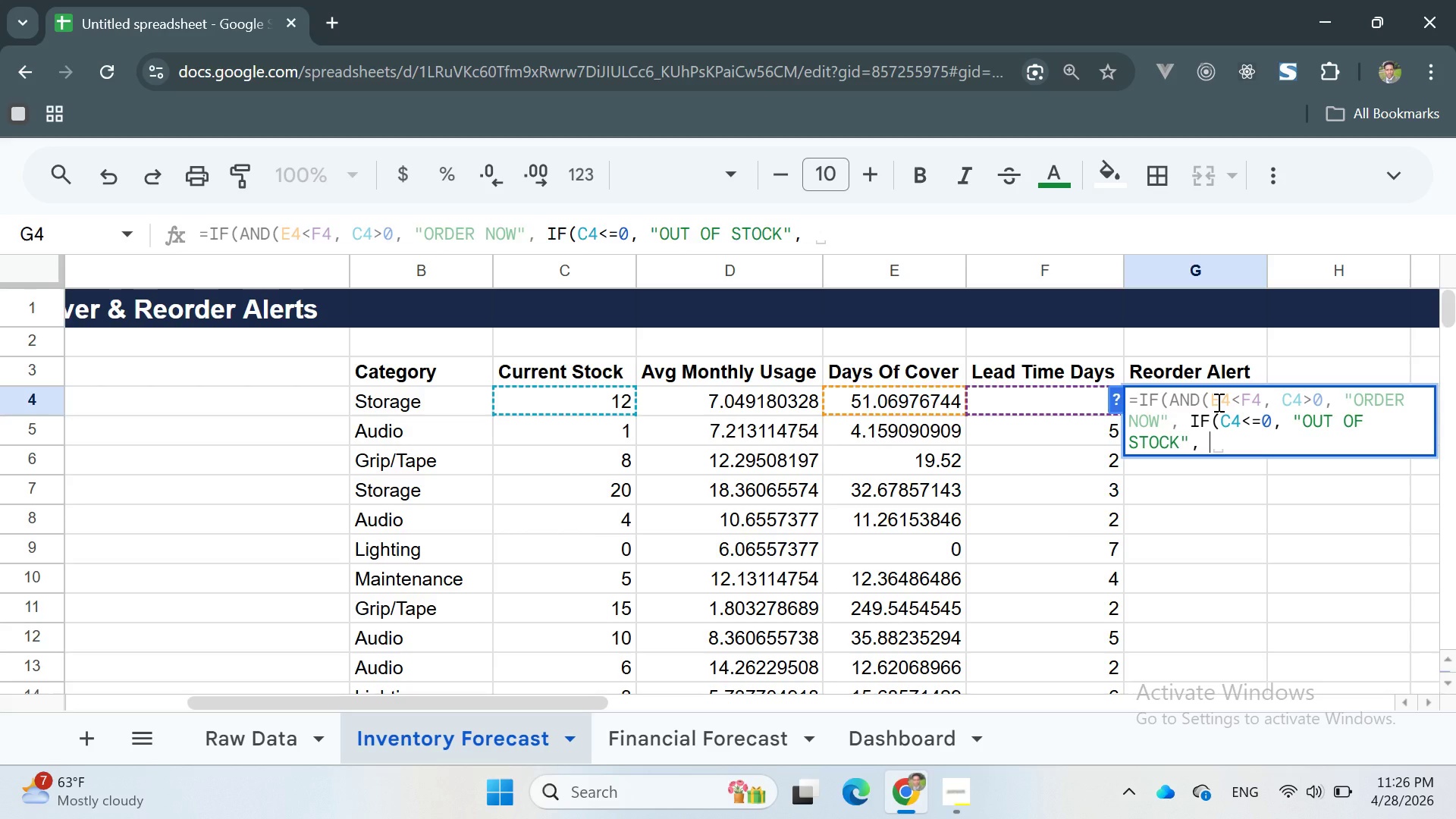 
key(Shift+Quote)
 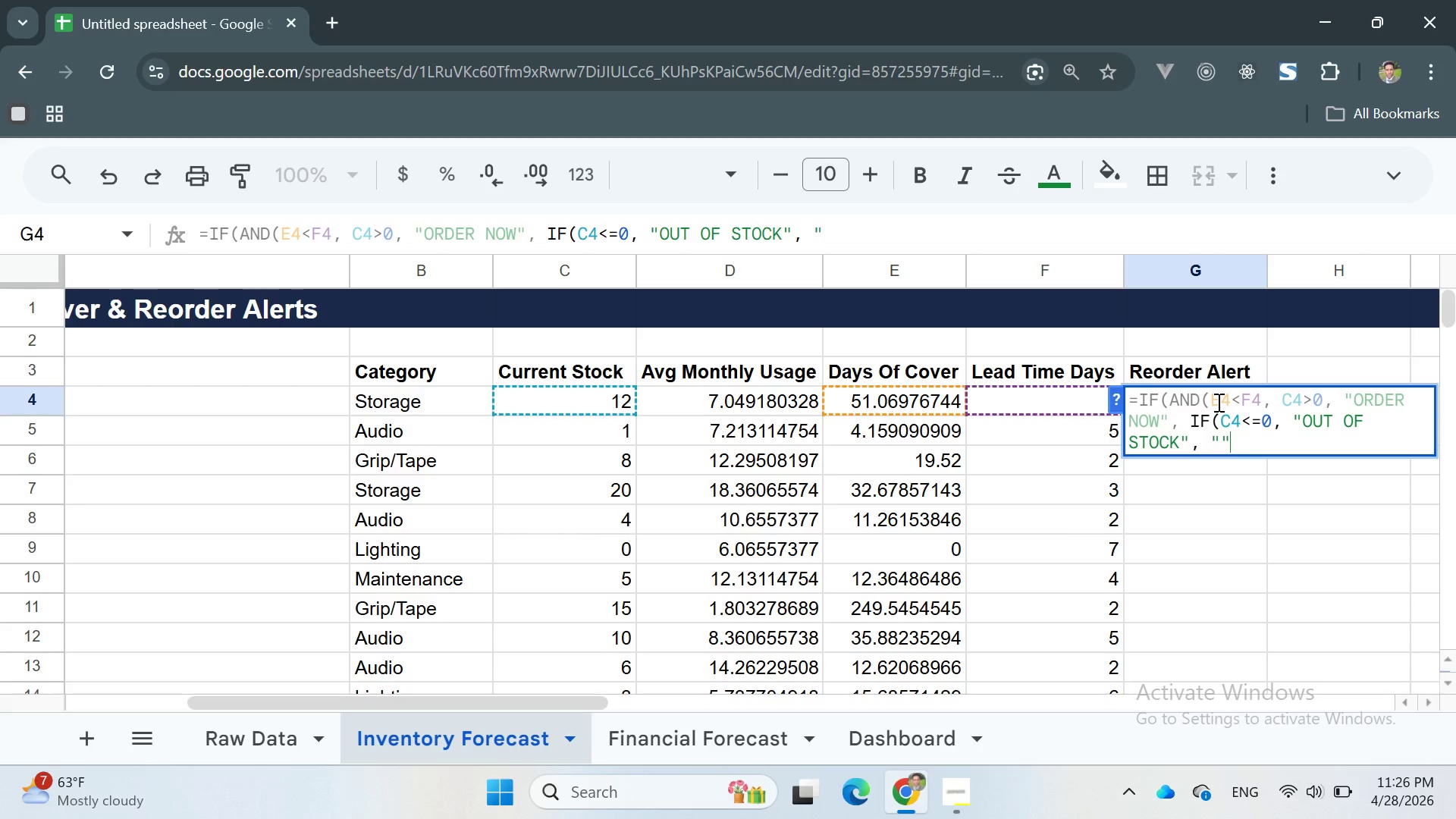 
key(Shift+Quote)
 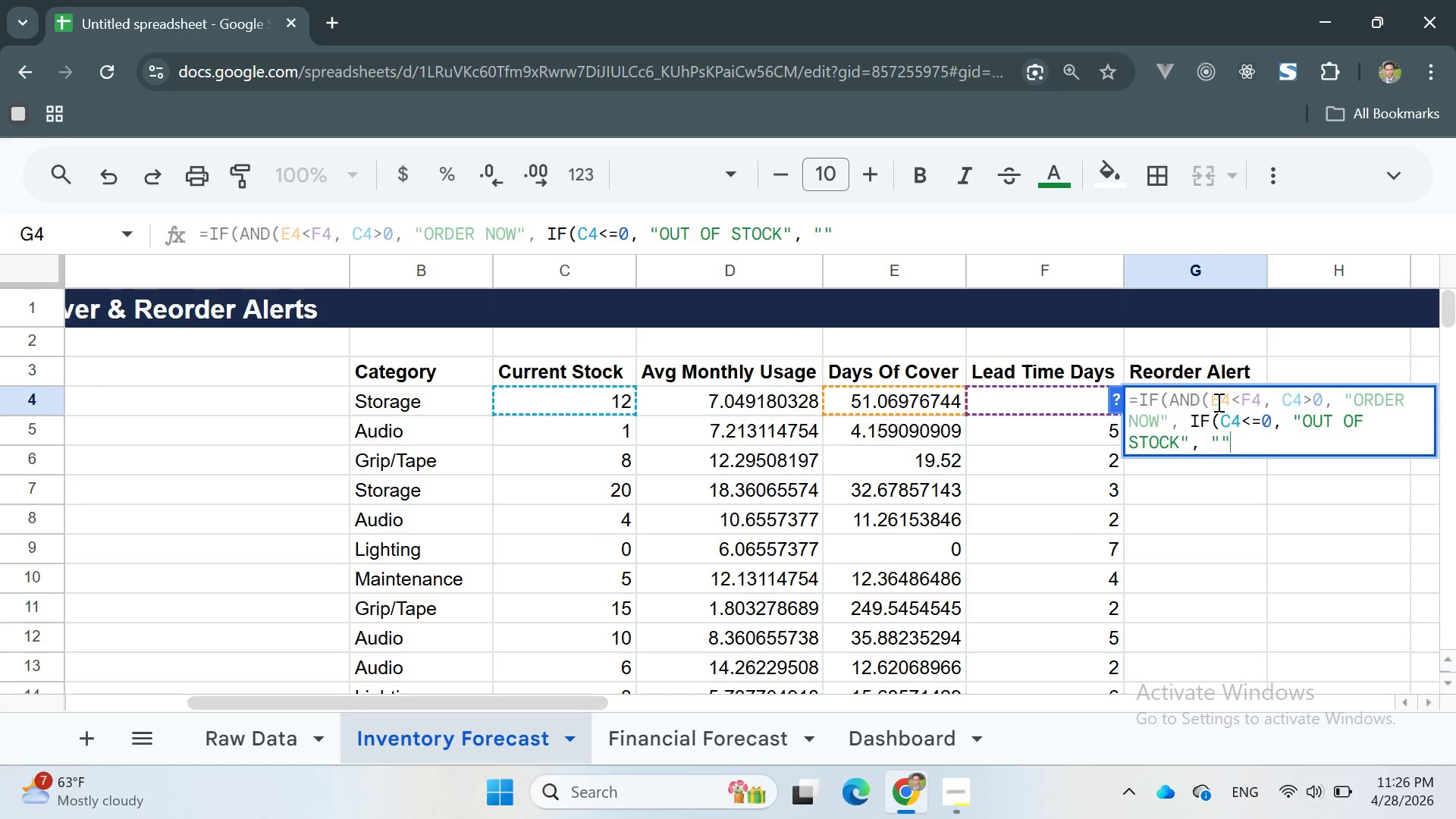 
key(ArrowLeft)
 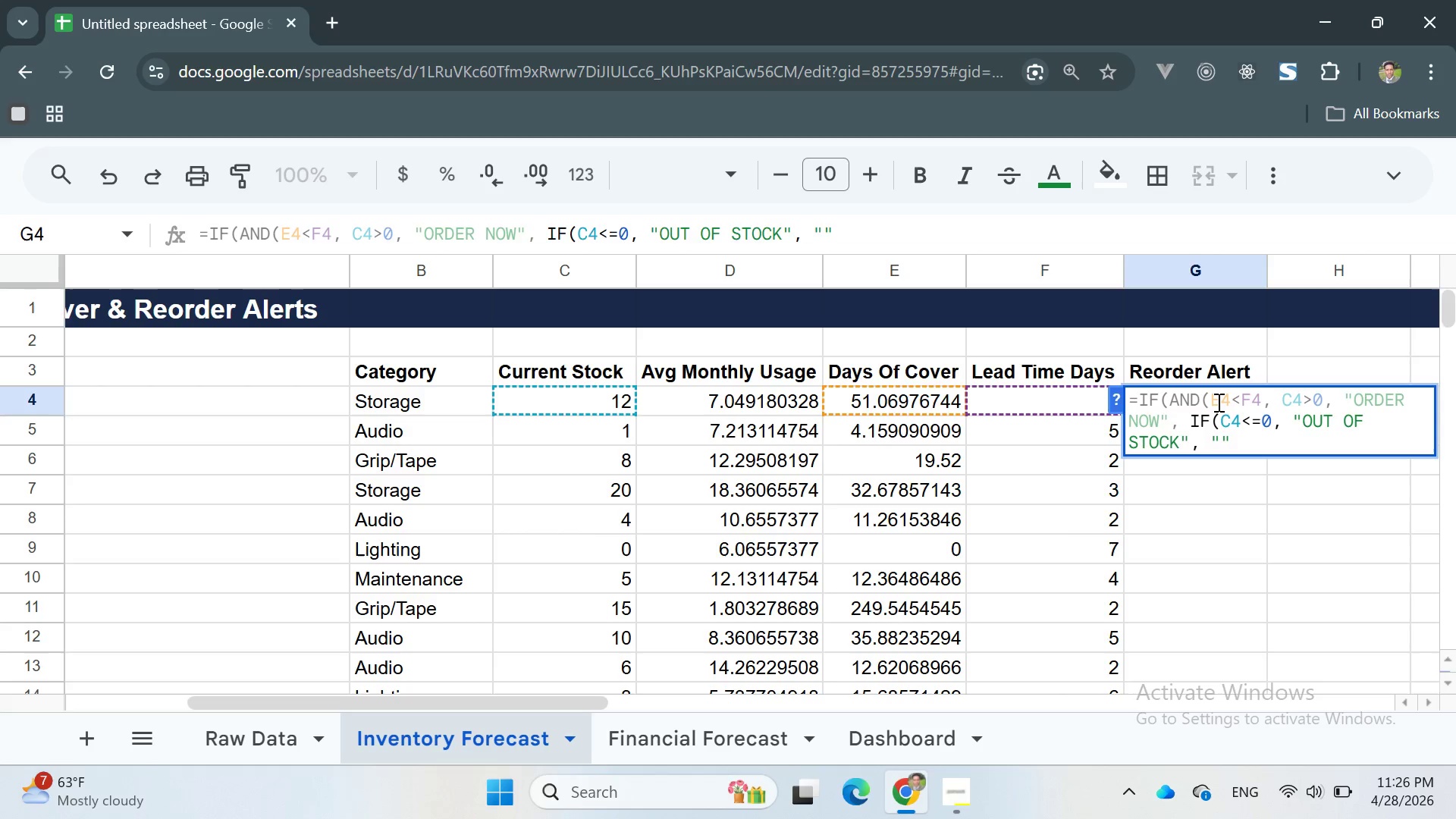 
type(OK)
 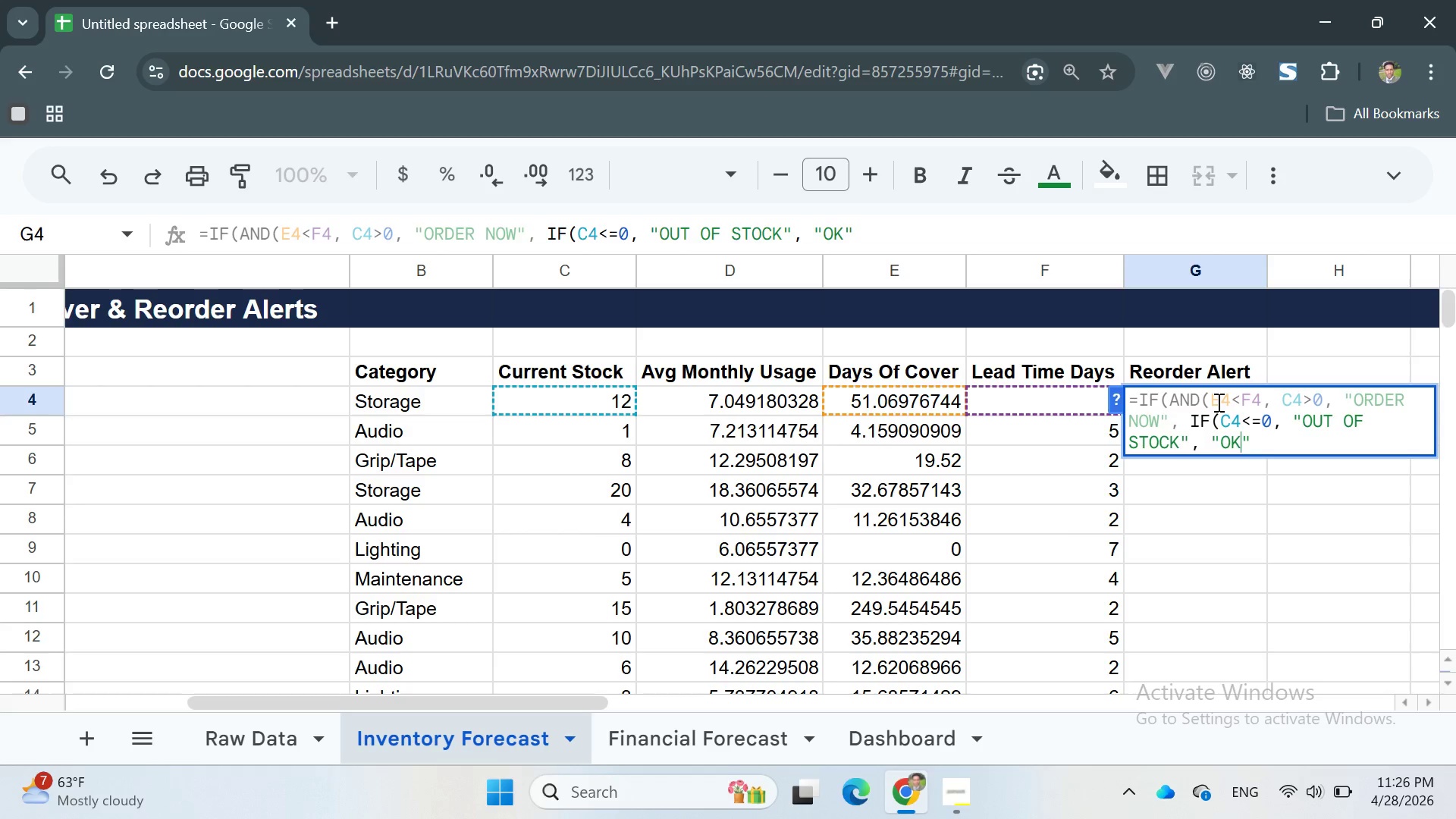 
key(ArrowRight)
 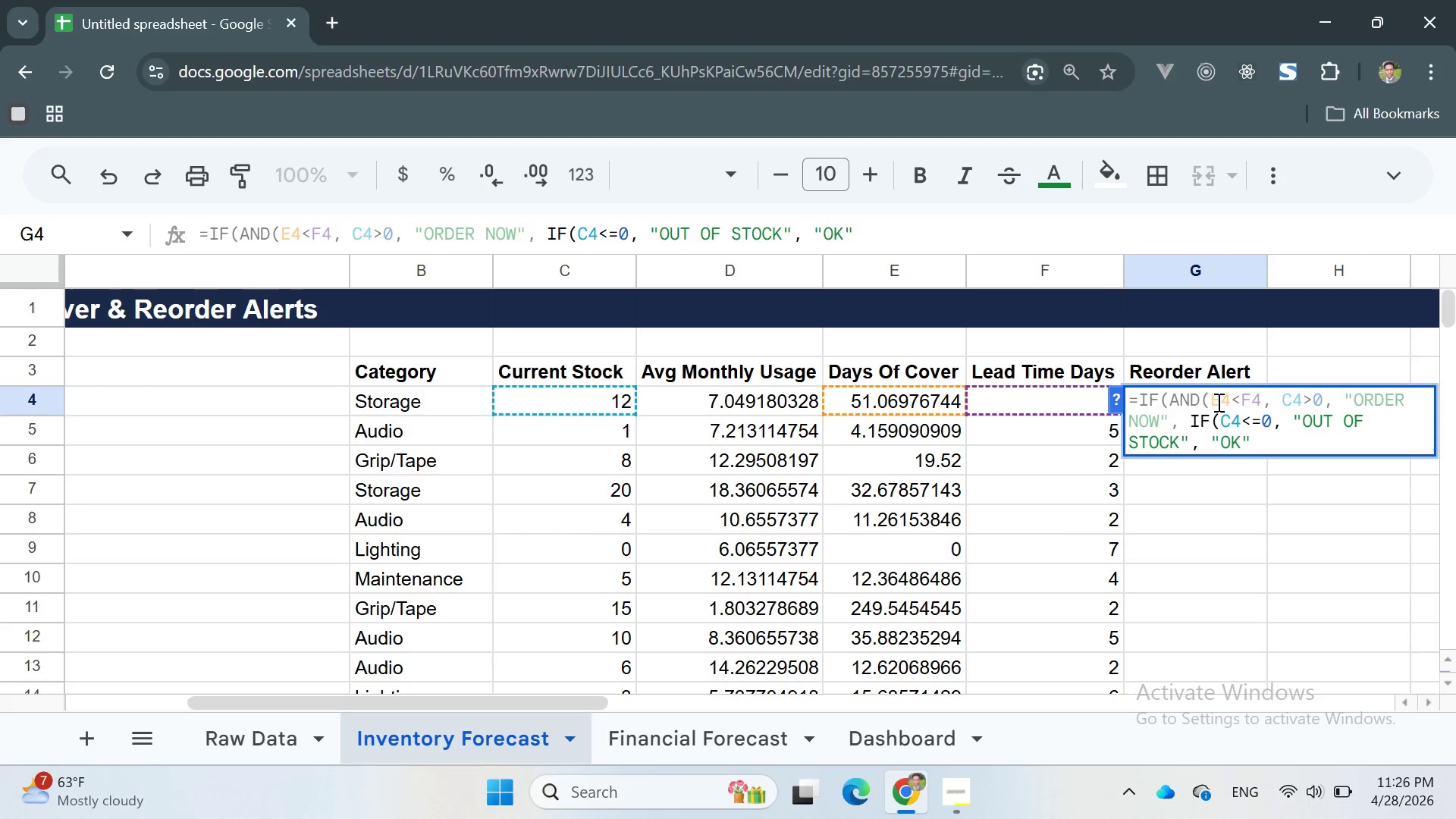 
key(ArrowRight)
 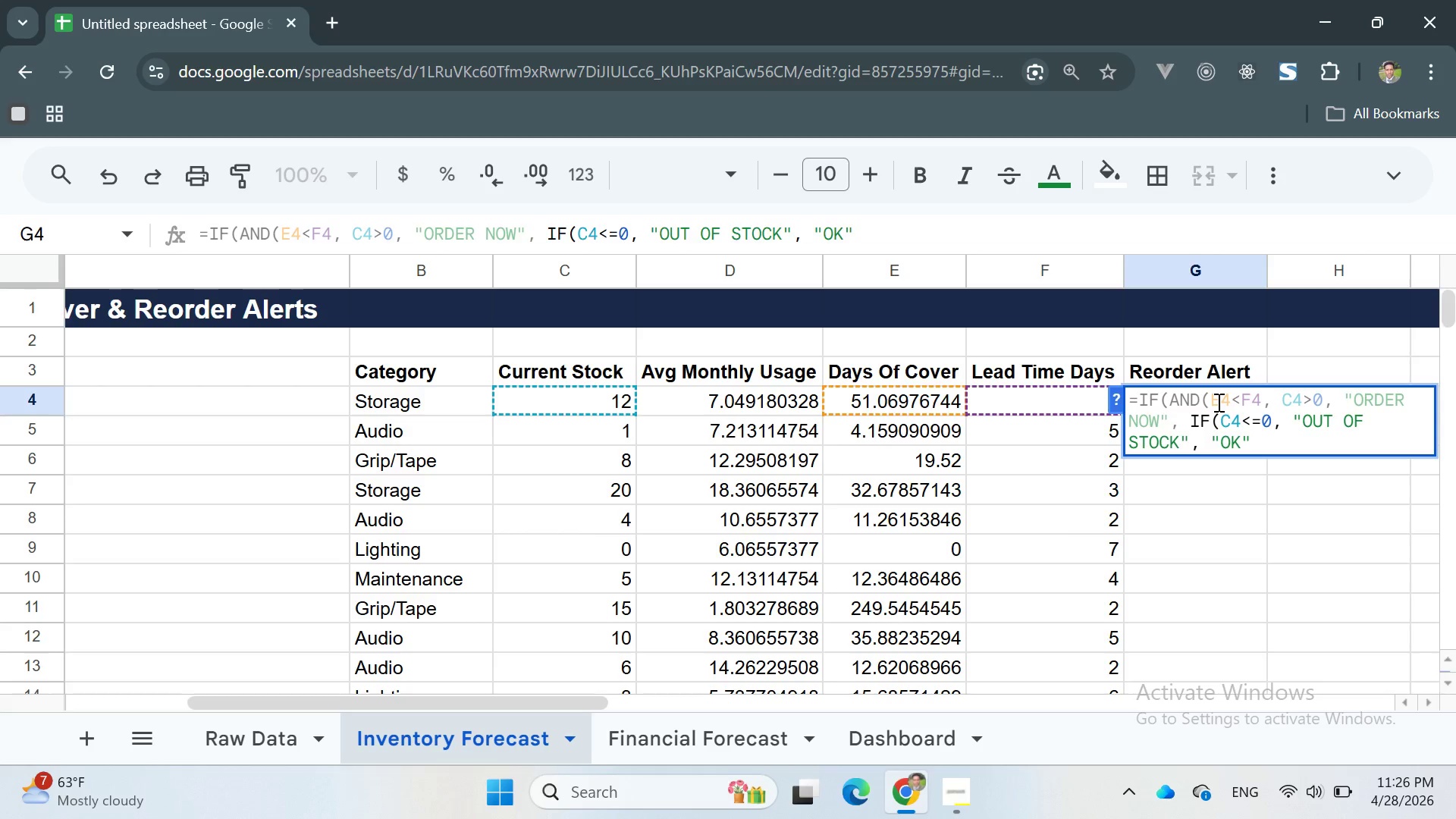 
type()))
 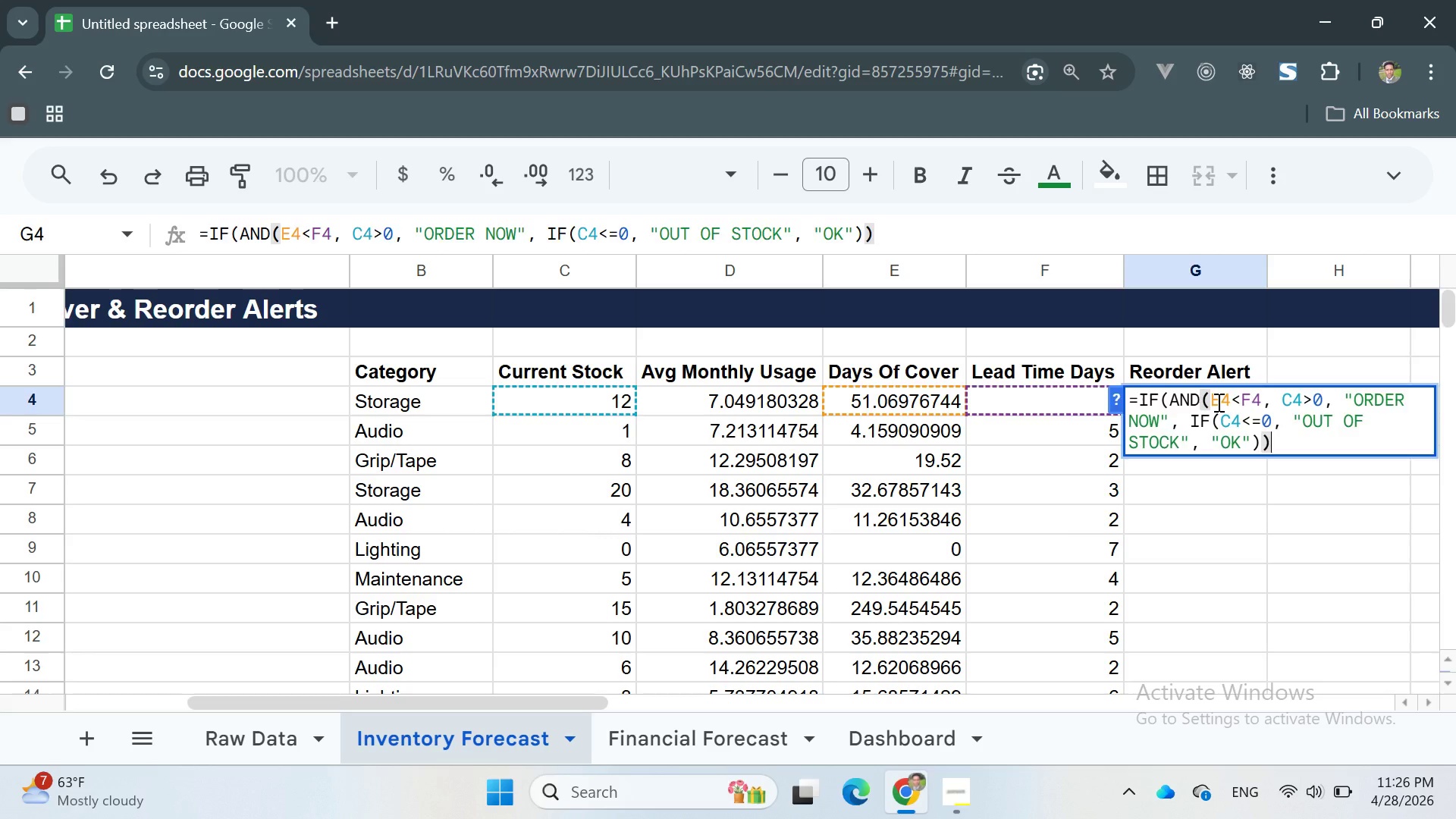 
key(Enter)
 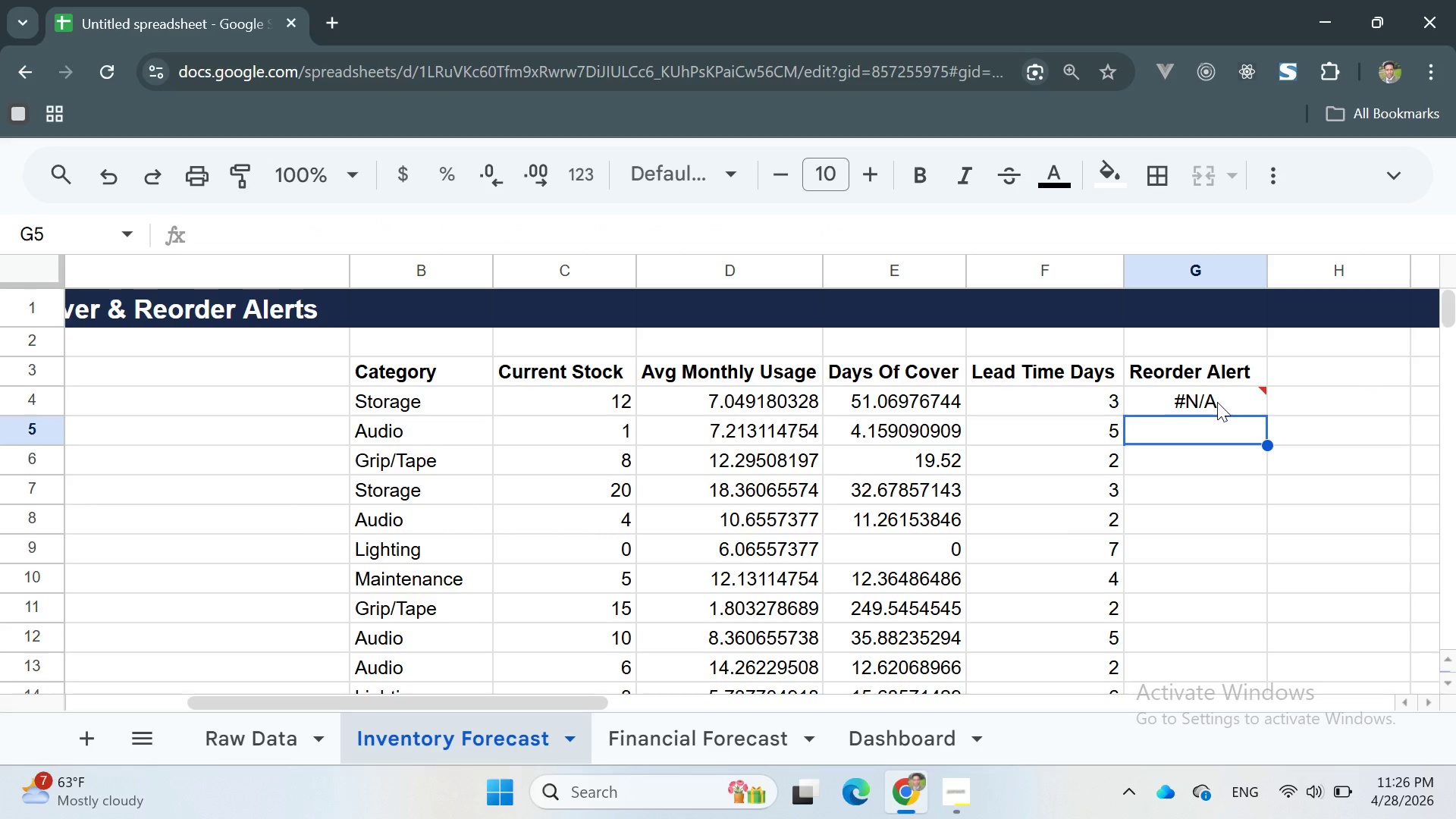 
left_click([1203, 385])
 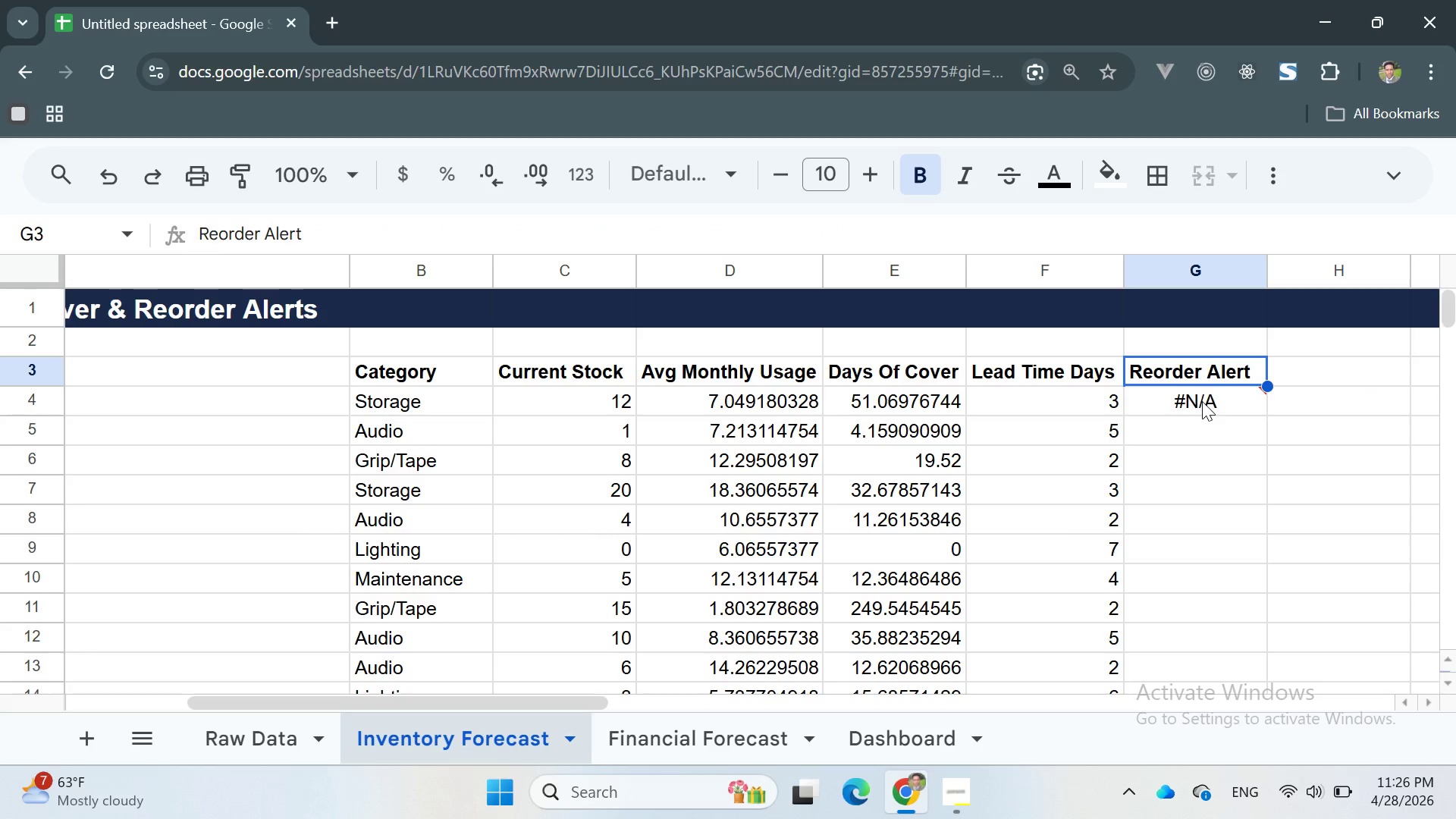 
left_click([1201, 402])
 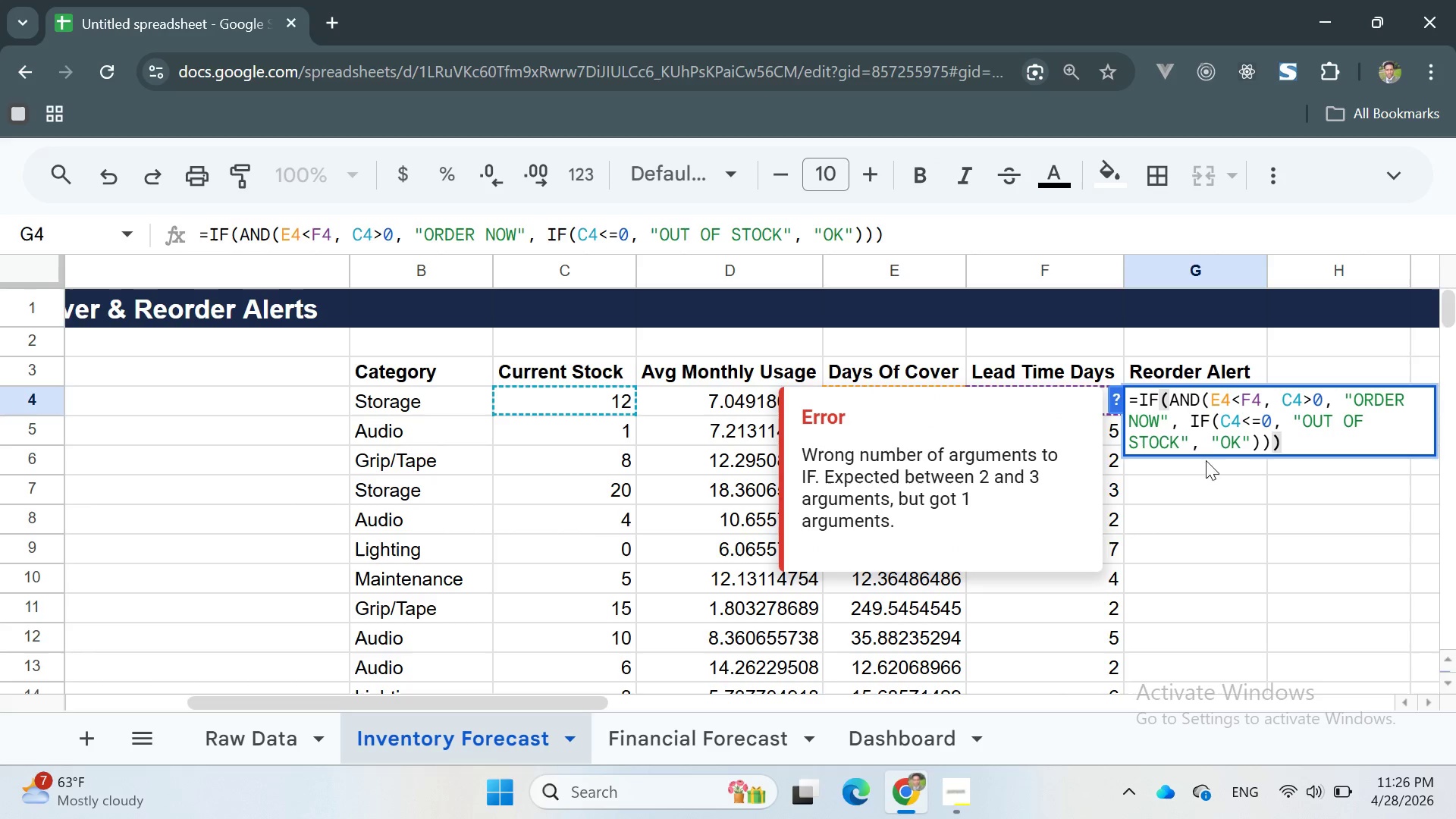 
left_click([1178, 422])
 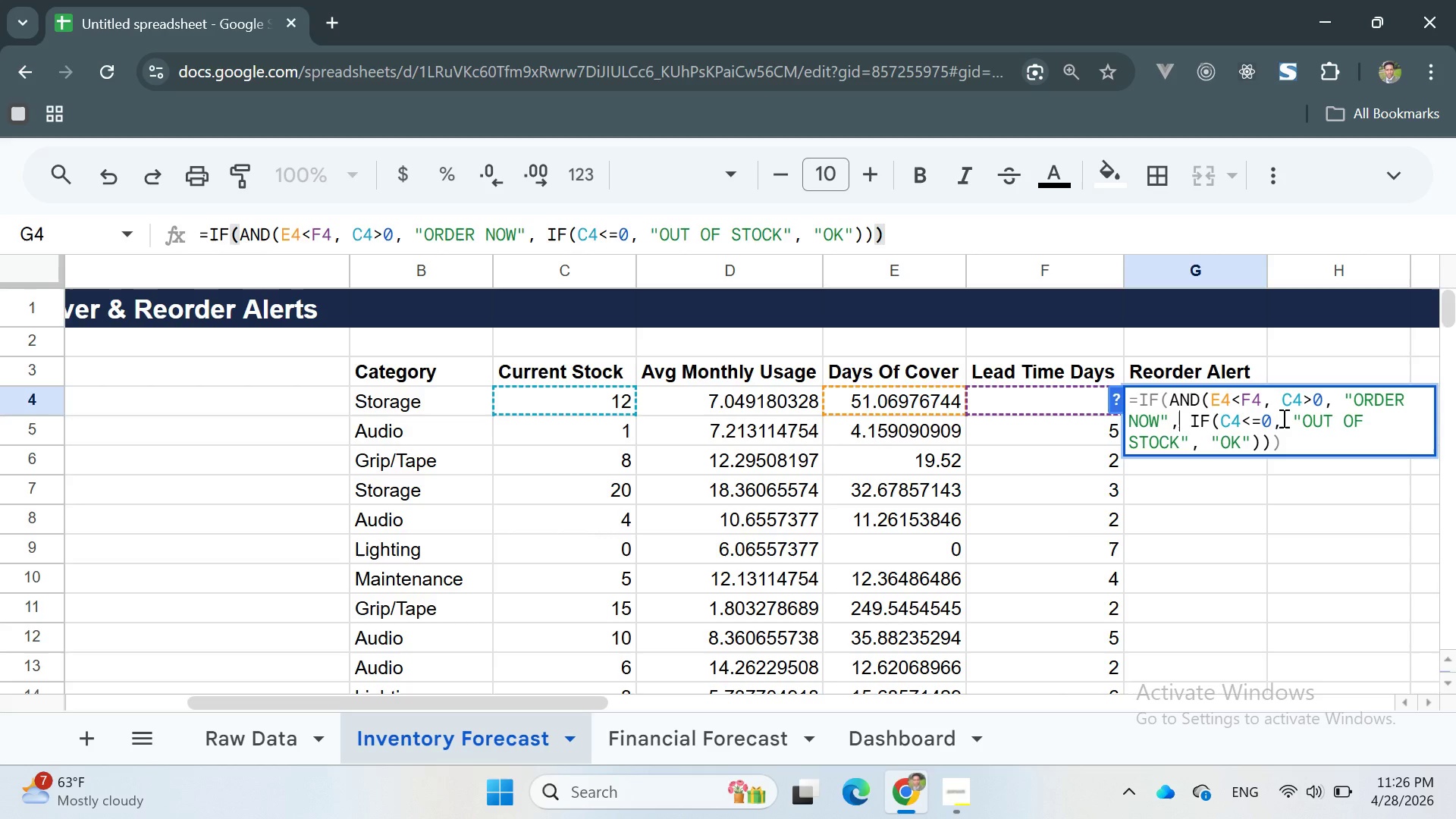 
wait(17.75)
 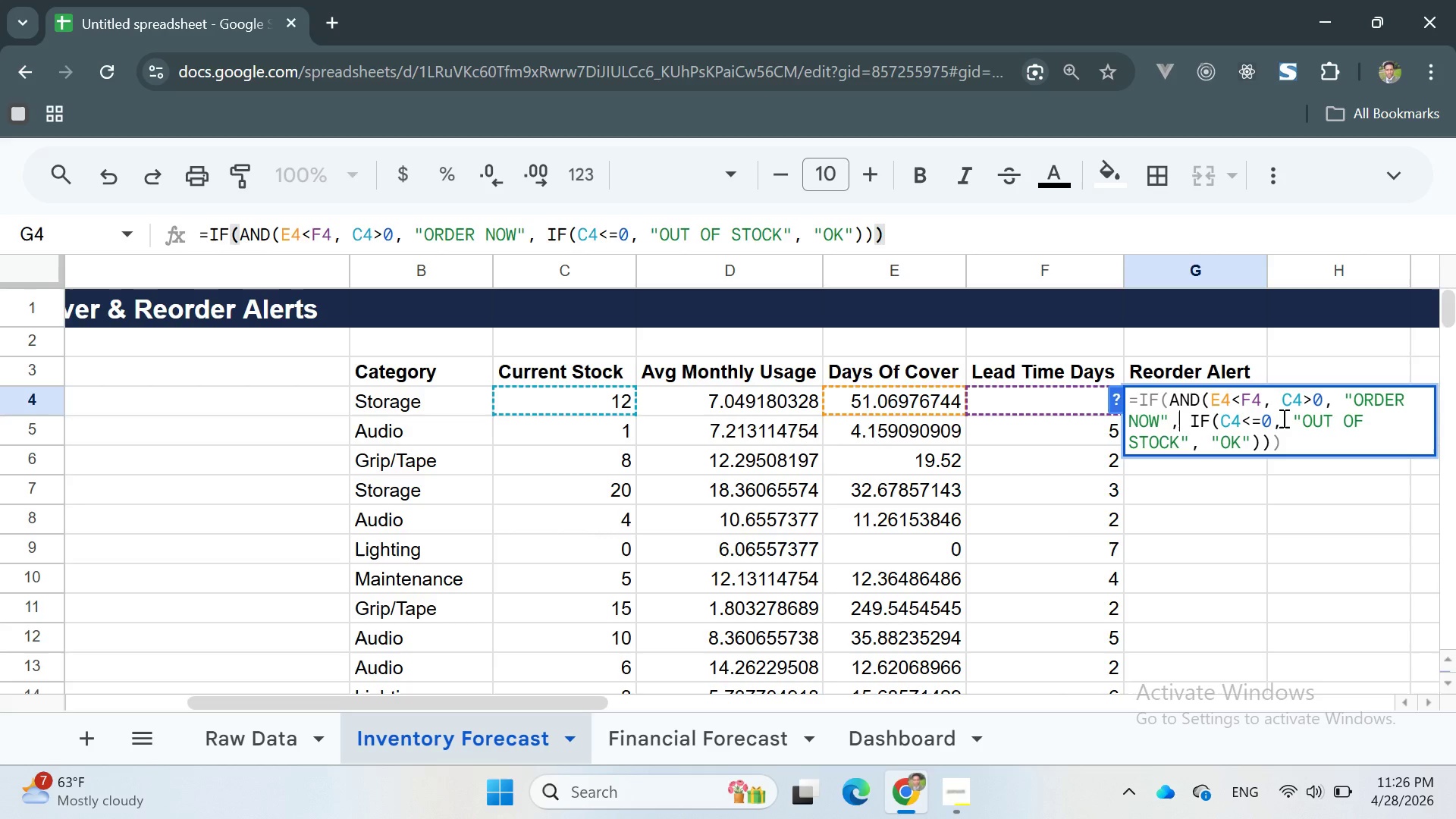 
double_click([1331, 402])
 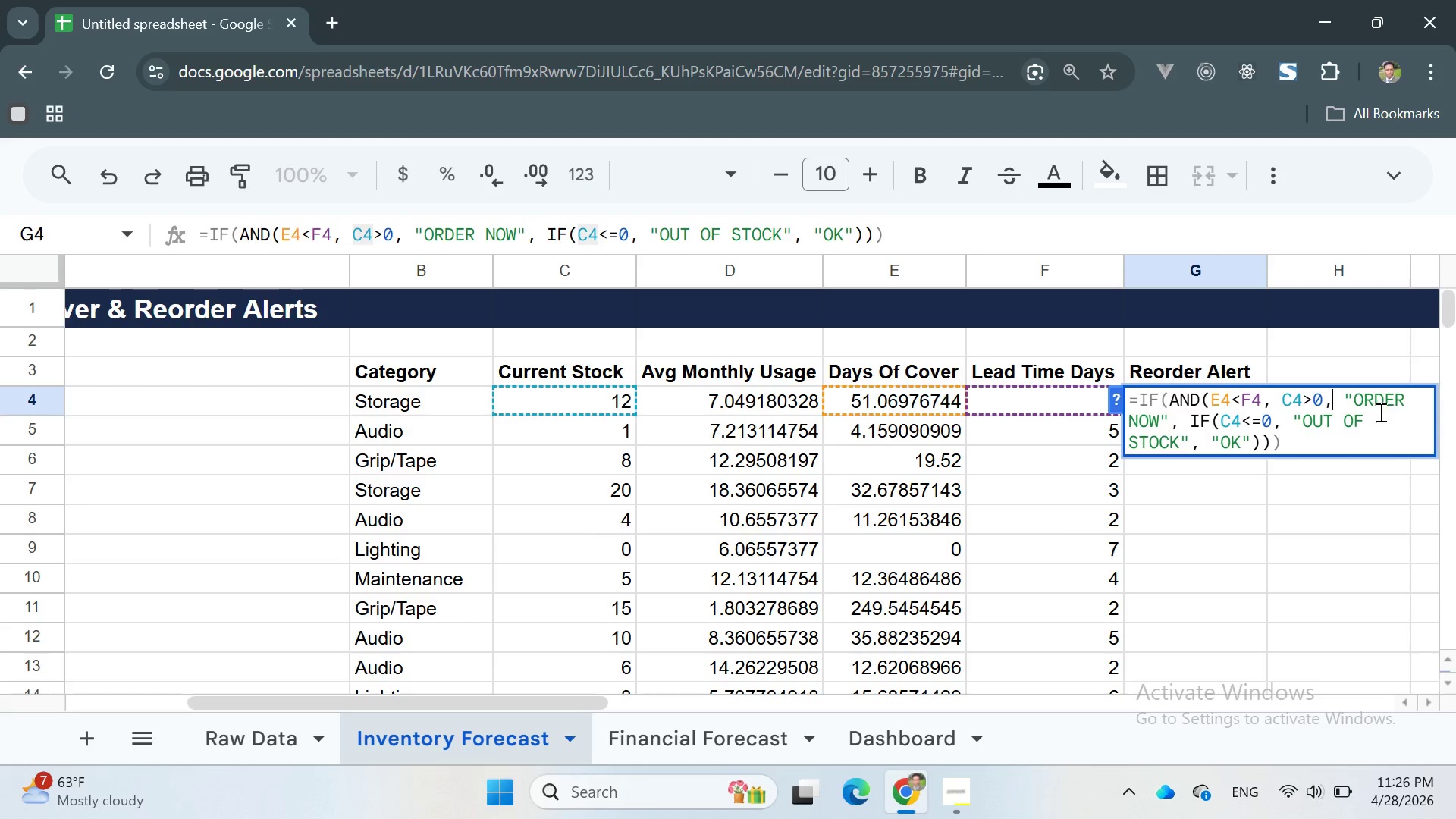 
wait(5.94)
 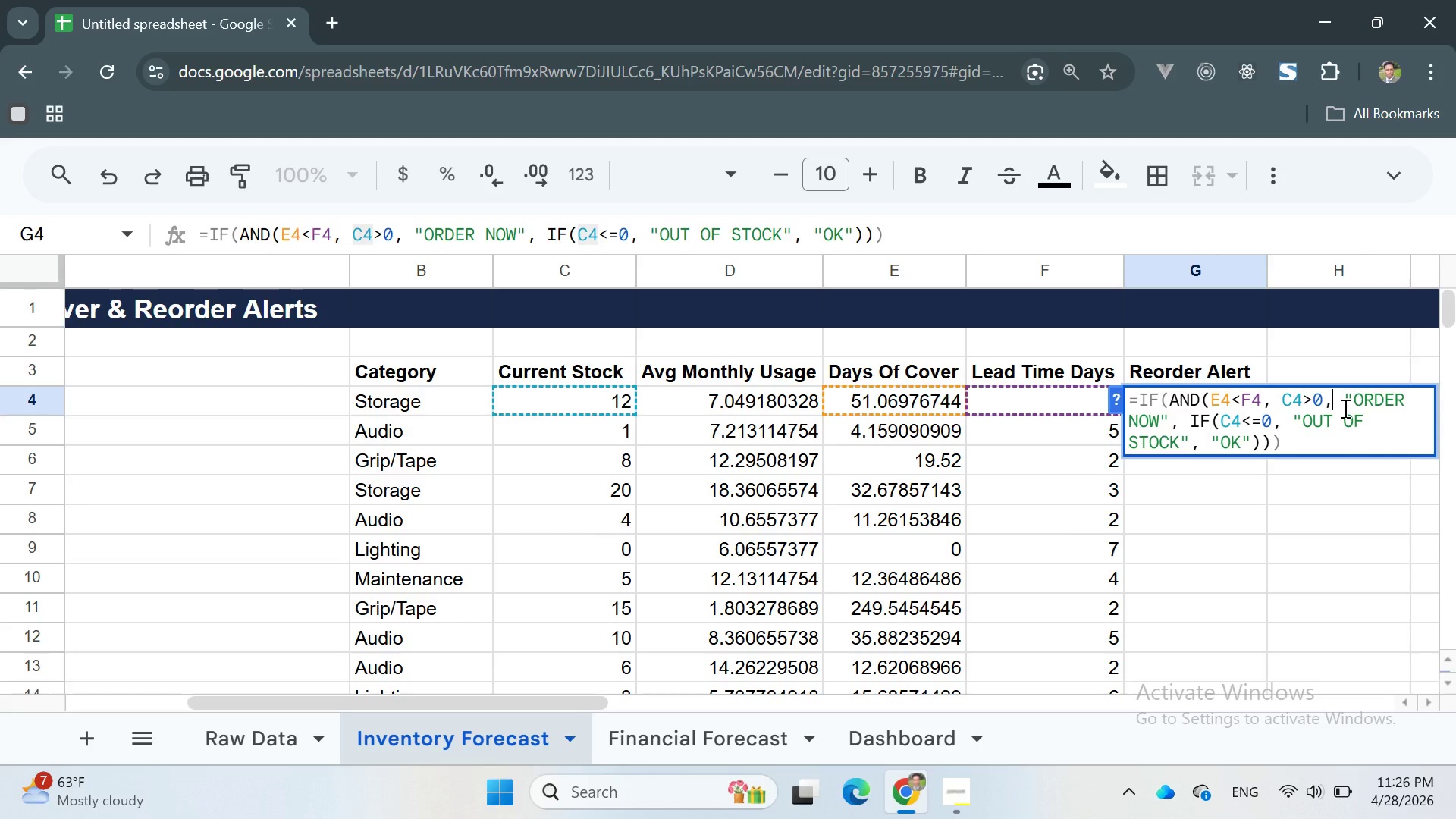 
left_click([1175, 416])
 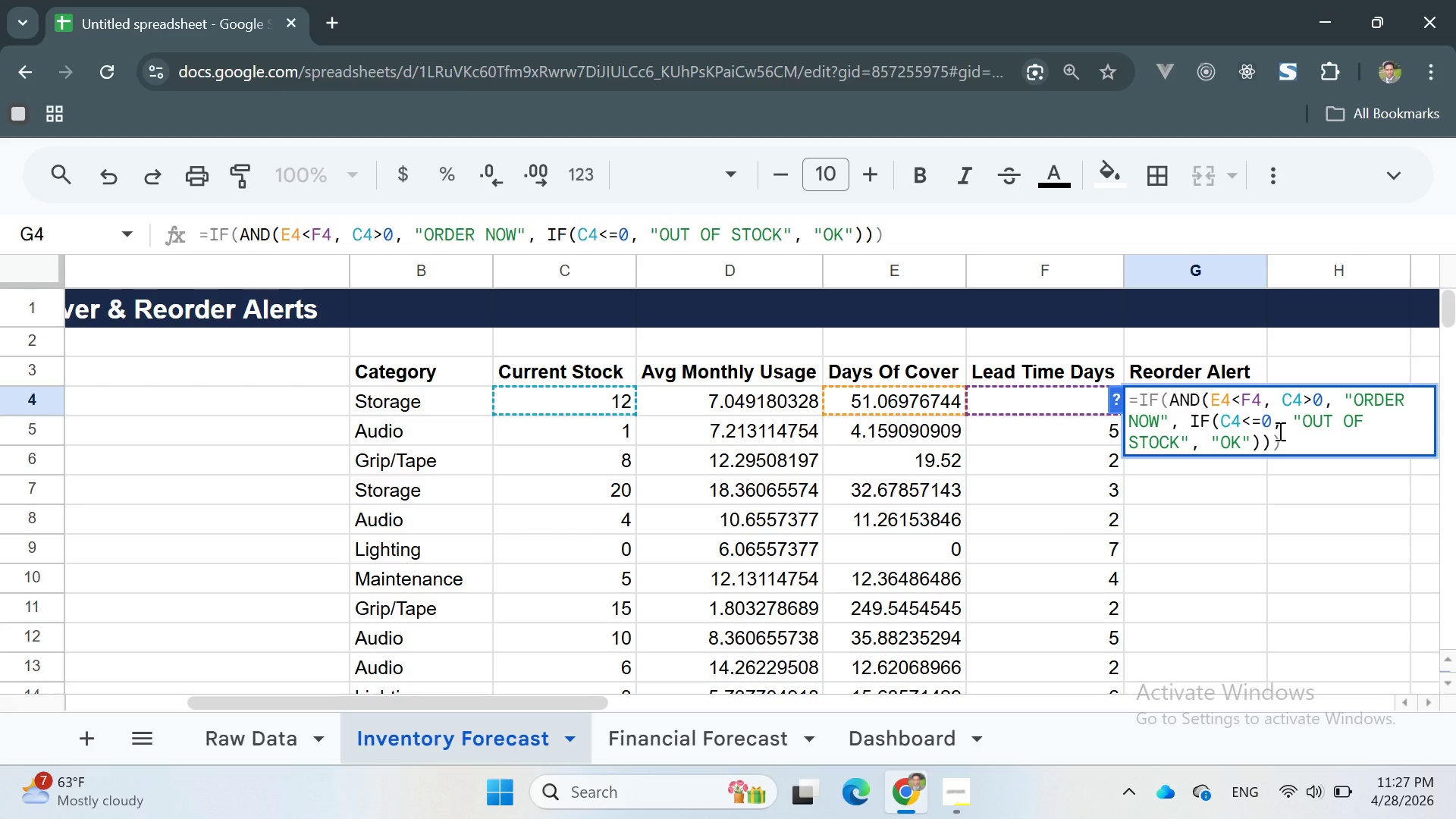 
wait(14.17)
 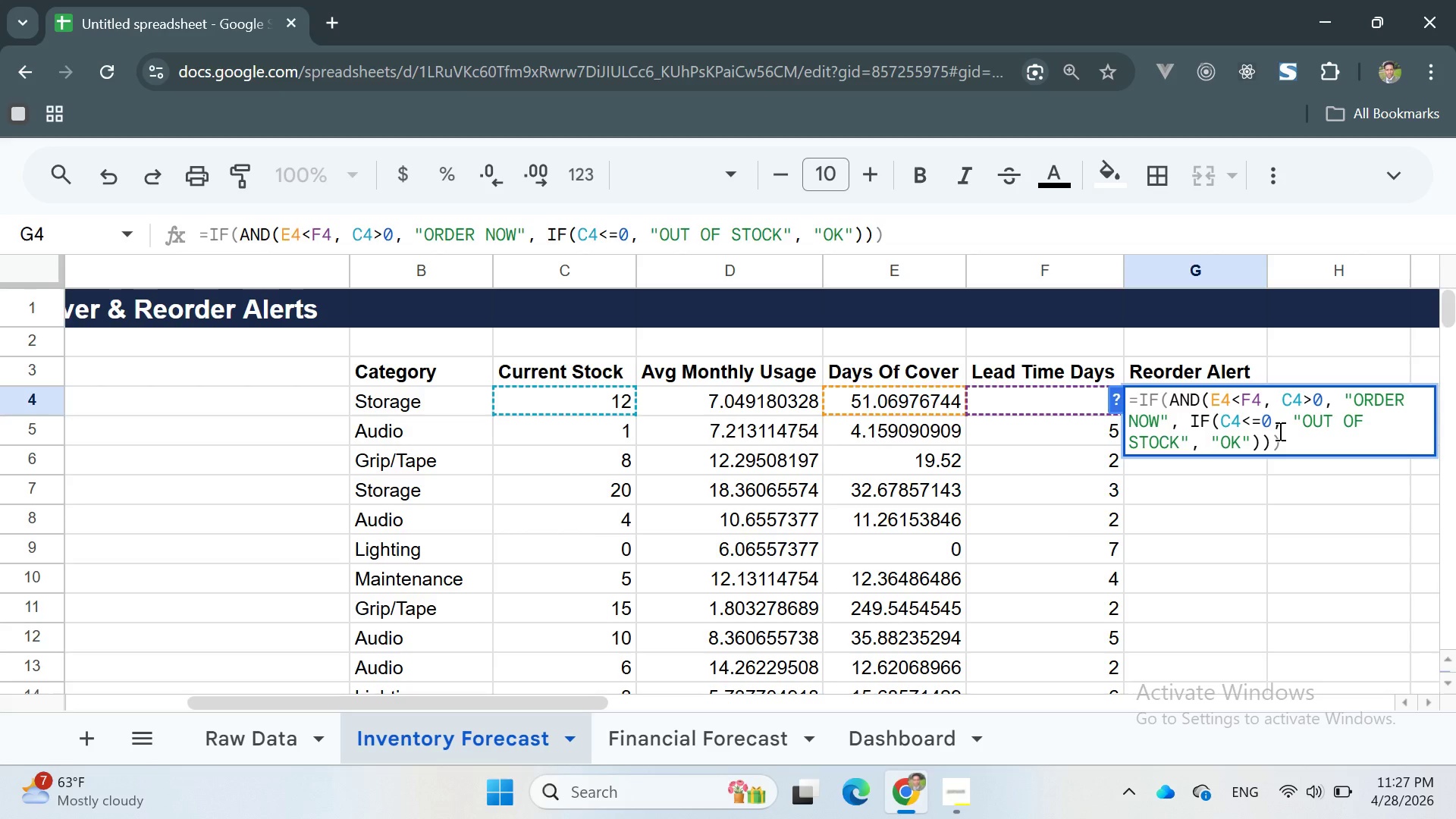 
left_click([1290, 425])
 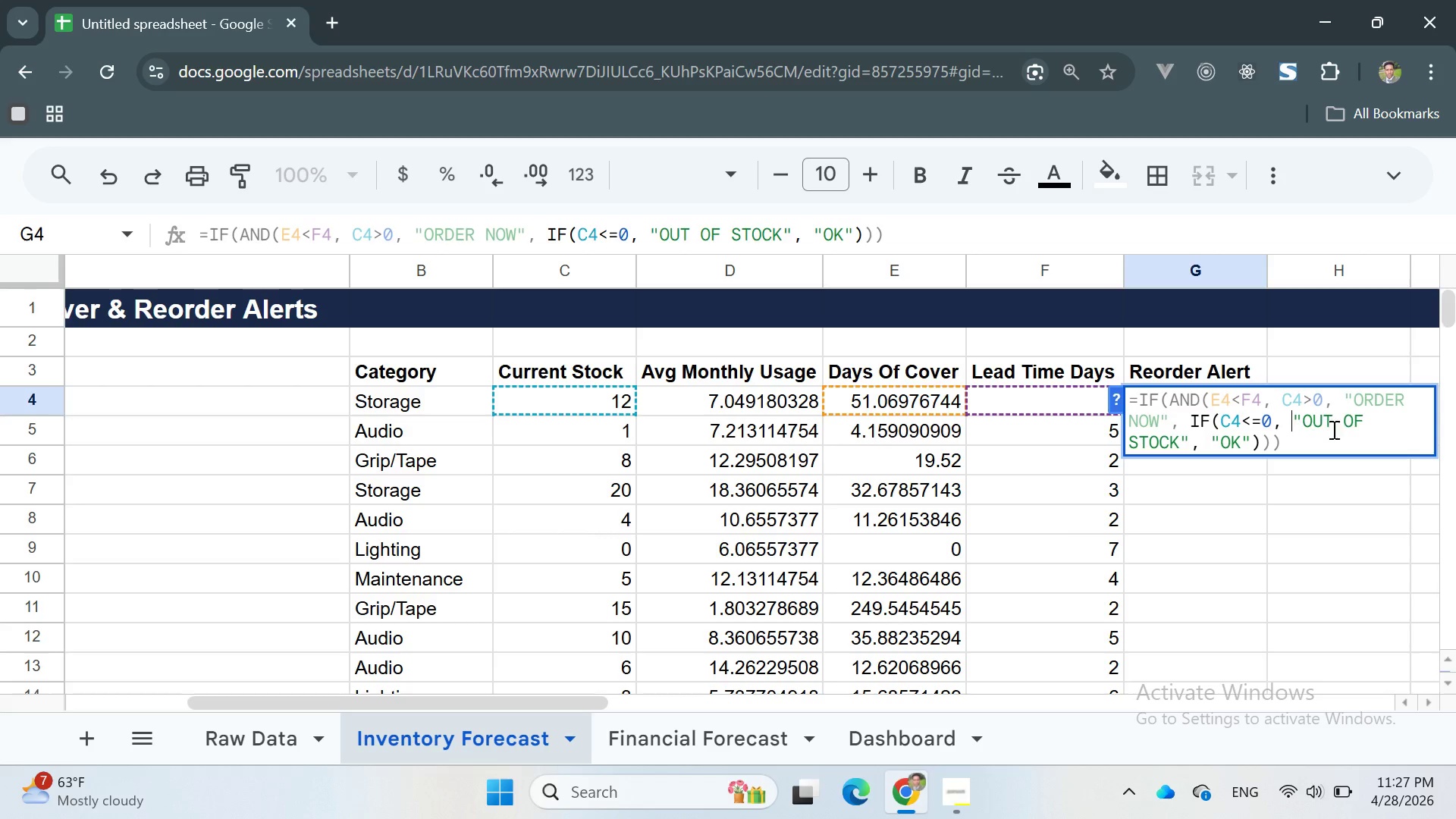 
left_click([1367, 422])
 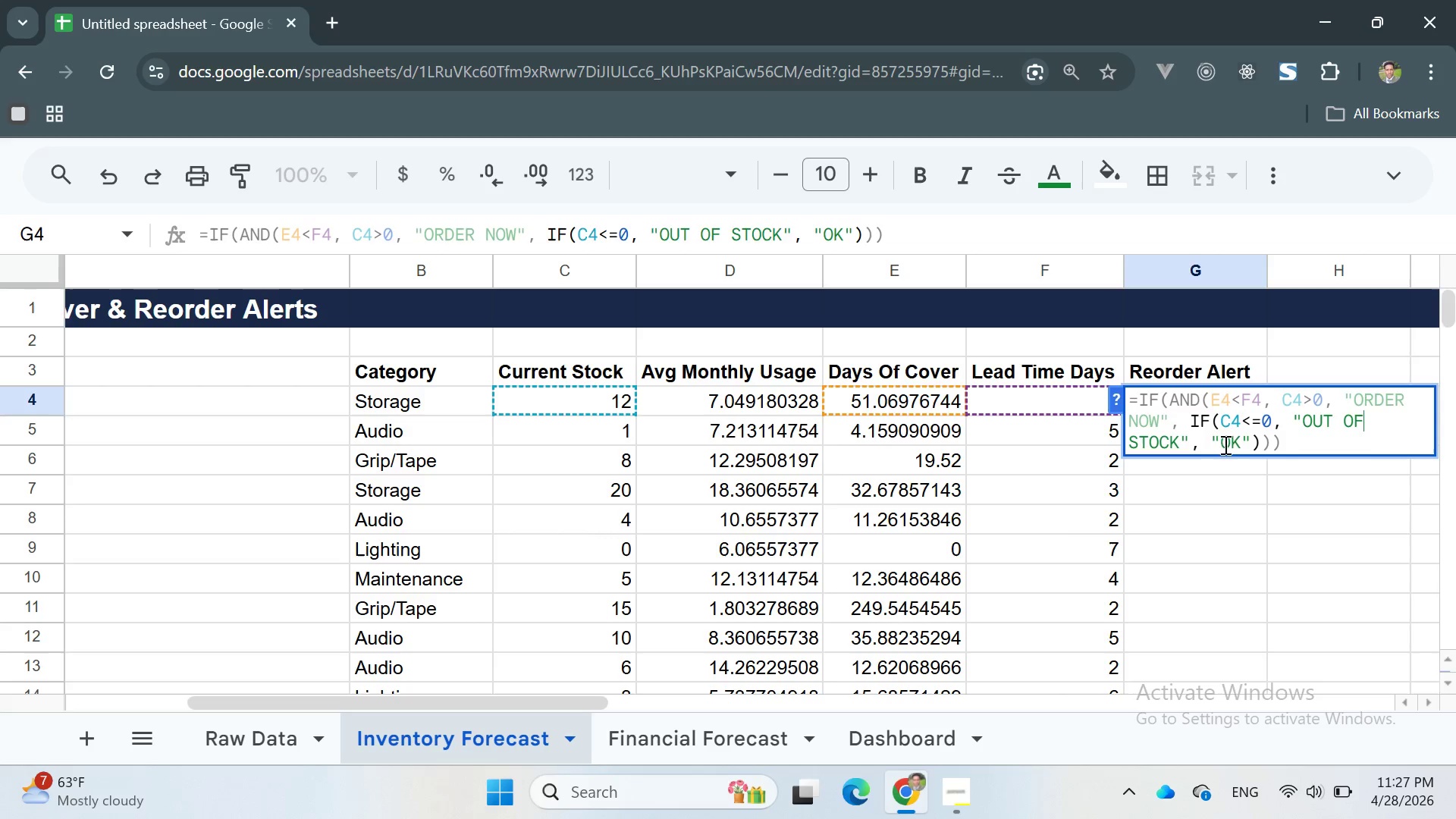 
left_click([1241, 444])
 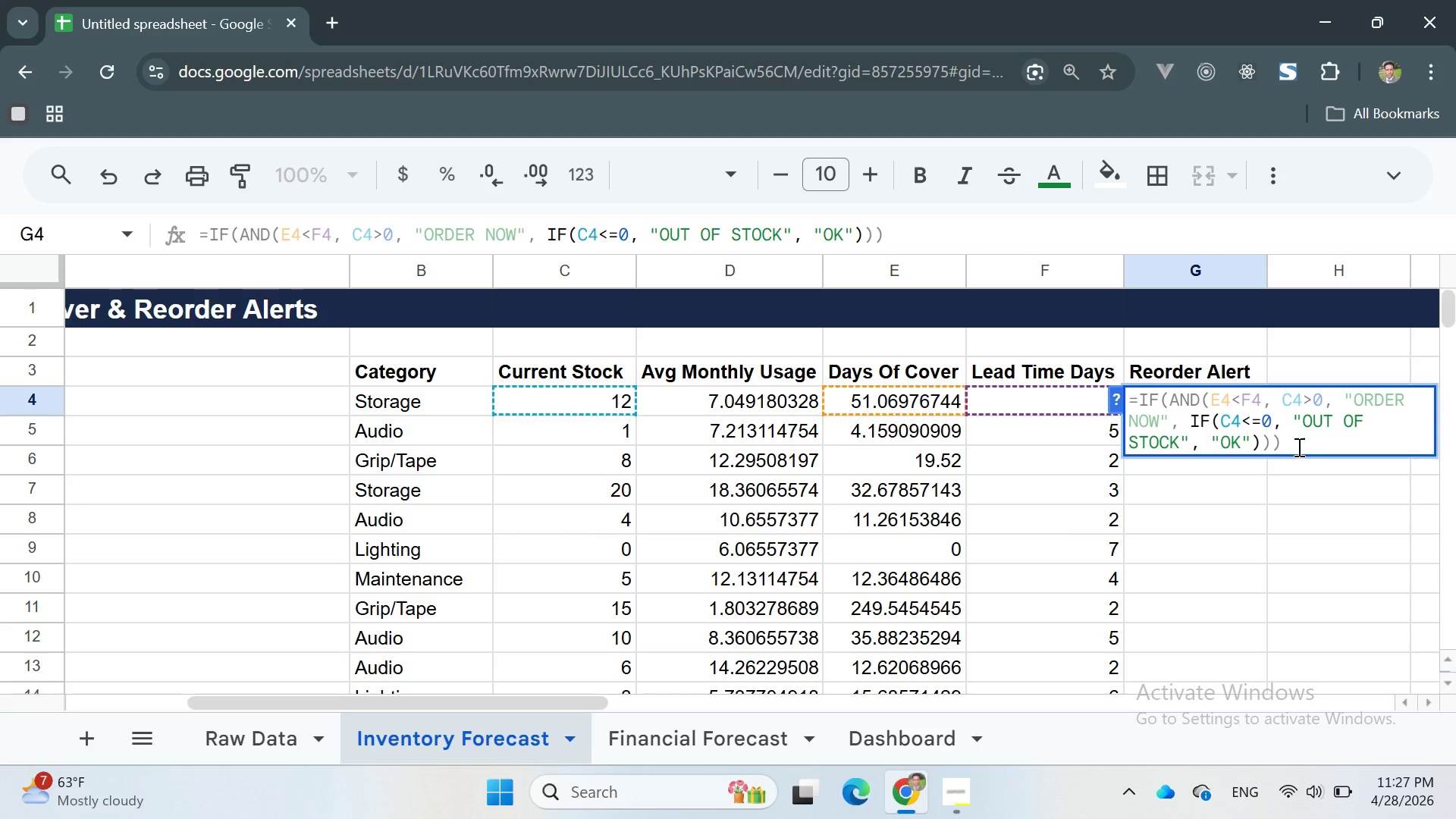 
left_click([1293, 444])
 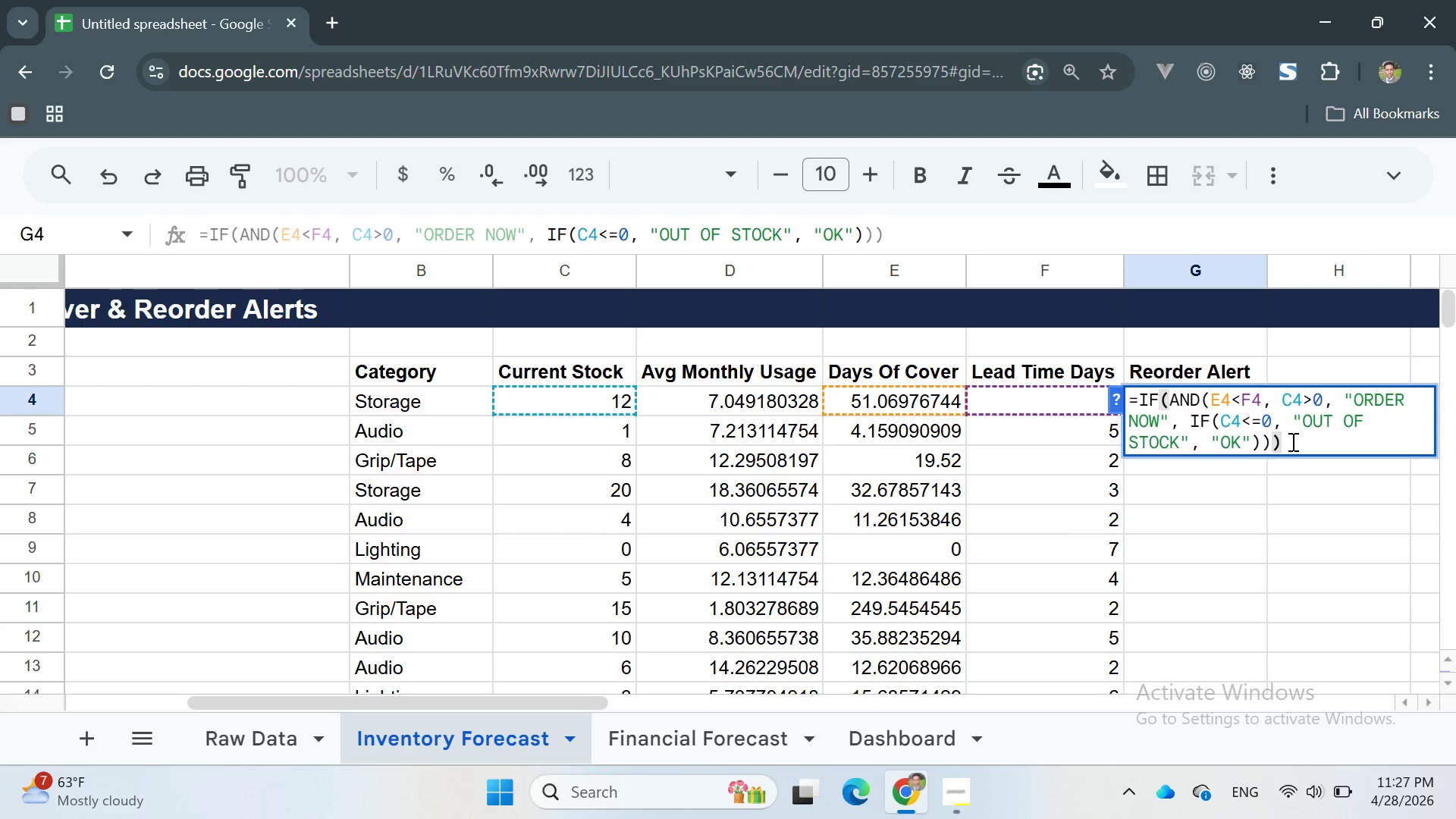 
key(Backspace)
 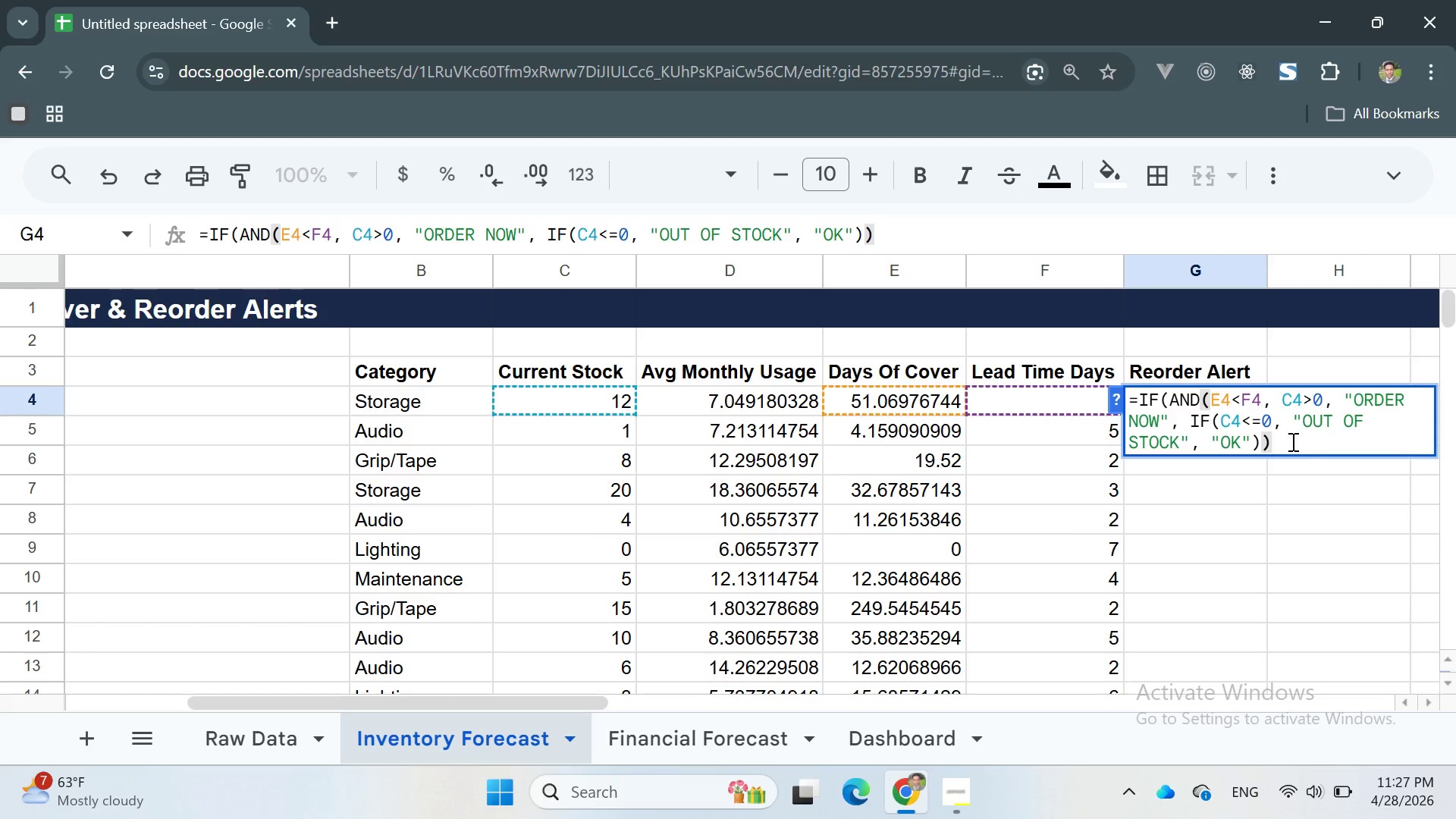 
key(Enter)
 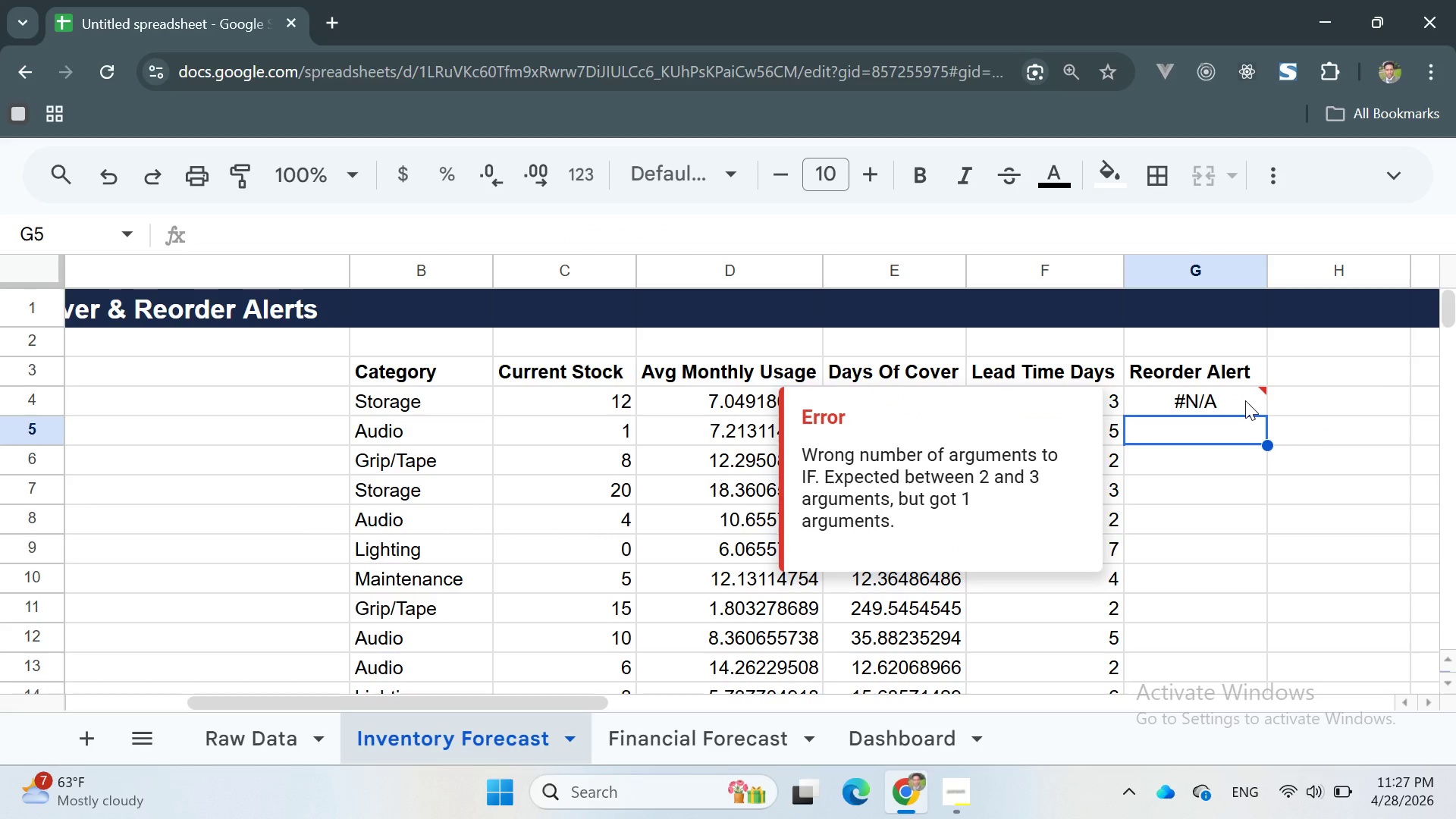 
wait(7.92)
 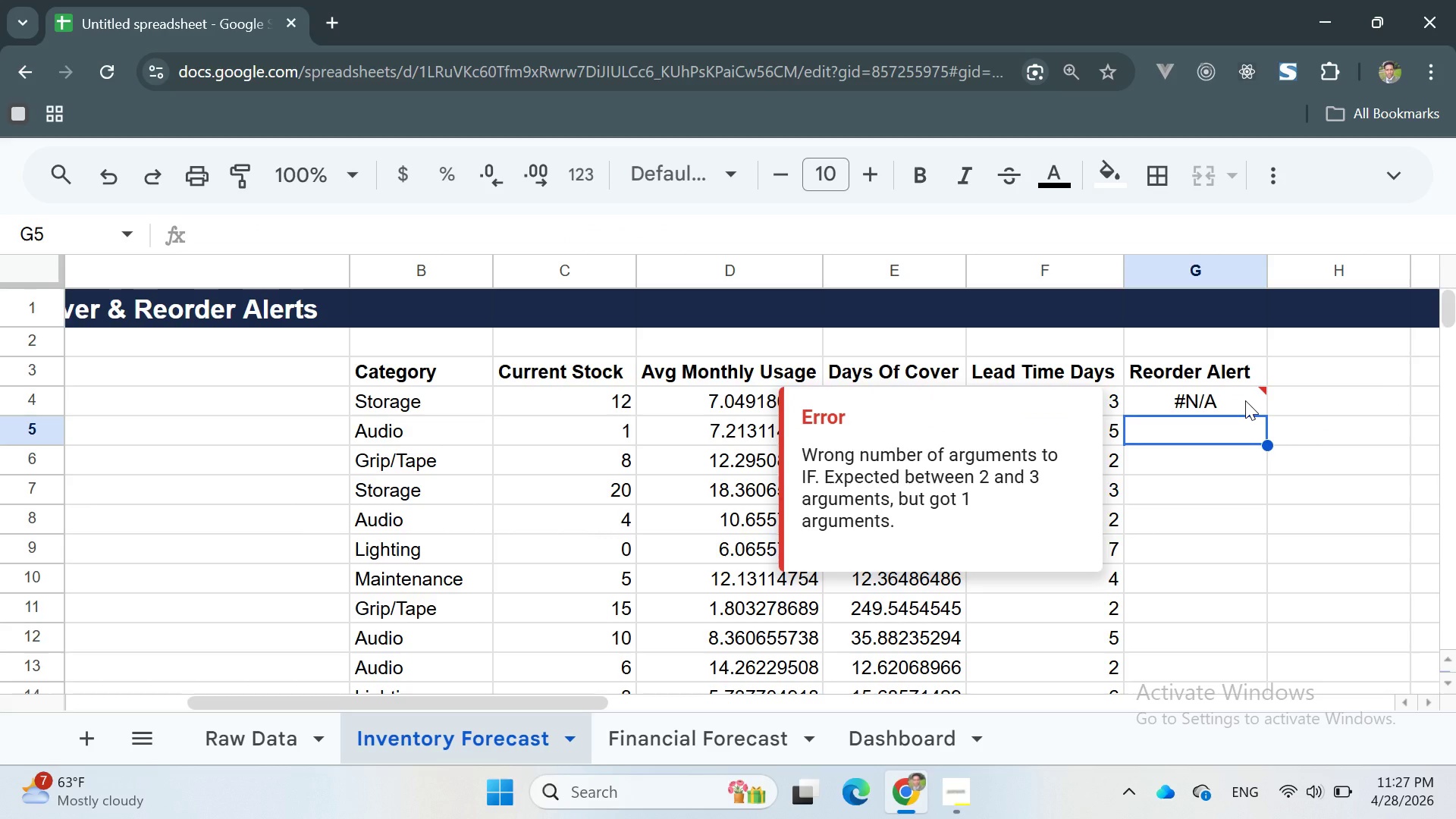 
double_click([1241, 395])
 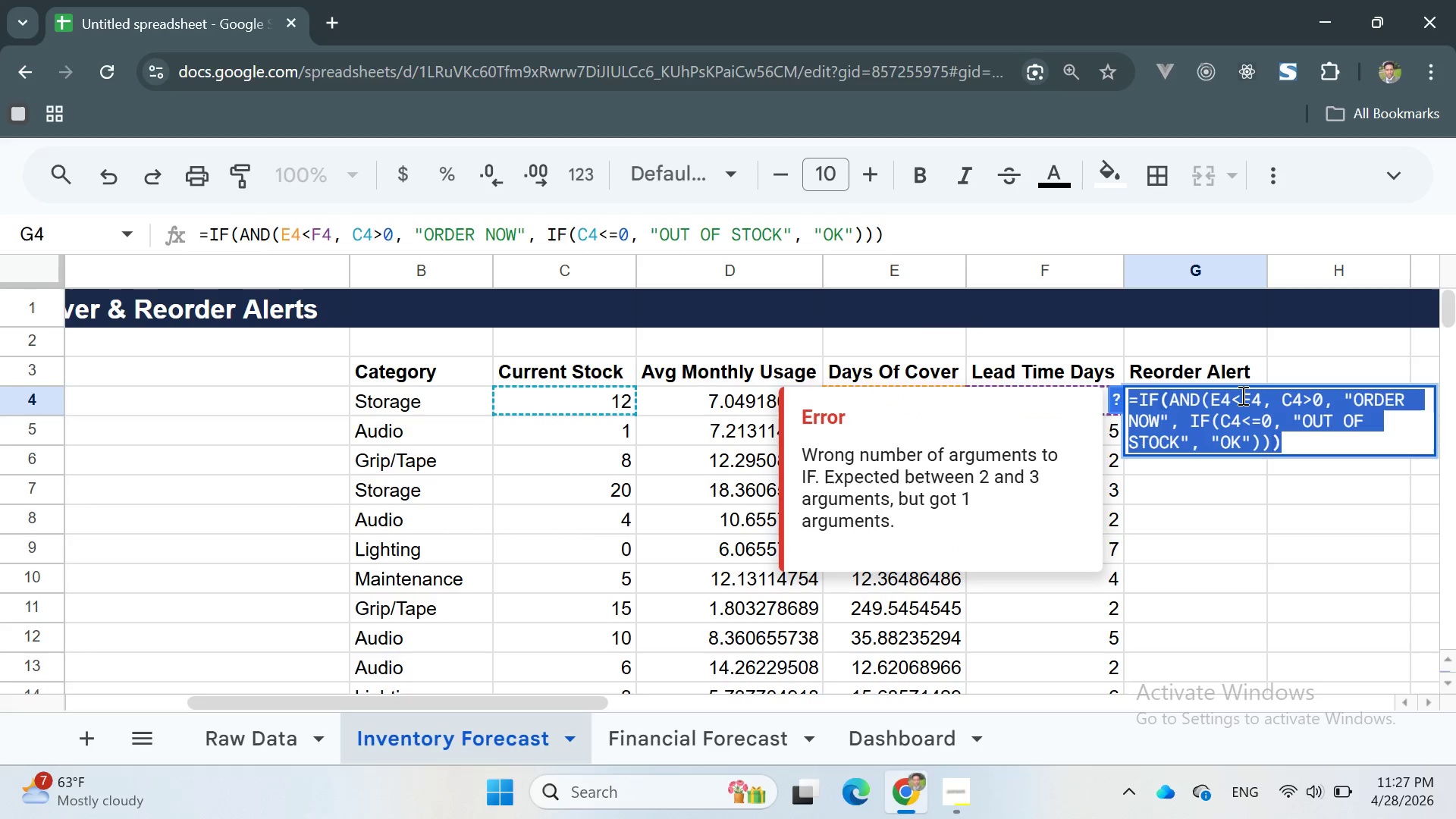 
triple_click([1241, 395])
 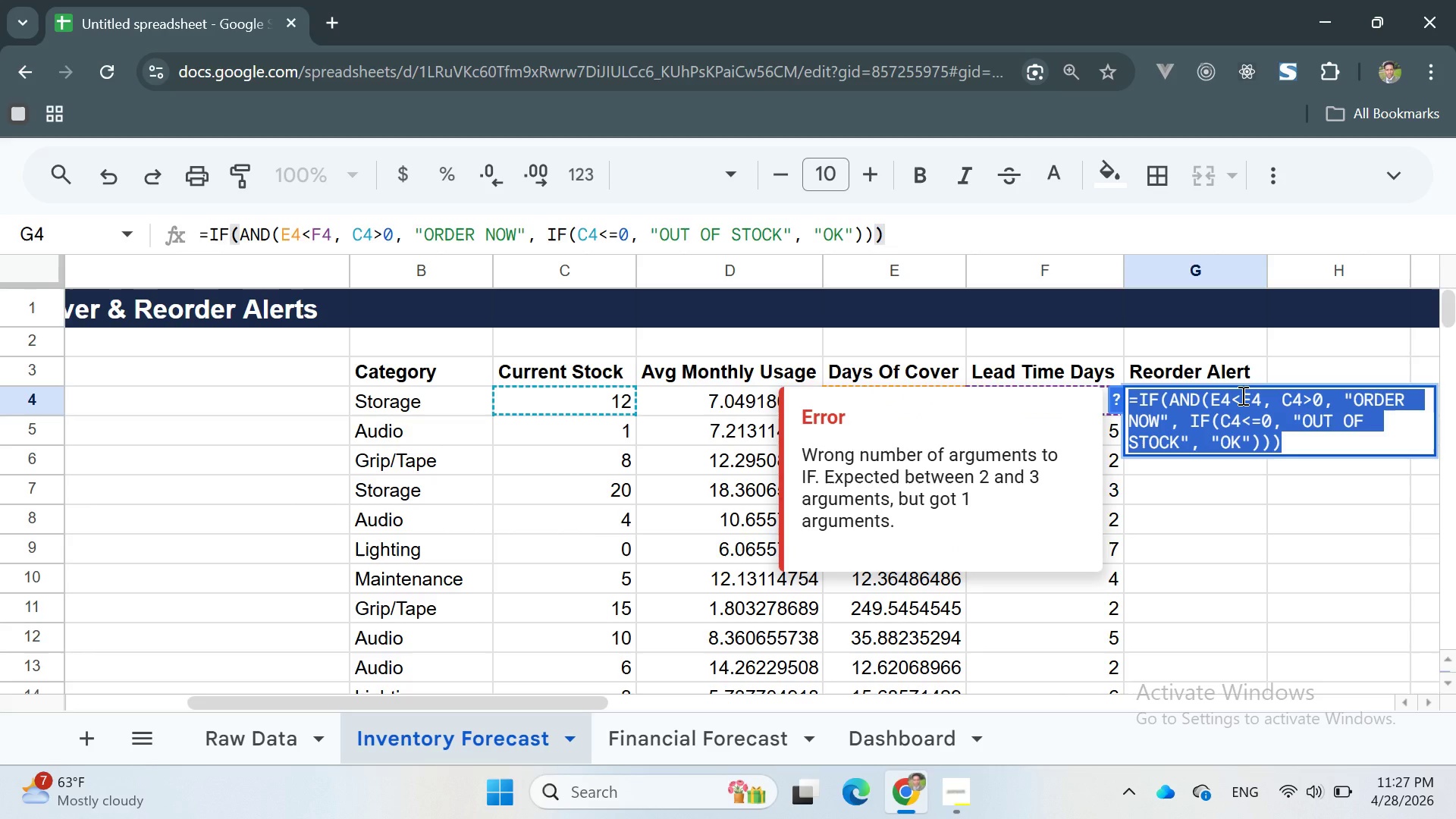 
left_click([1241, 395])
 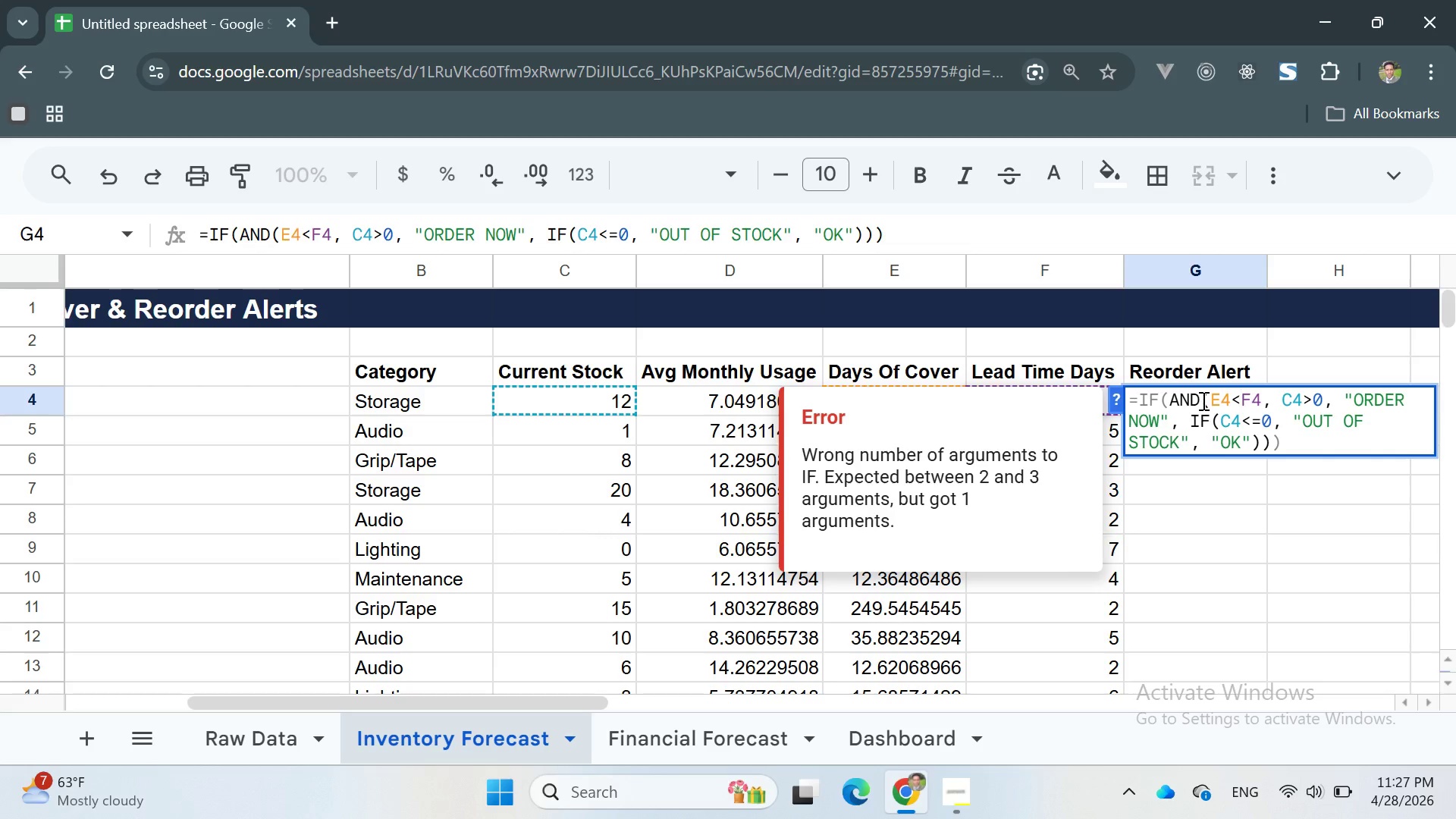 
left_click([1202, 400])
 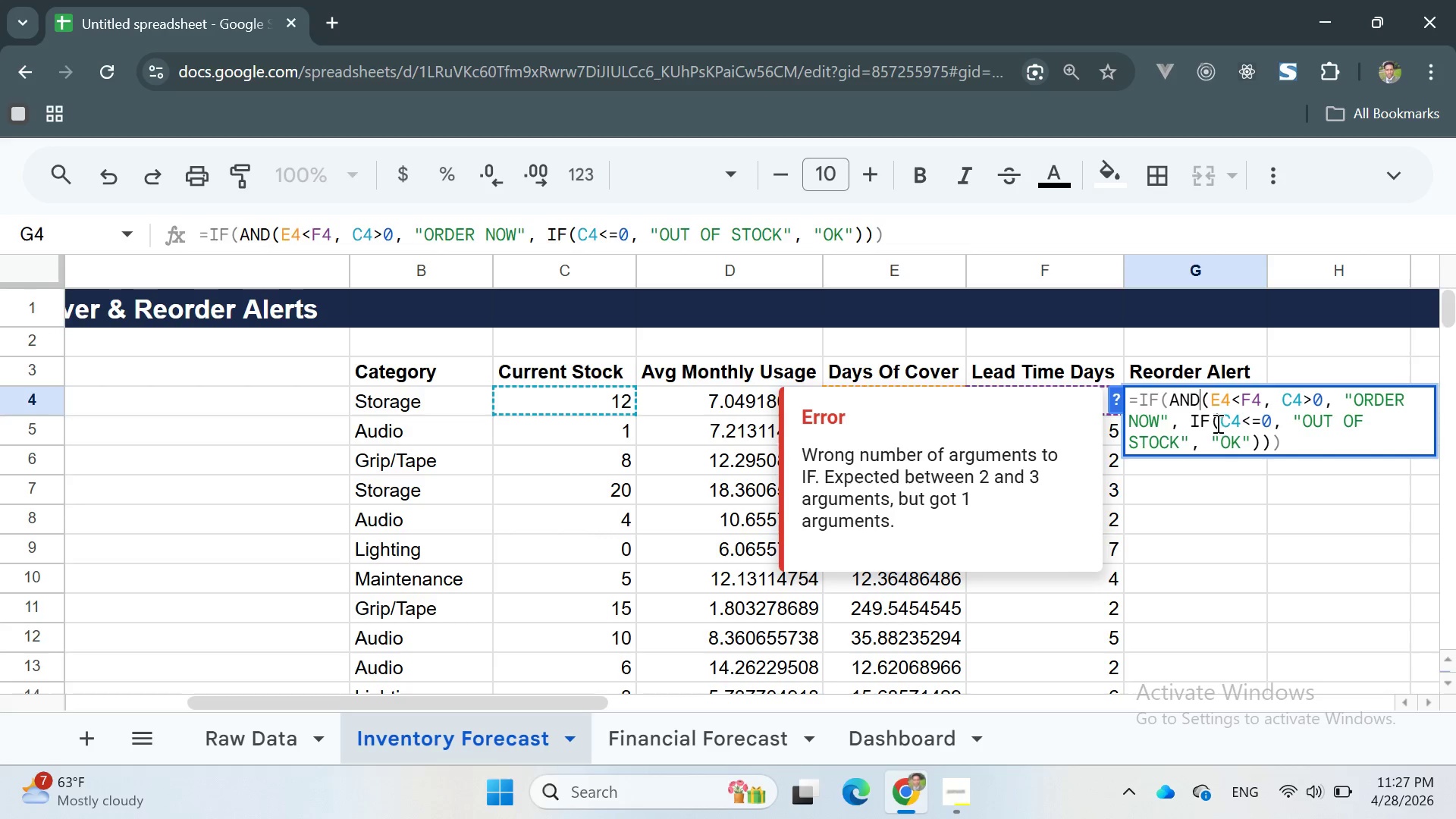 
wait(6.03)
 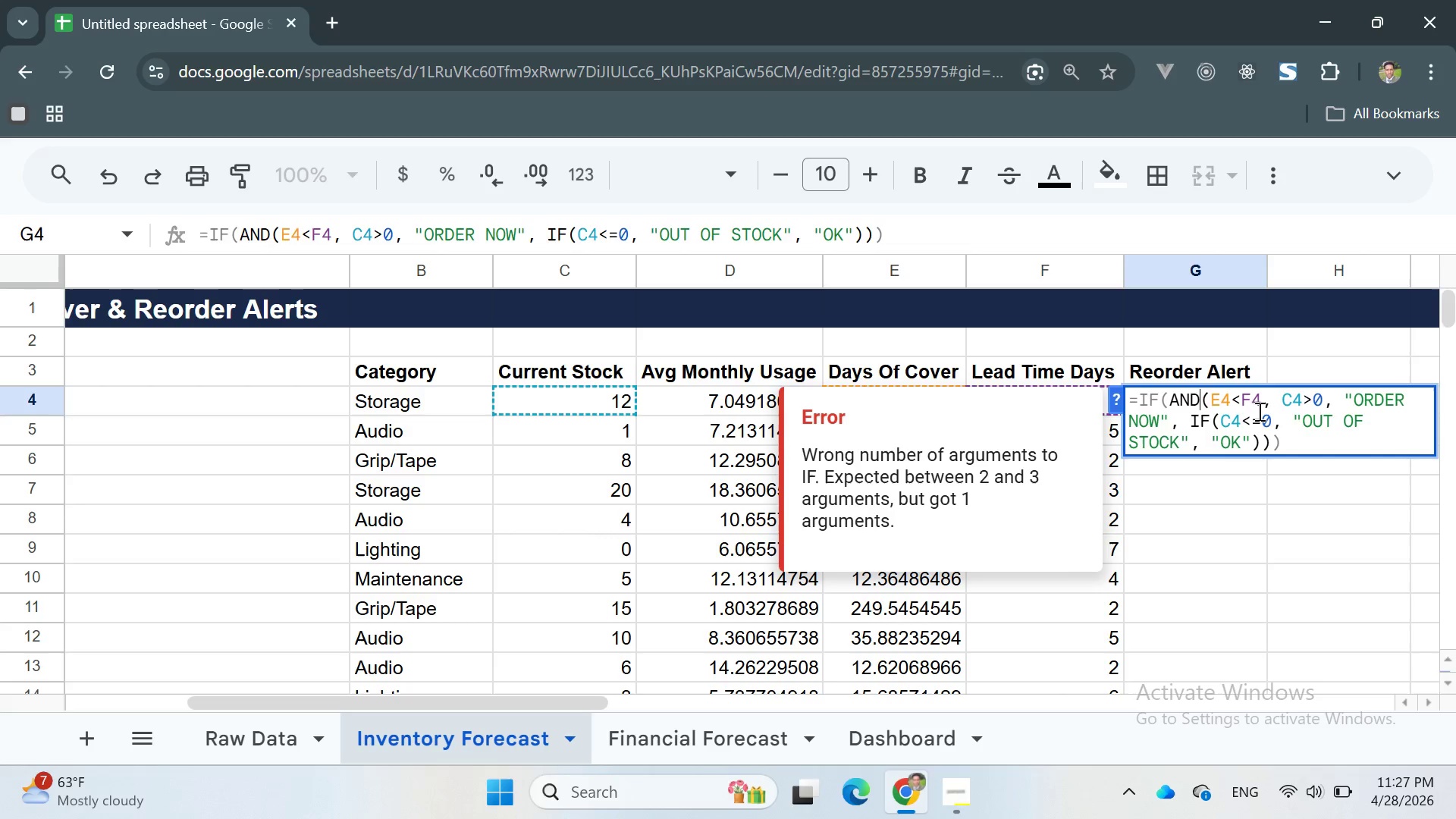 
left_click_drag(start_coordinate=[1210, 418], to_coordinate=[1300, 422])
 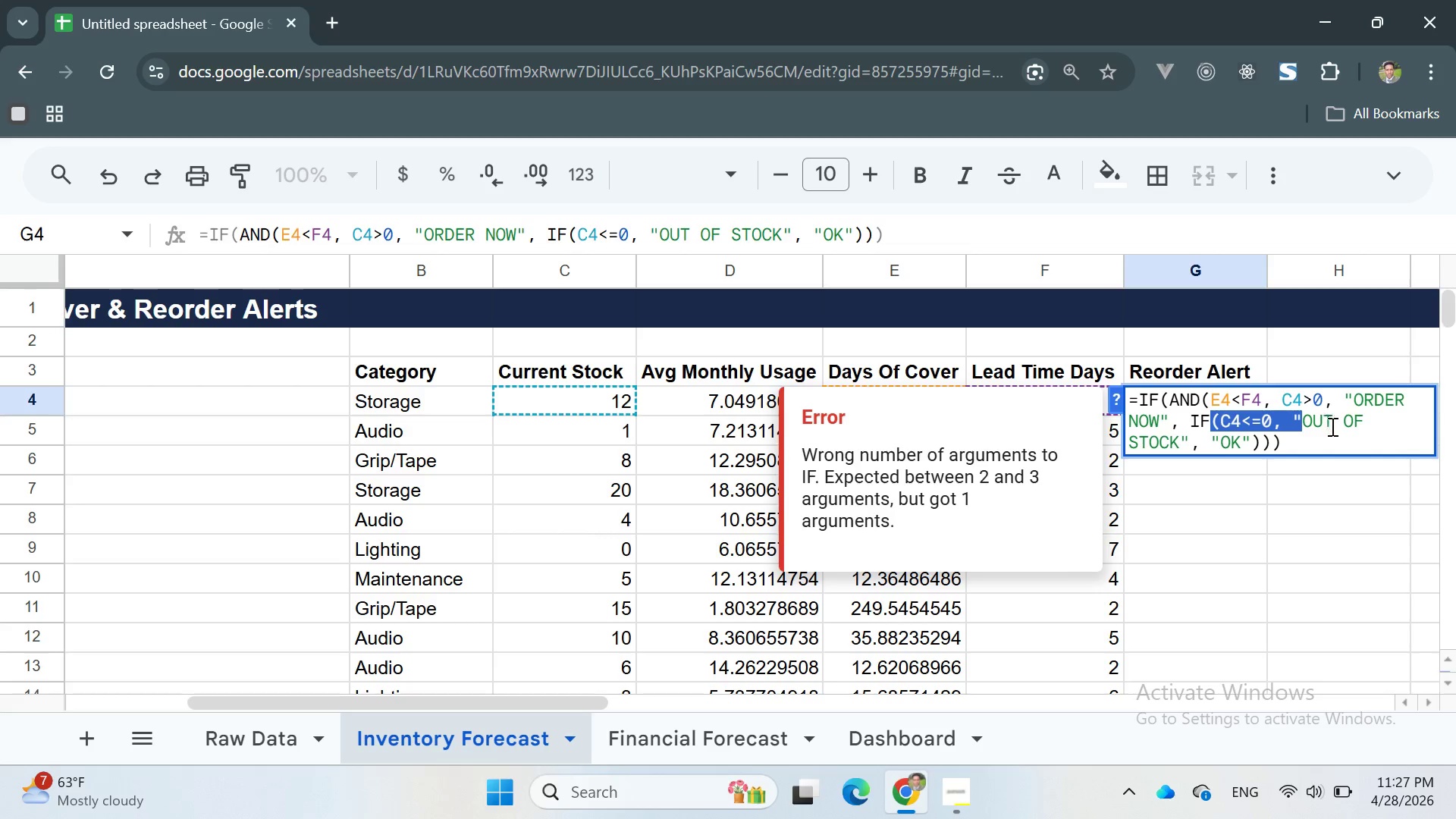 
left_click([1332, 428])
 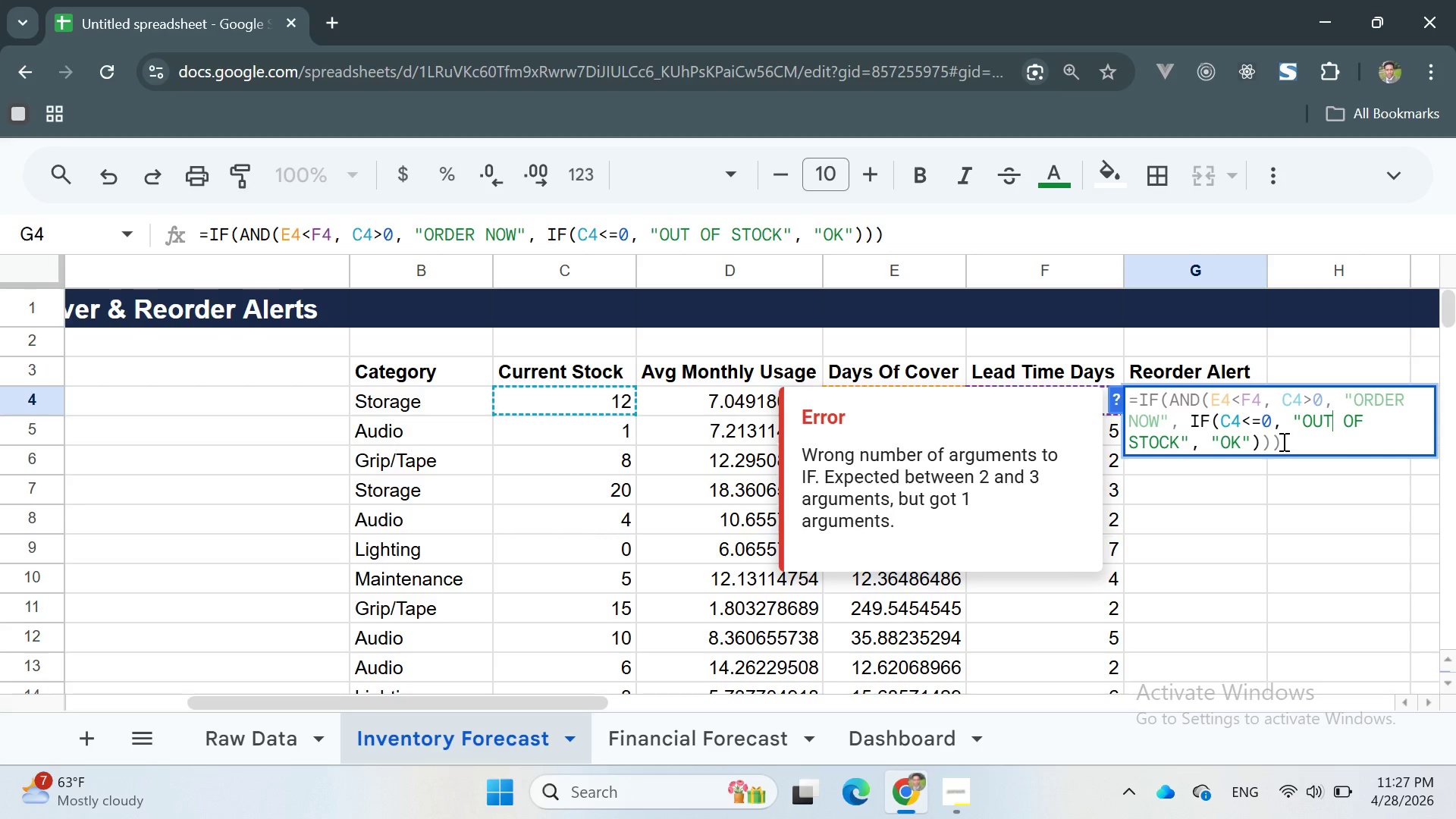 
wait(5.88)
 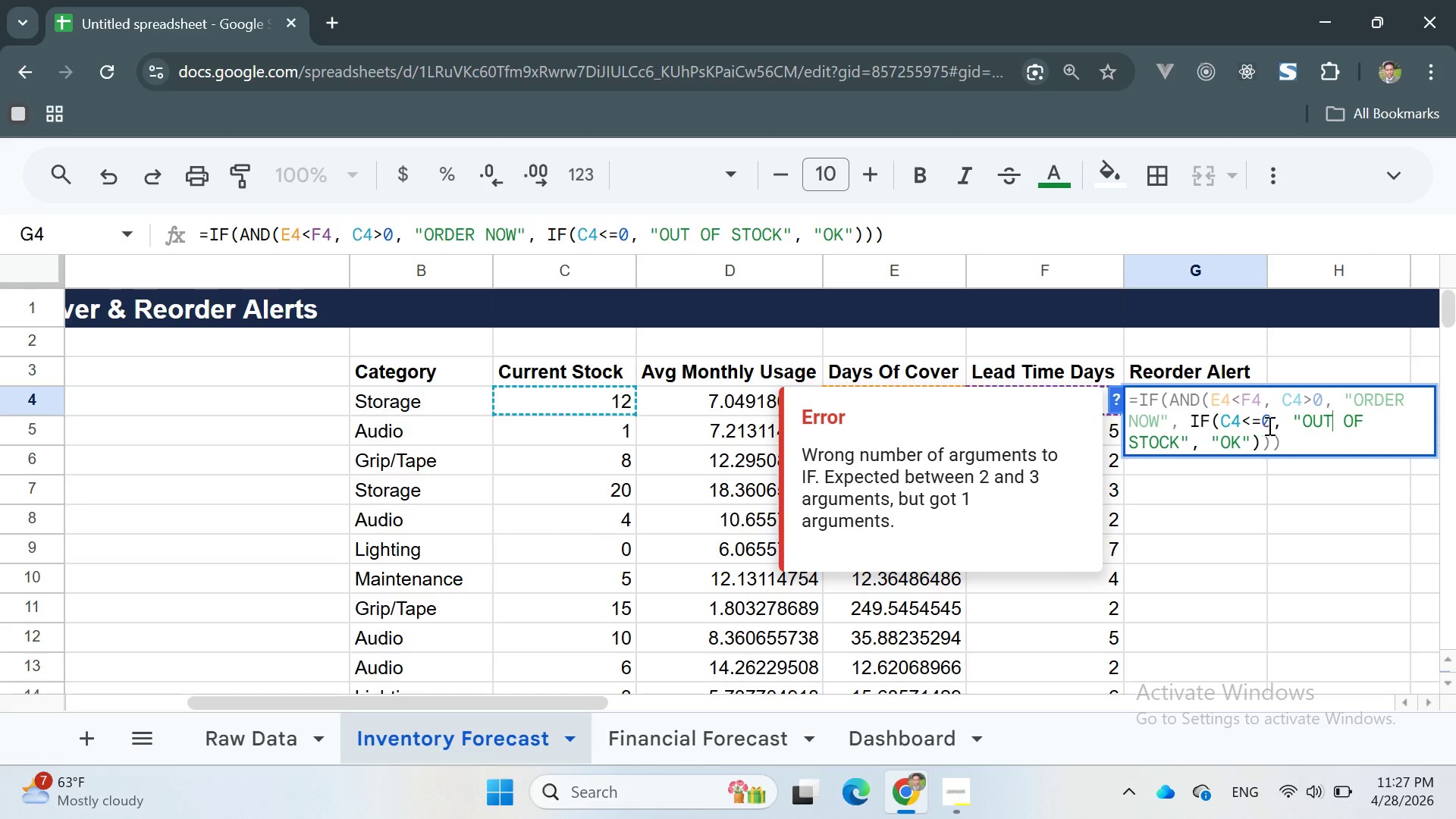 
left_click([1279, 449])
 